 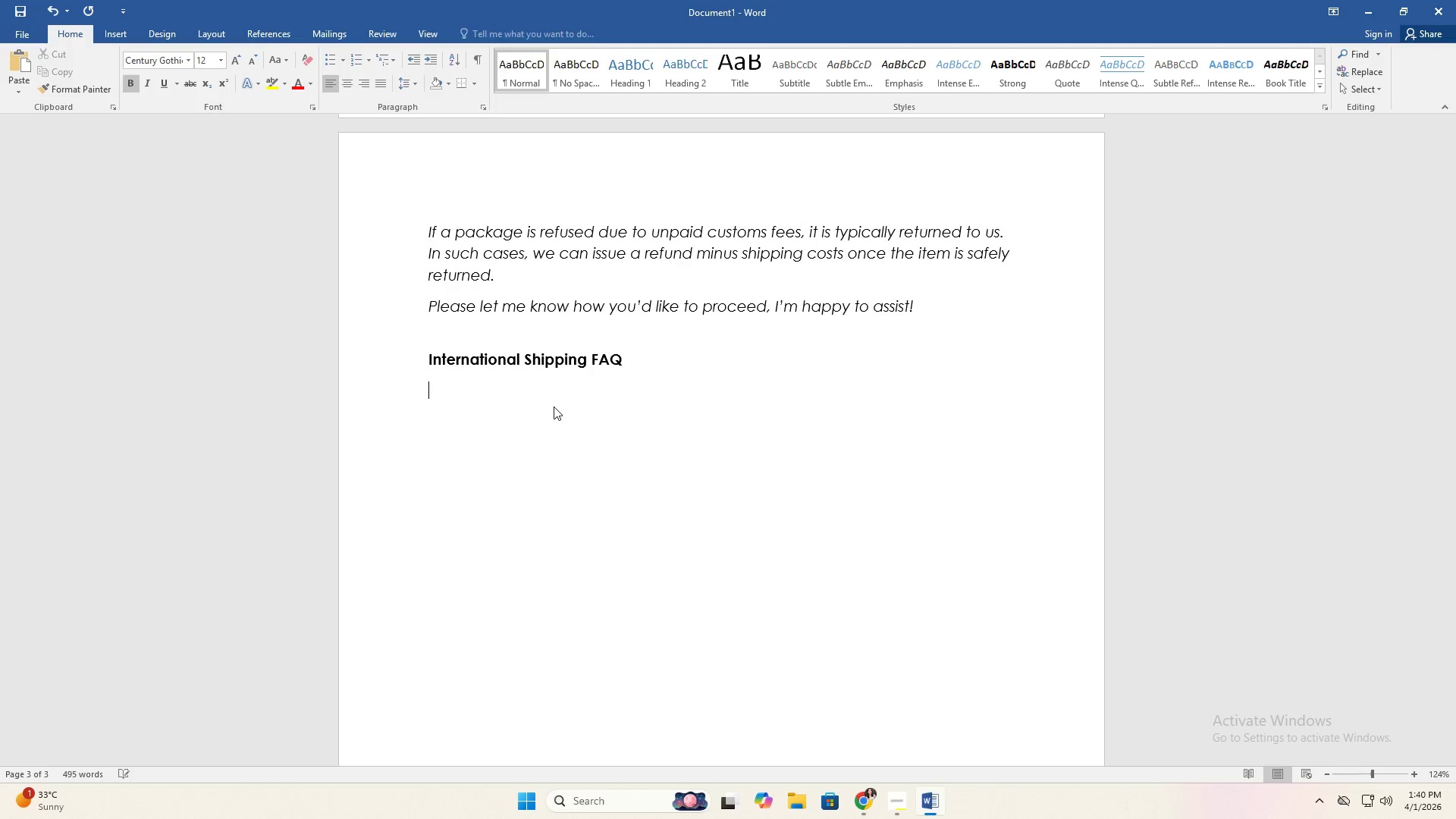 
scroll: coordinate [561, 460], scroll_direction: up, amount: 50.0
 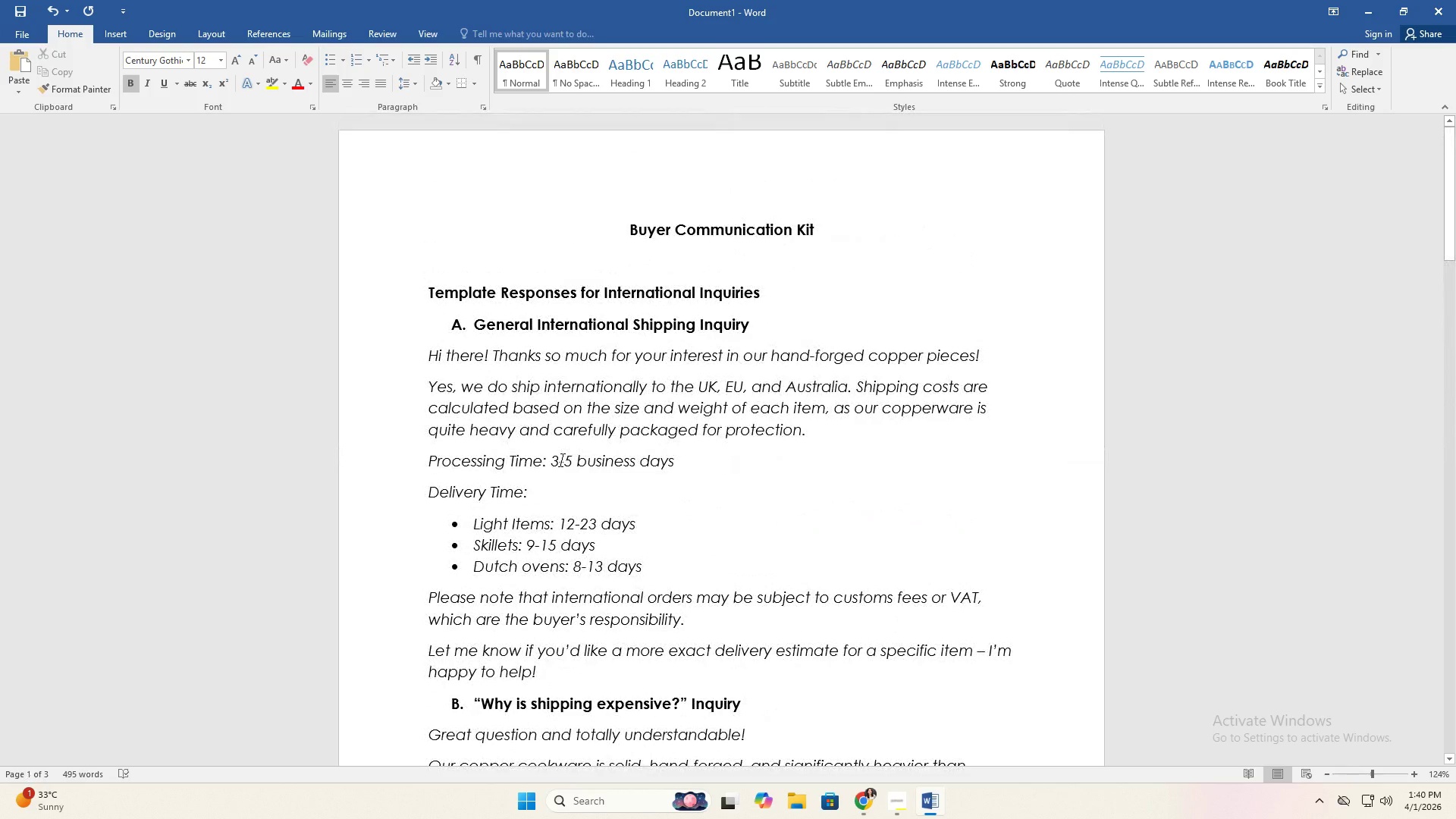 
scroll: coordinate [680, 442], scroll_direction: down, amount: 44.0
 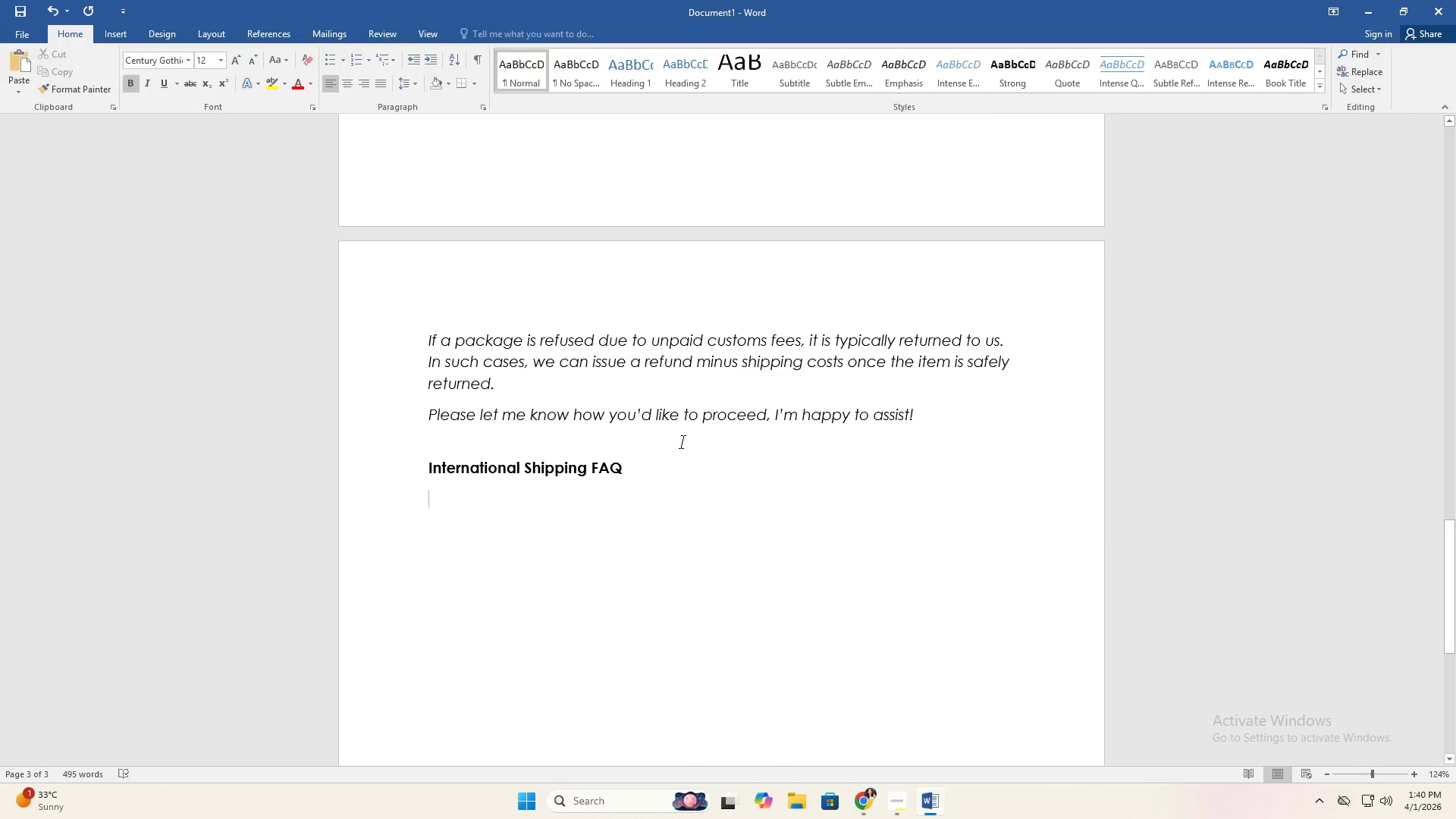 
type(dO you ship internationally?)
 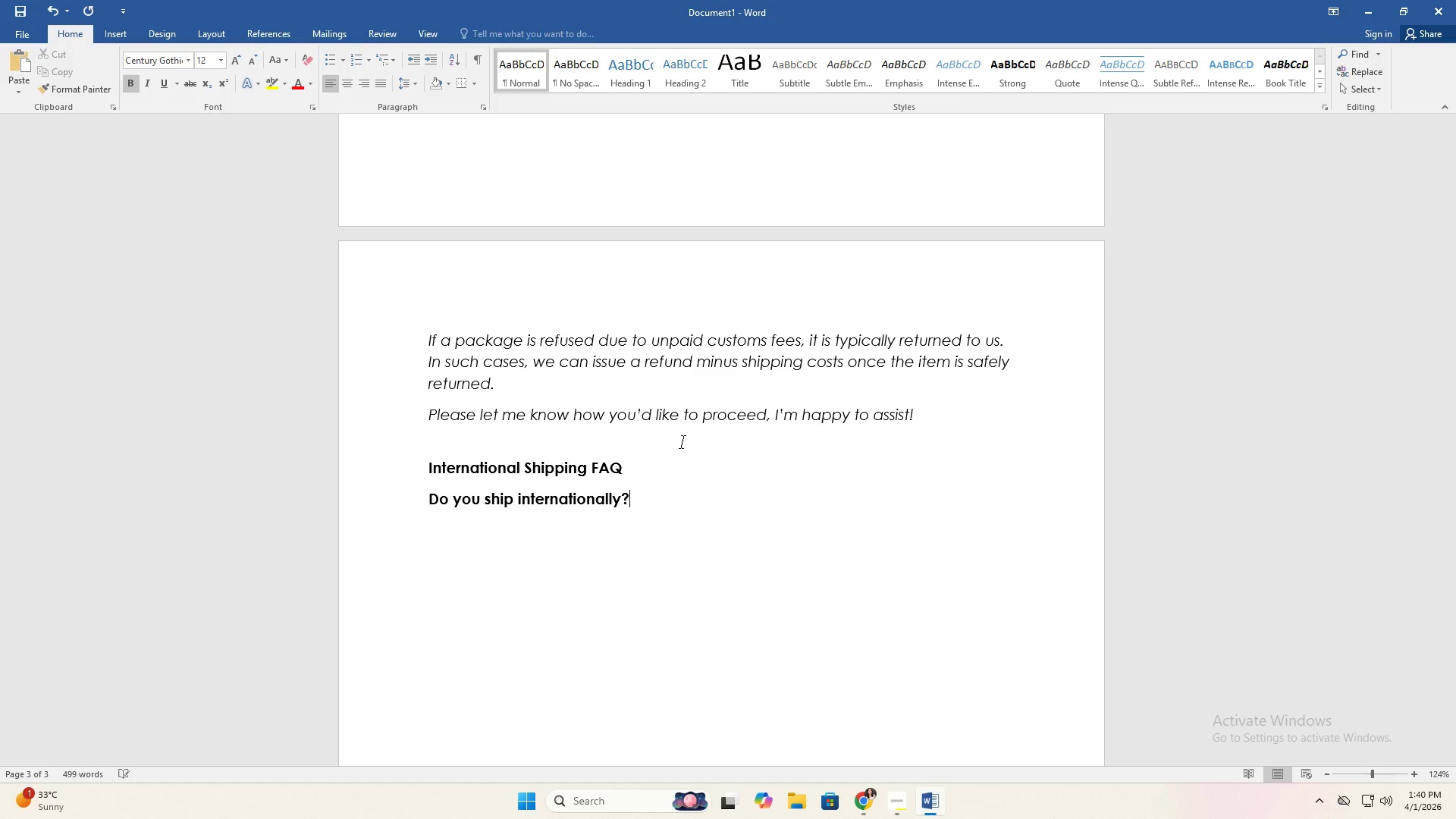 
key(Enter)
 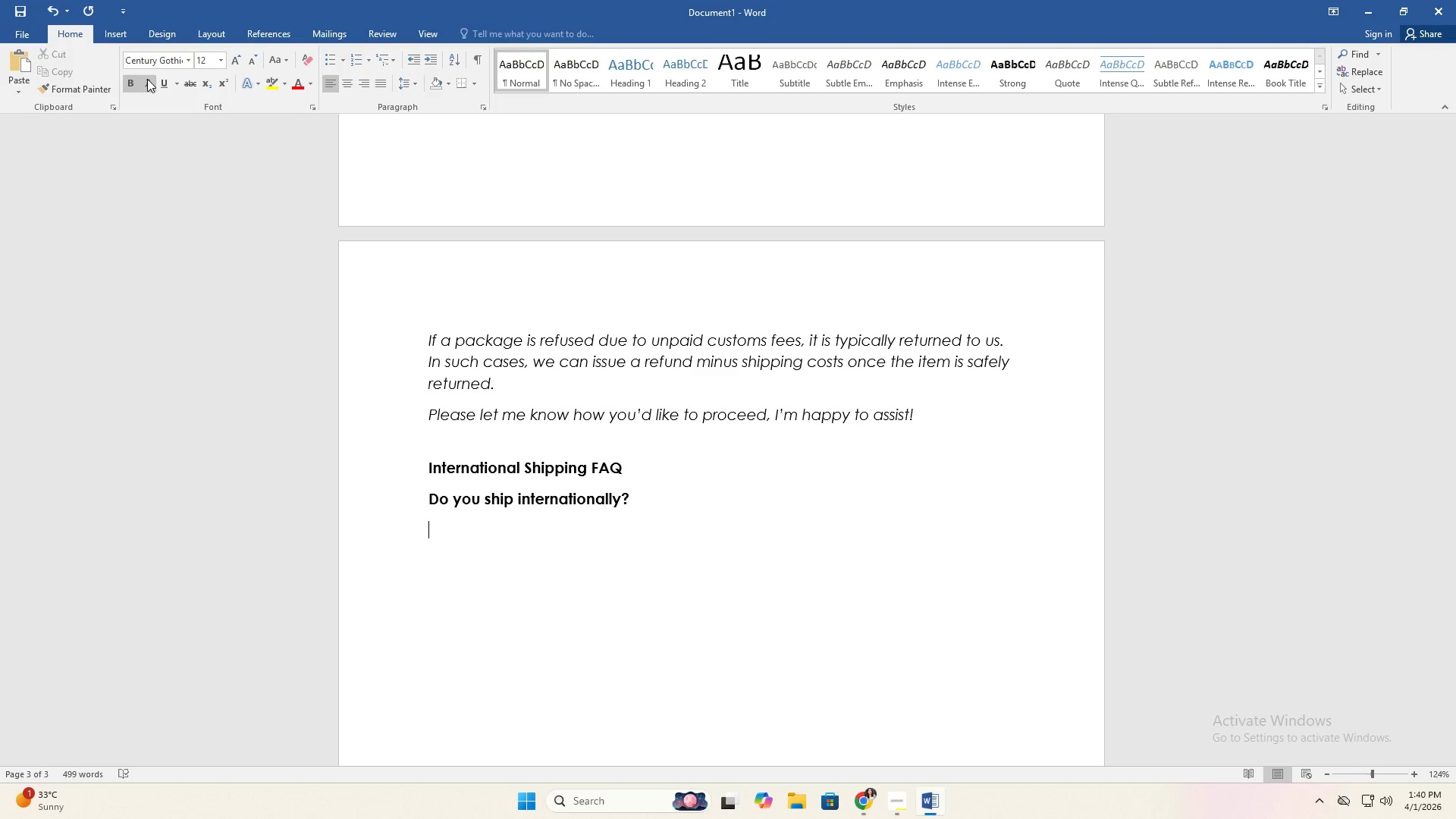 
left_click([130, 86])
 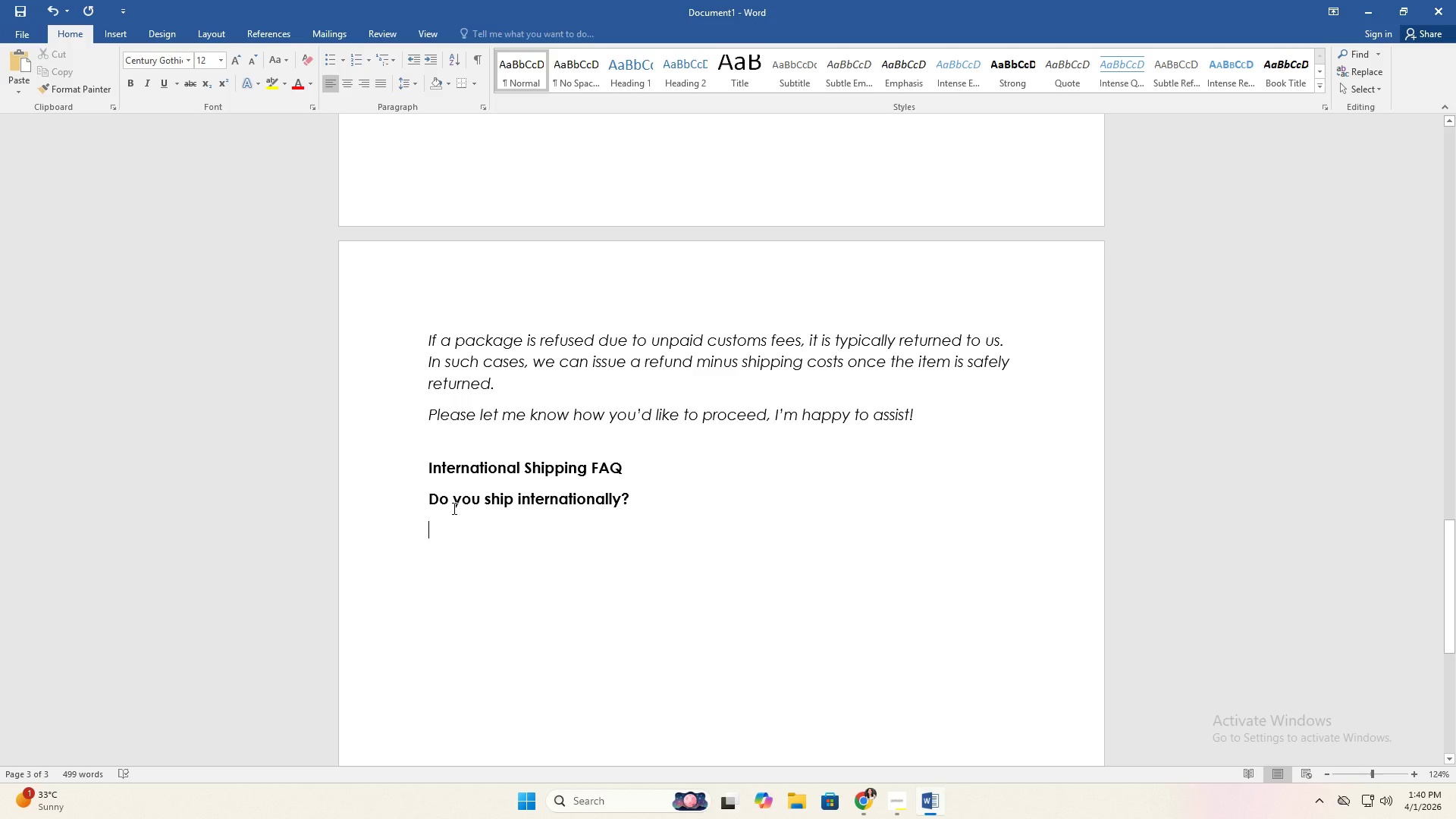 
type(Yes! We current;ly)
key(Backspace)
key(Backspace)
type(y ship to the UK )
key(Backspace)
type(, EI)
key(Backspace)
type(UI)
key(Backspace)
key(Backspace)
type(U, and Australia)
 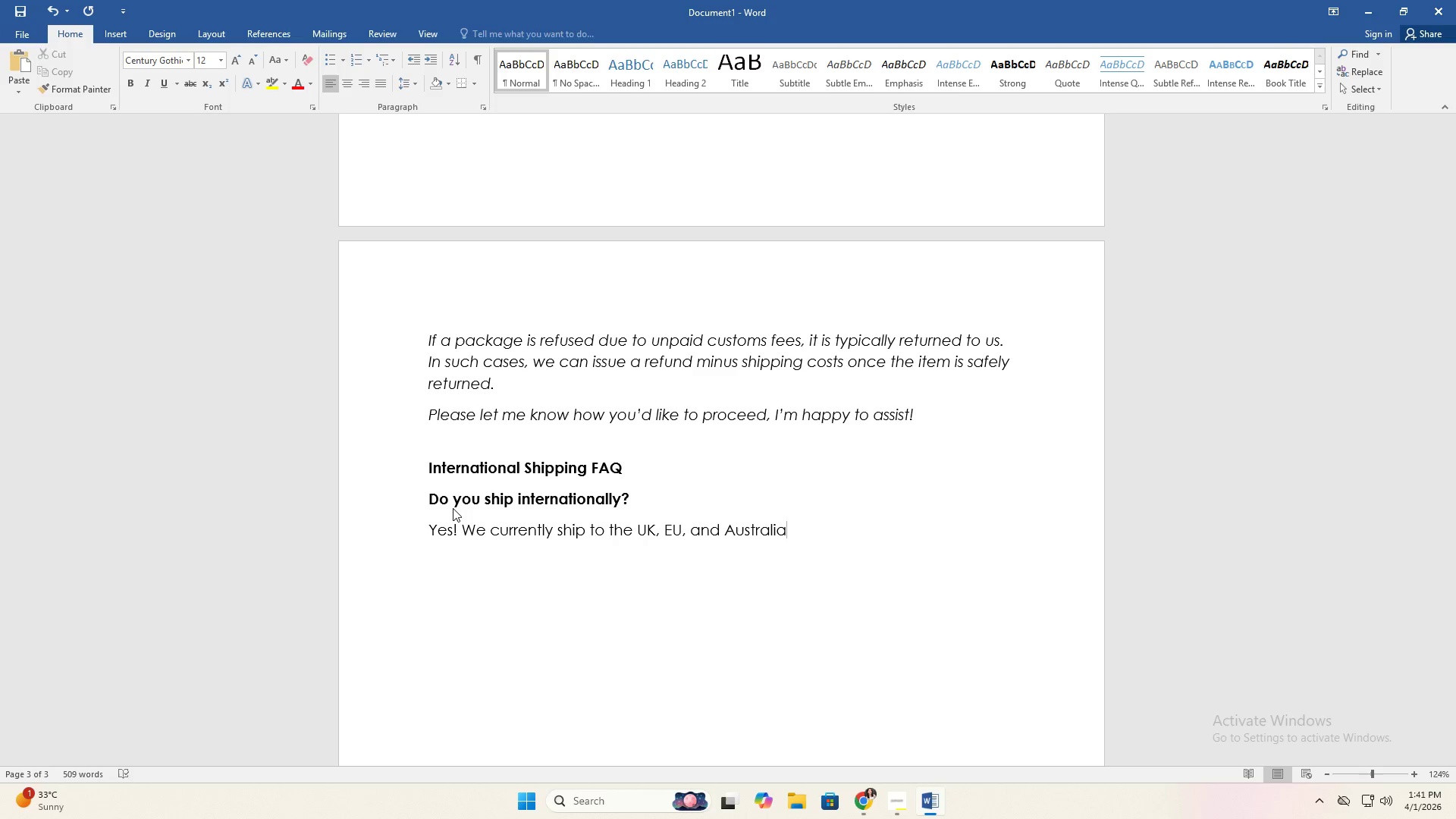 
key(Alt+Period)
 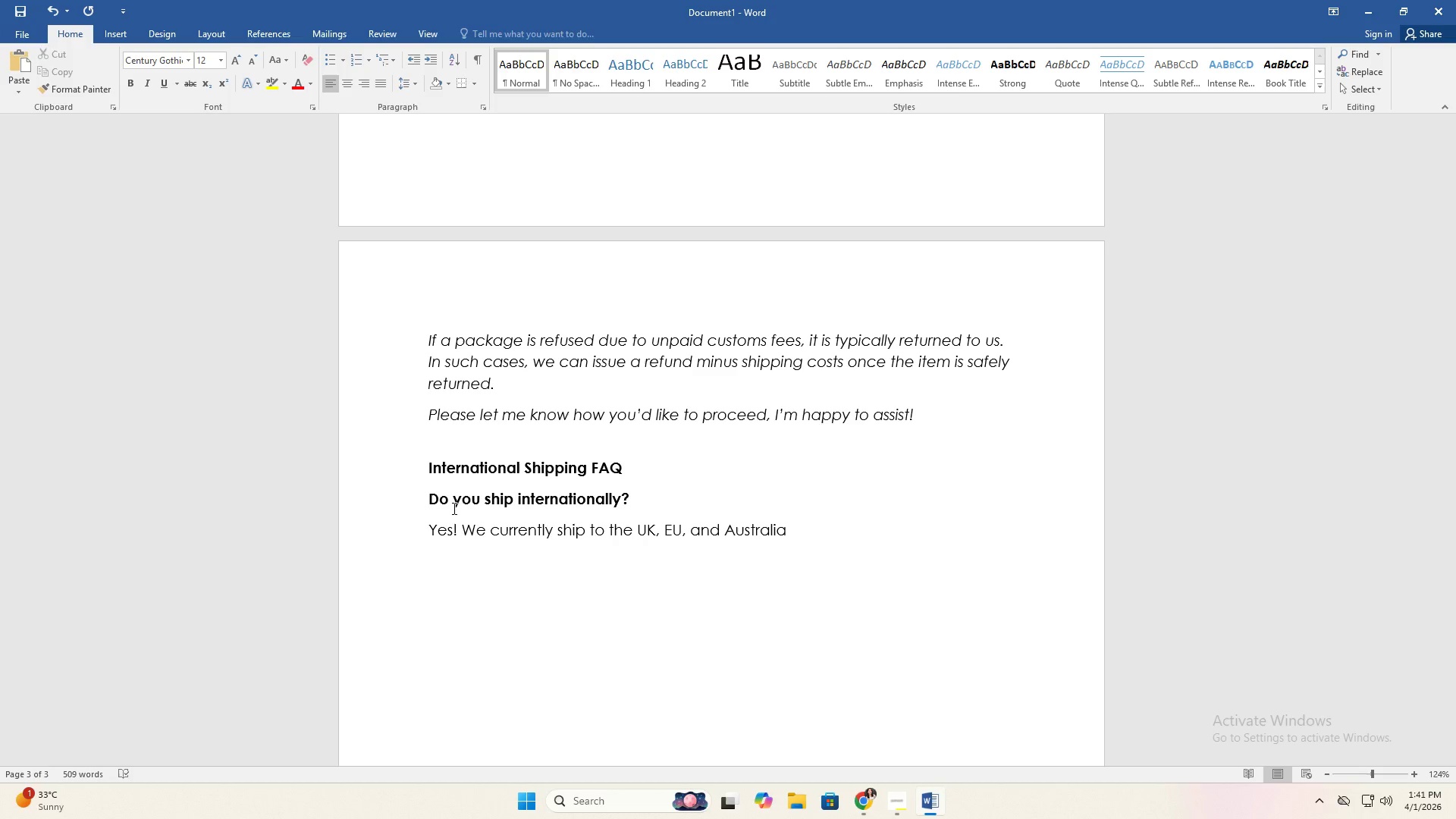 
key(Alt+AltRight)
 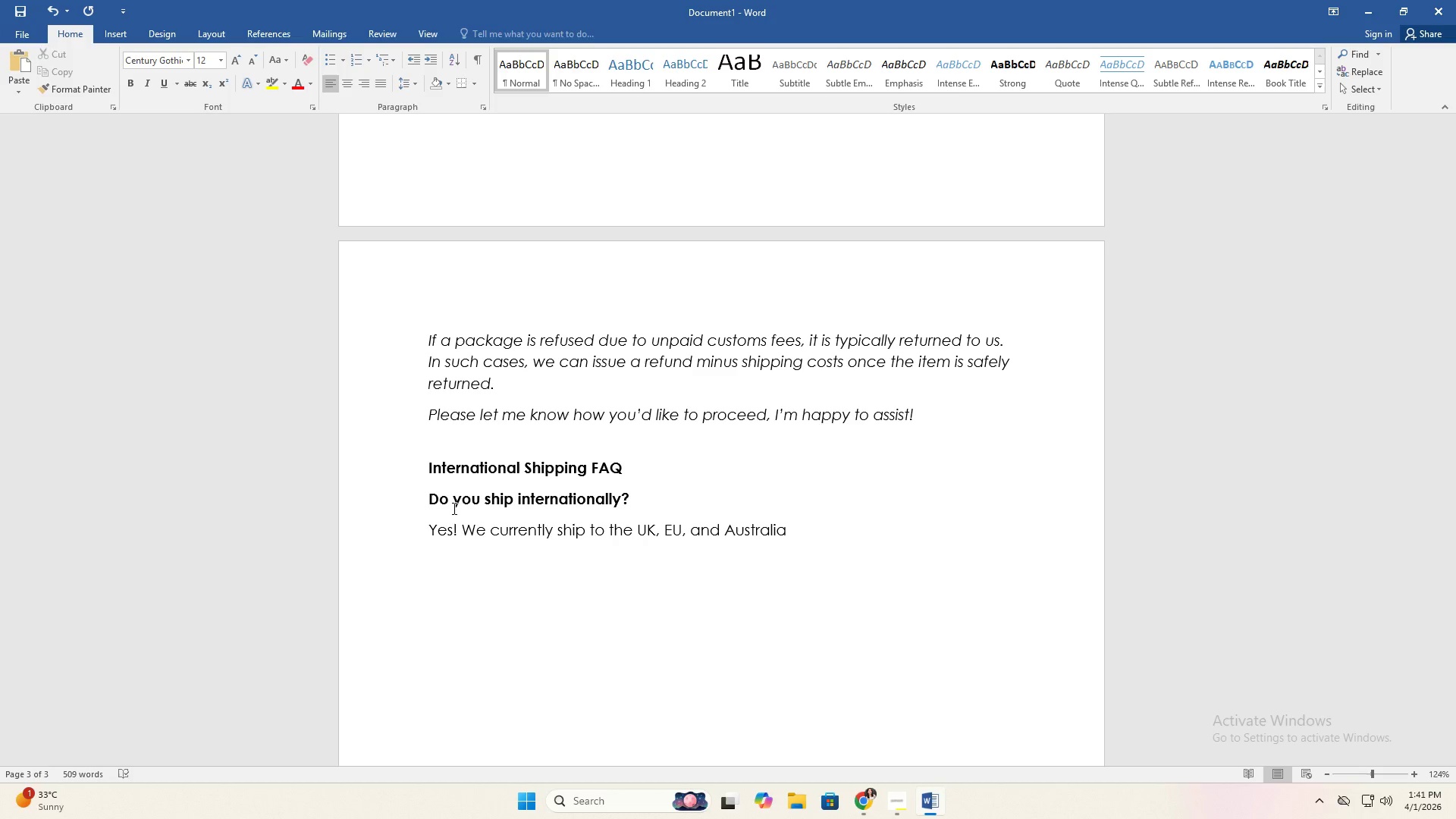 
key(Period)
 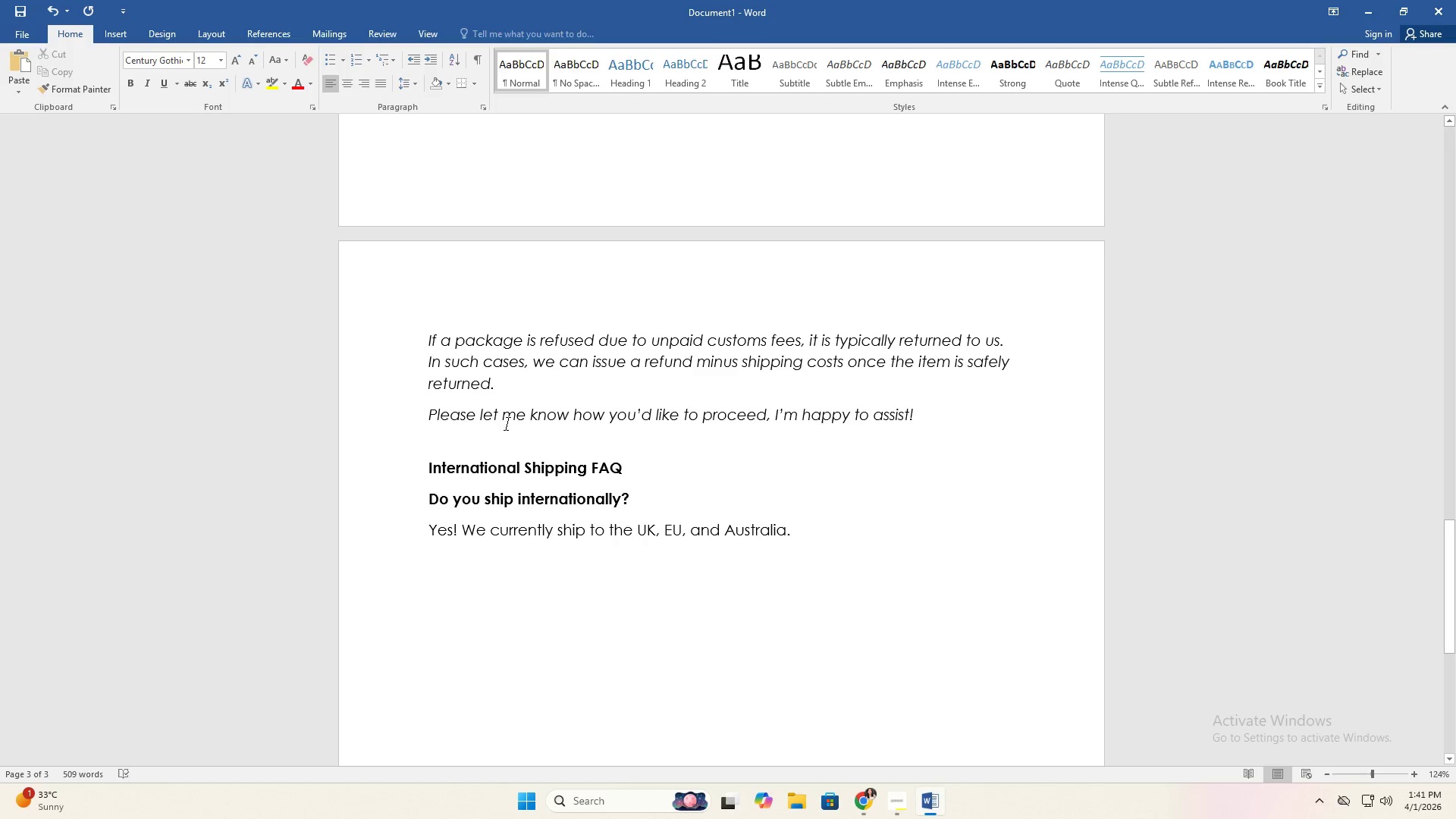 
left_click([438, 493])
 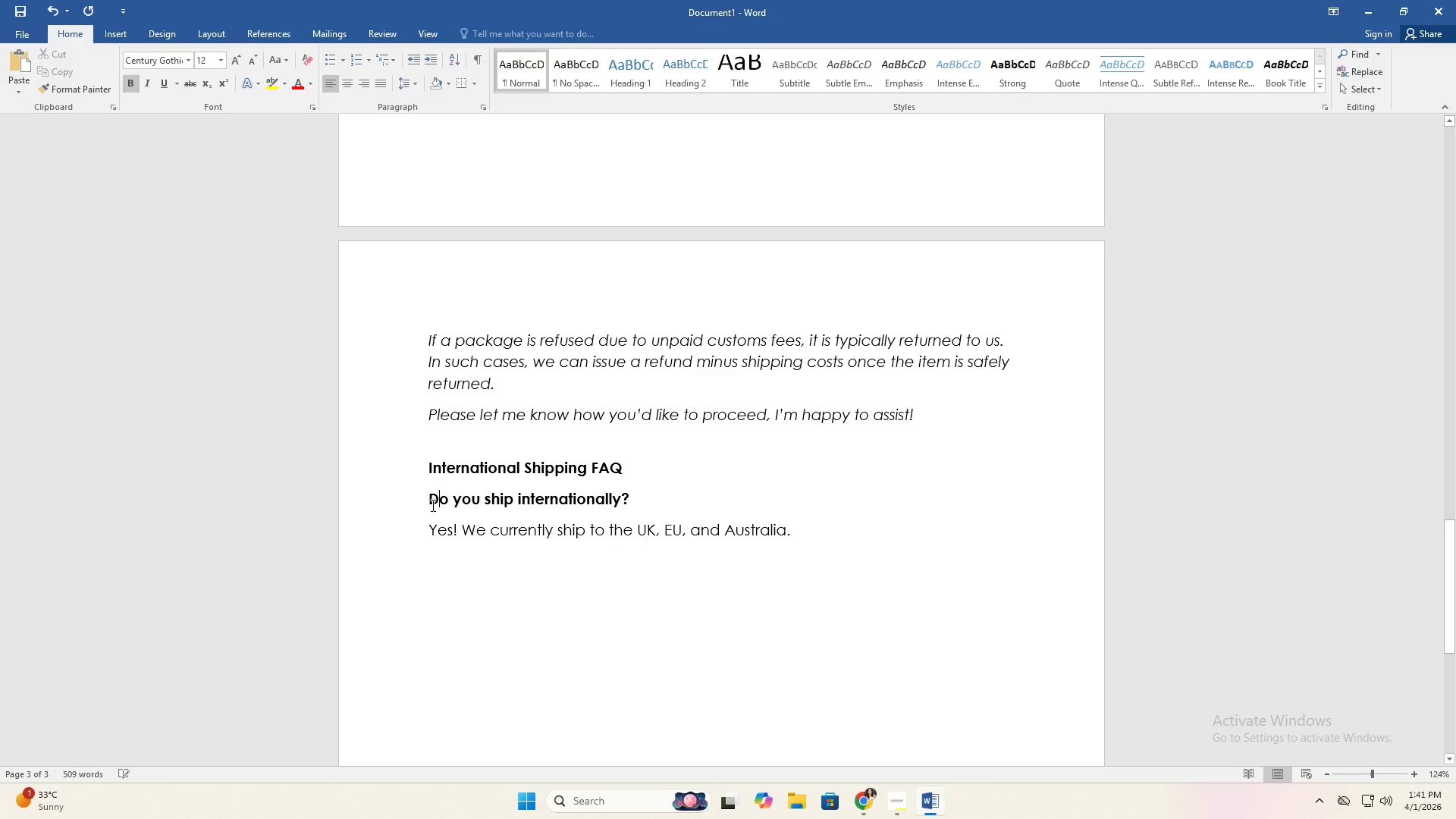 
left_click([429, 505])
 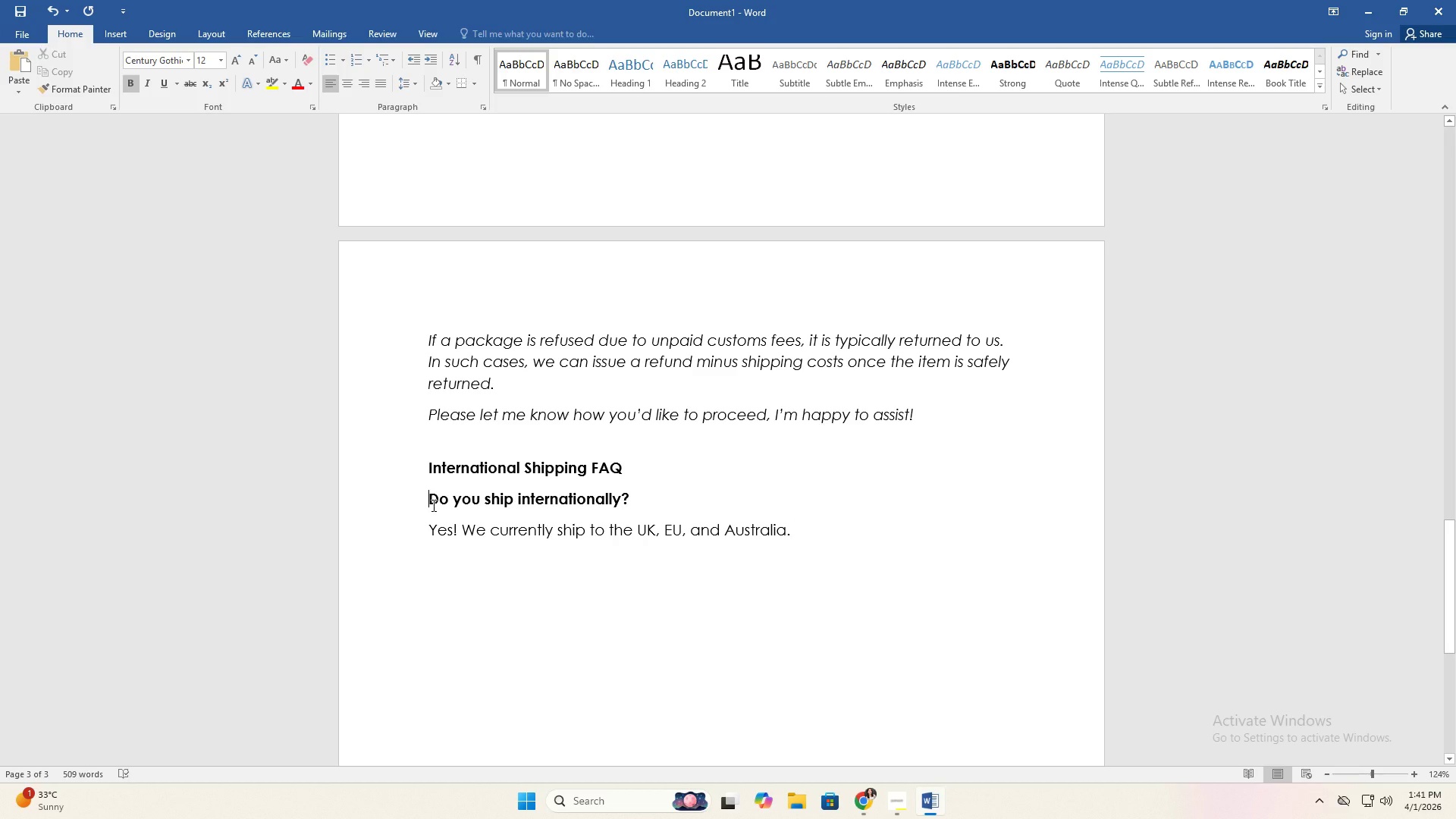 
key(CapsLock)
 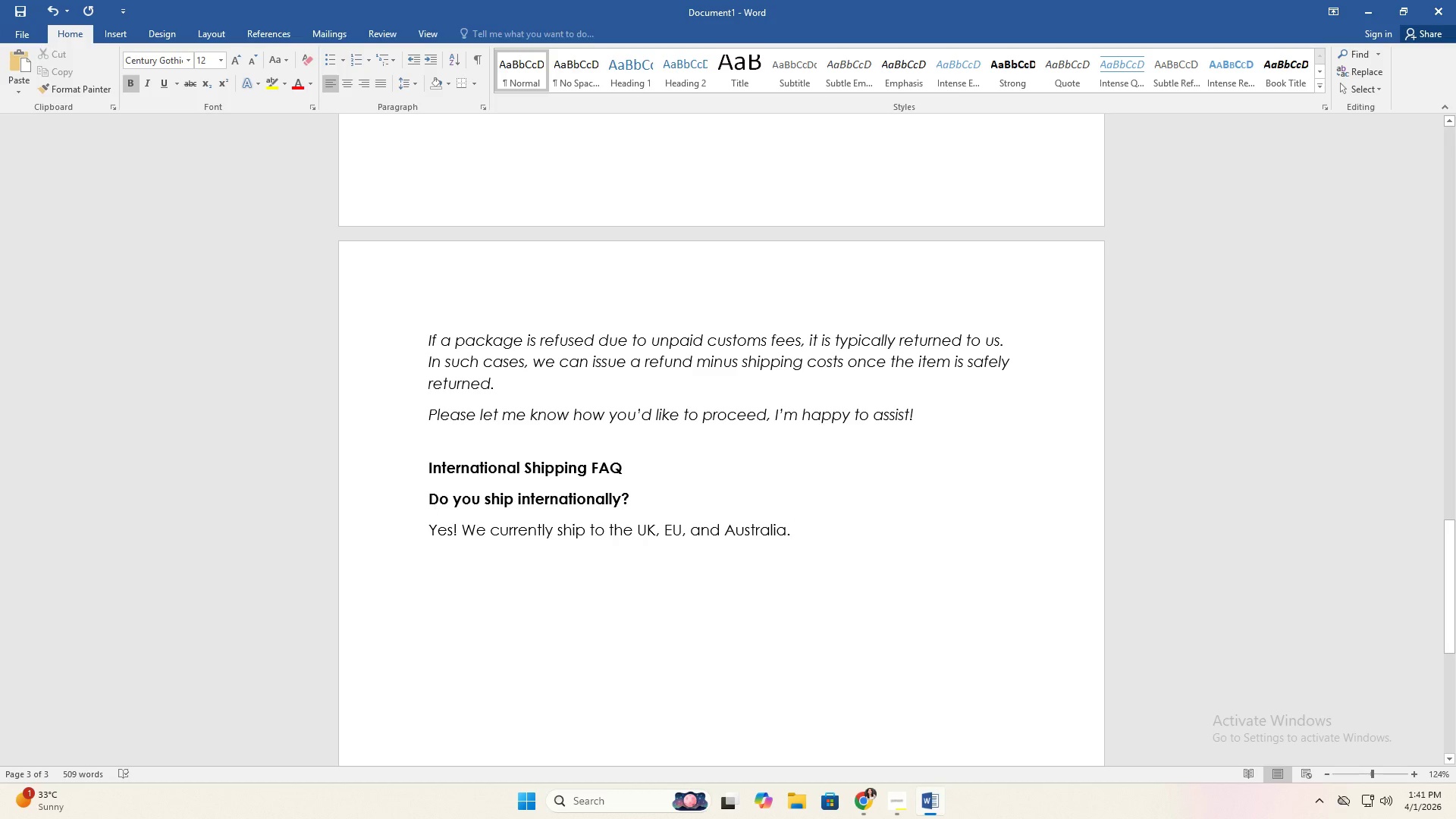 
key(Q)
 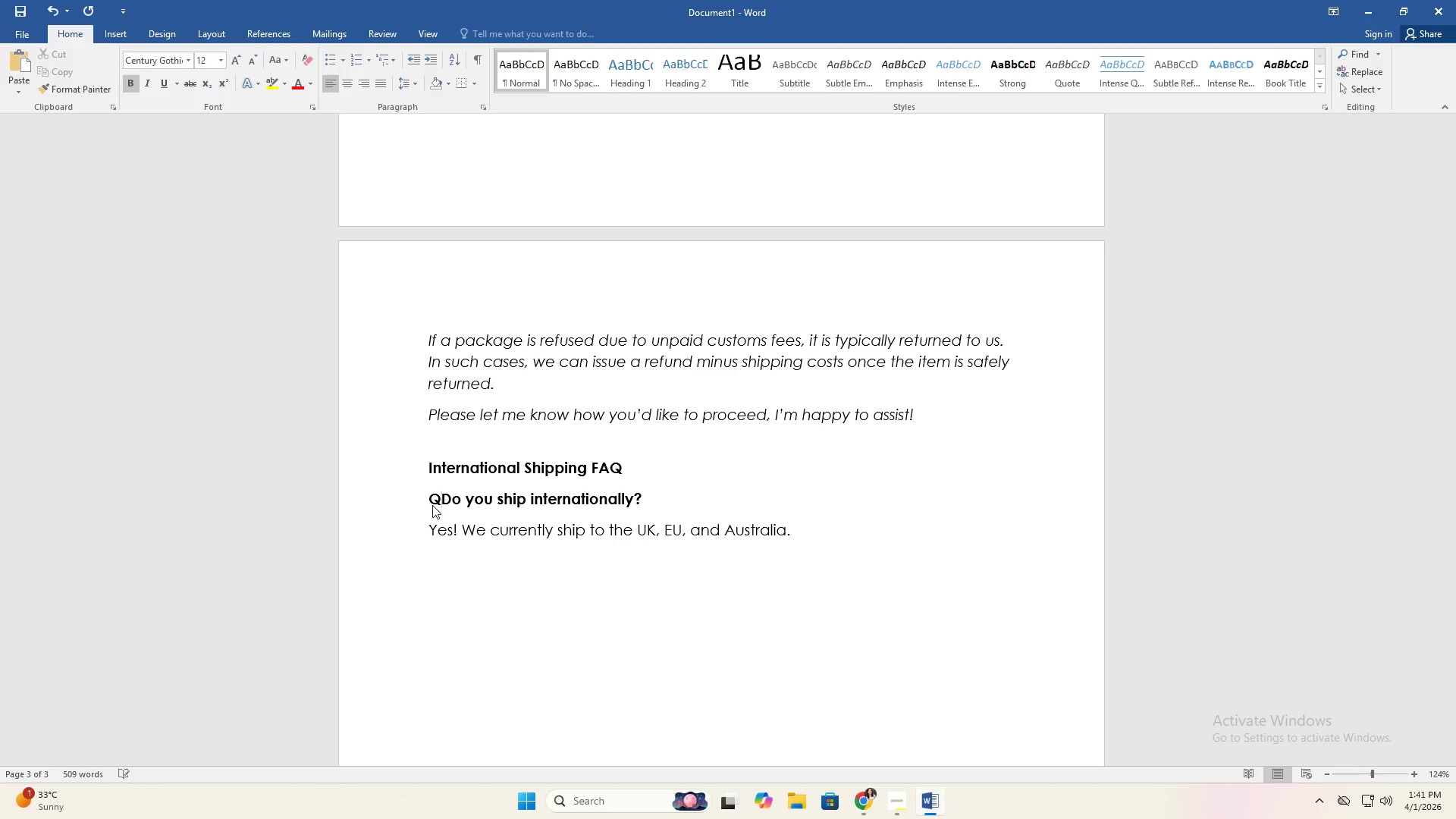 
key(Shift+Semicolon)
 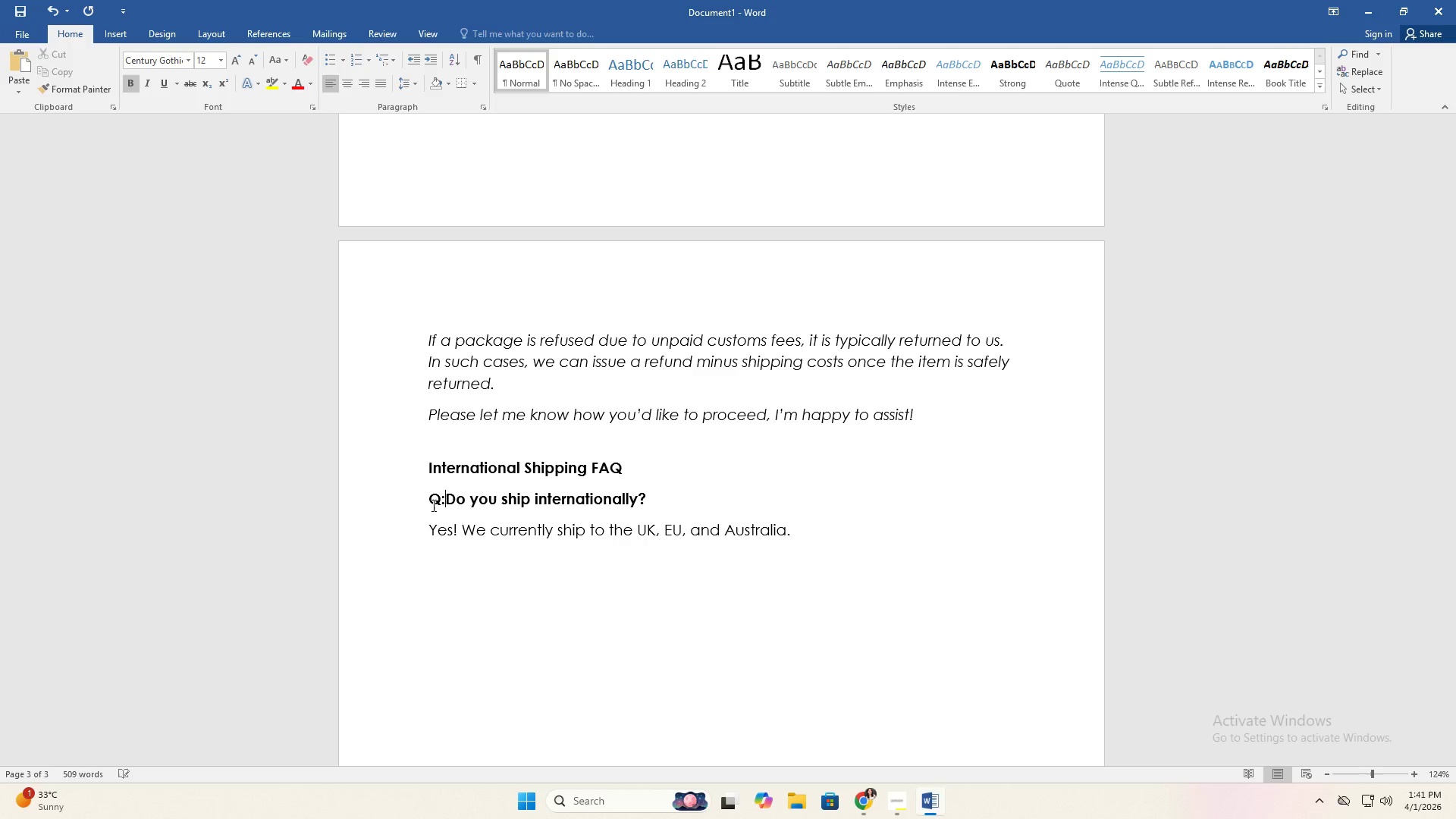 
key(Space)
 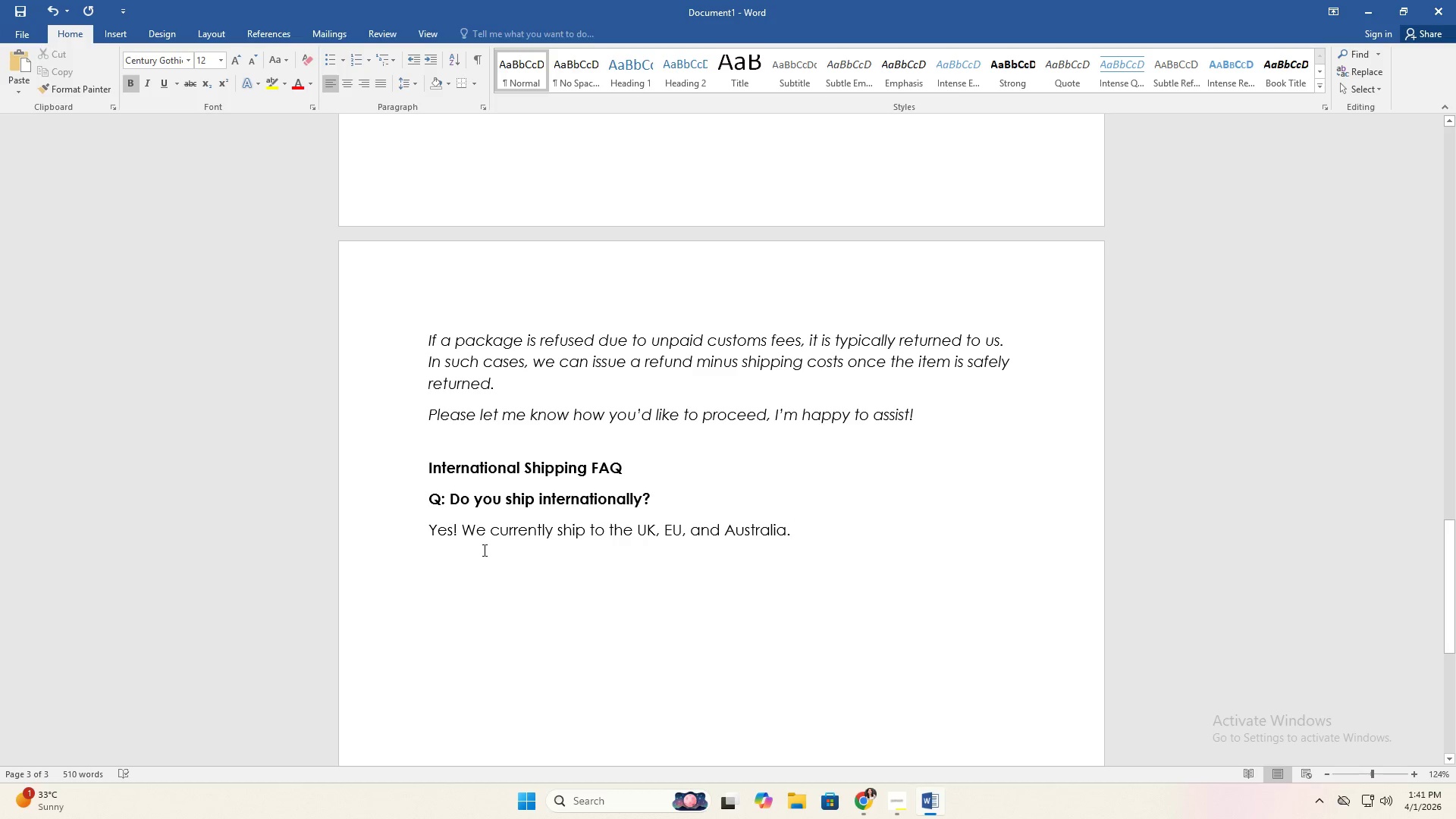 
left_click([463, 555])
 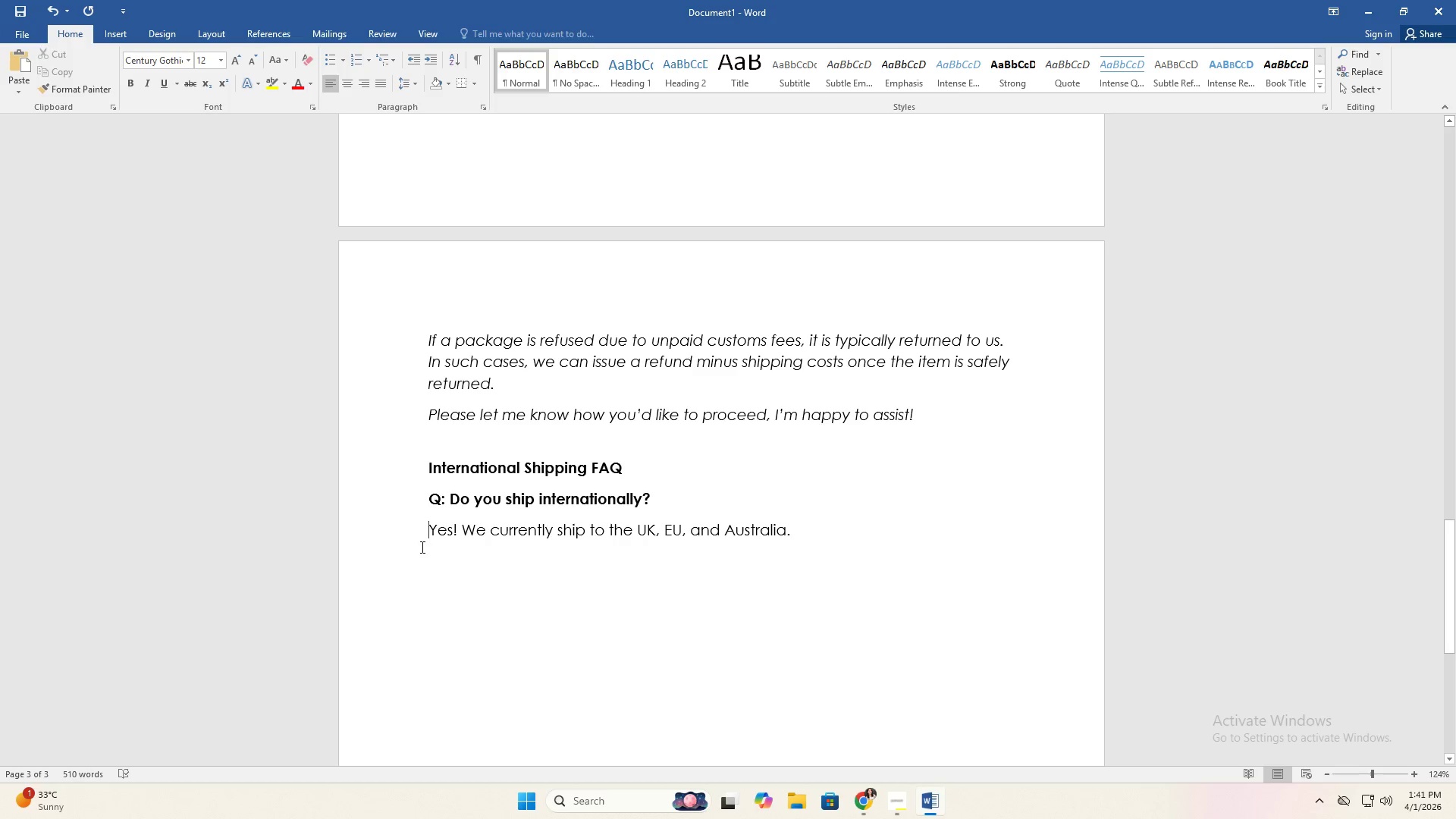 
key(A)
 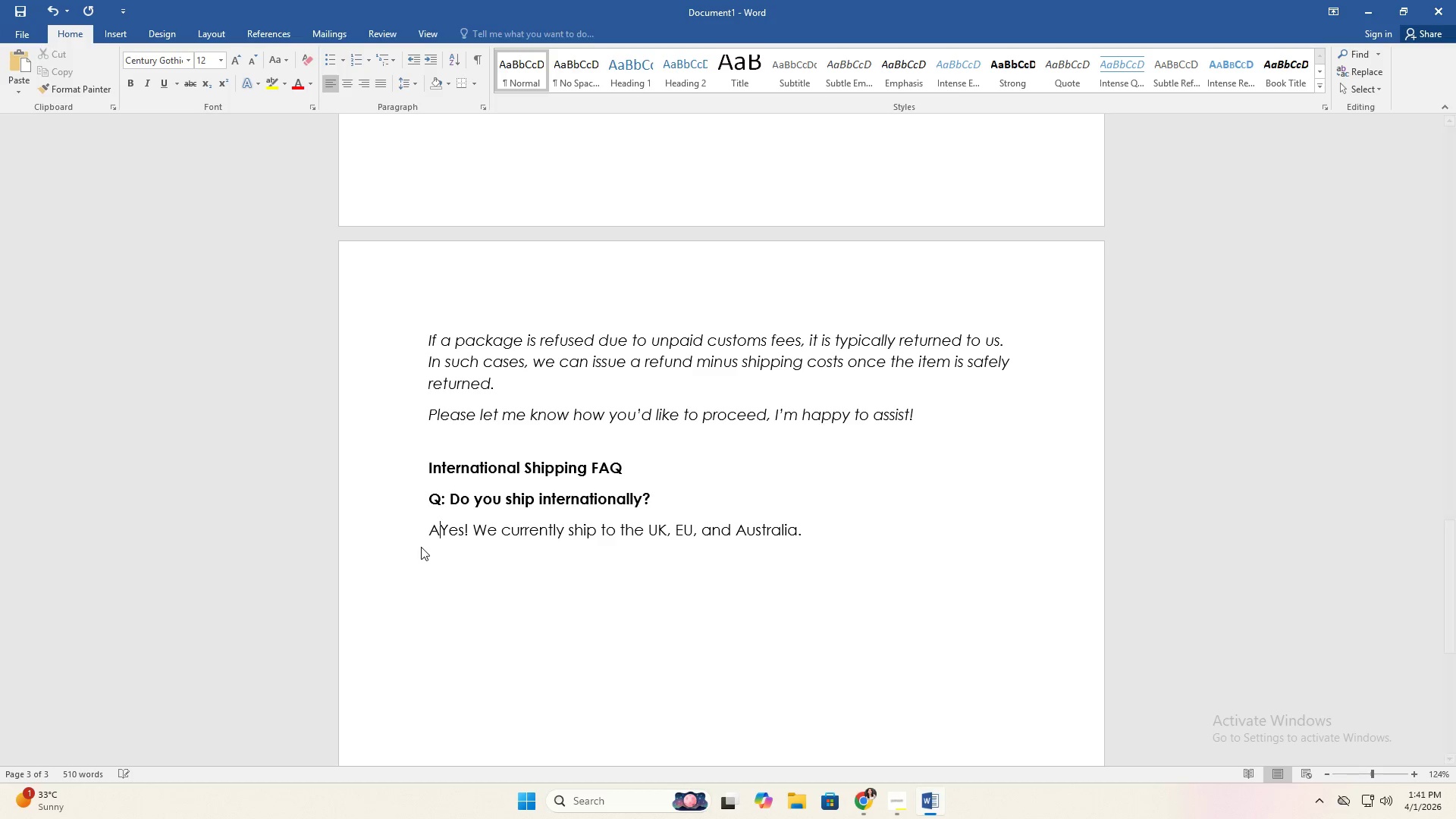 
key(Shift+Semicolon)
 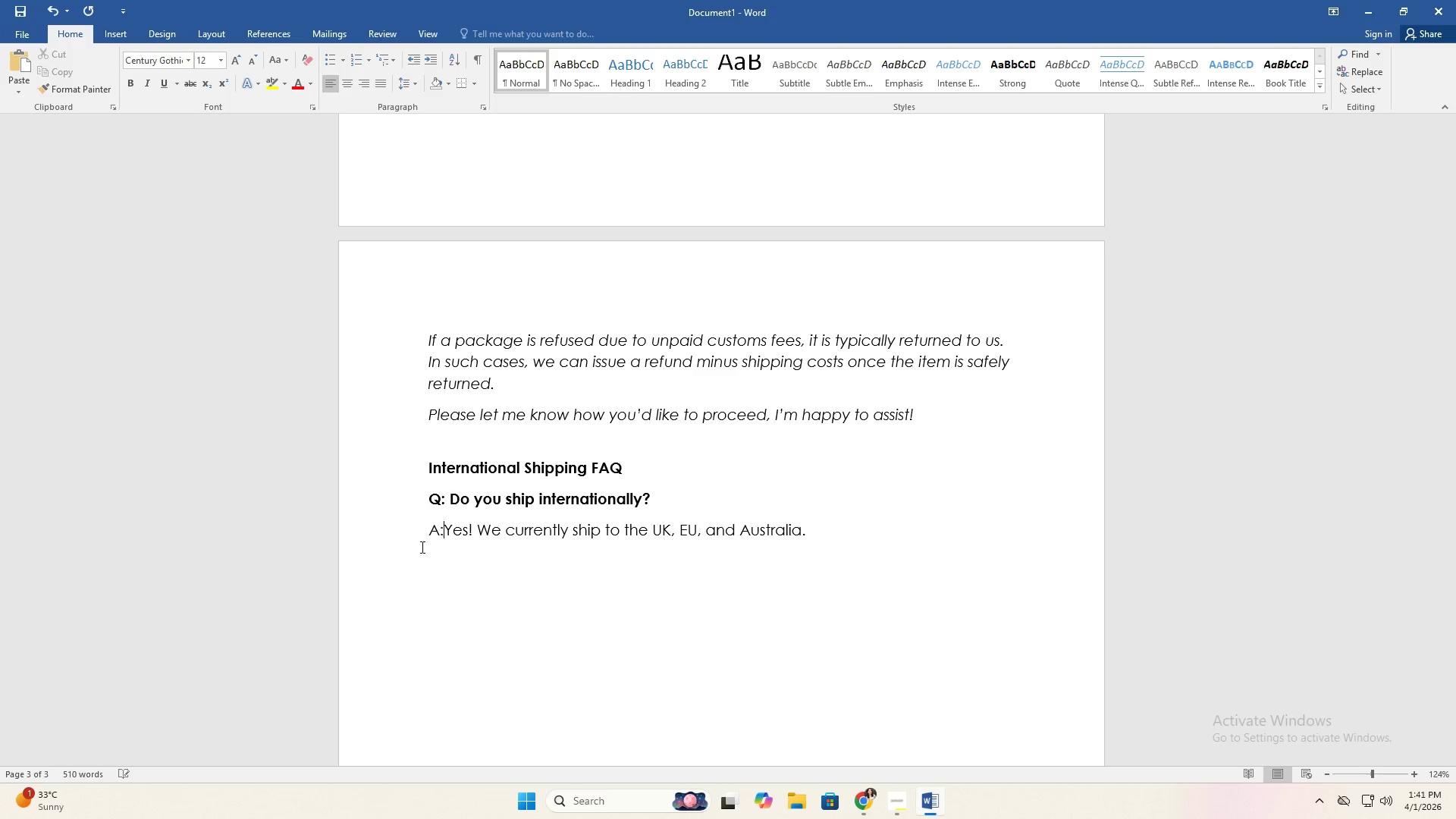 
key(Space)
 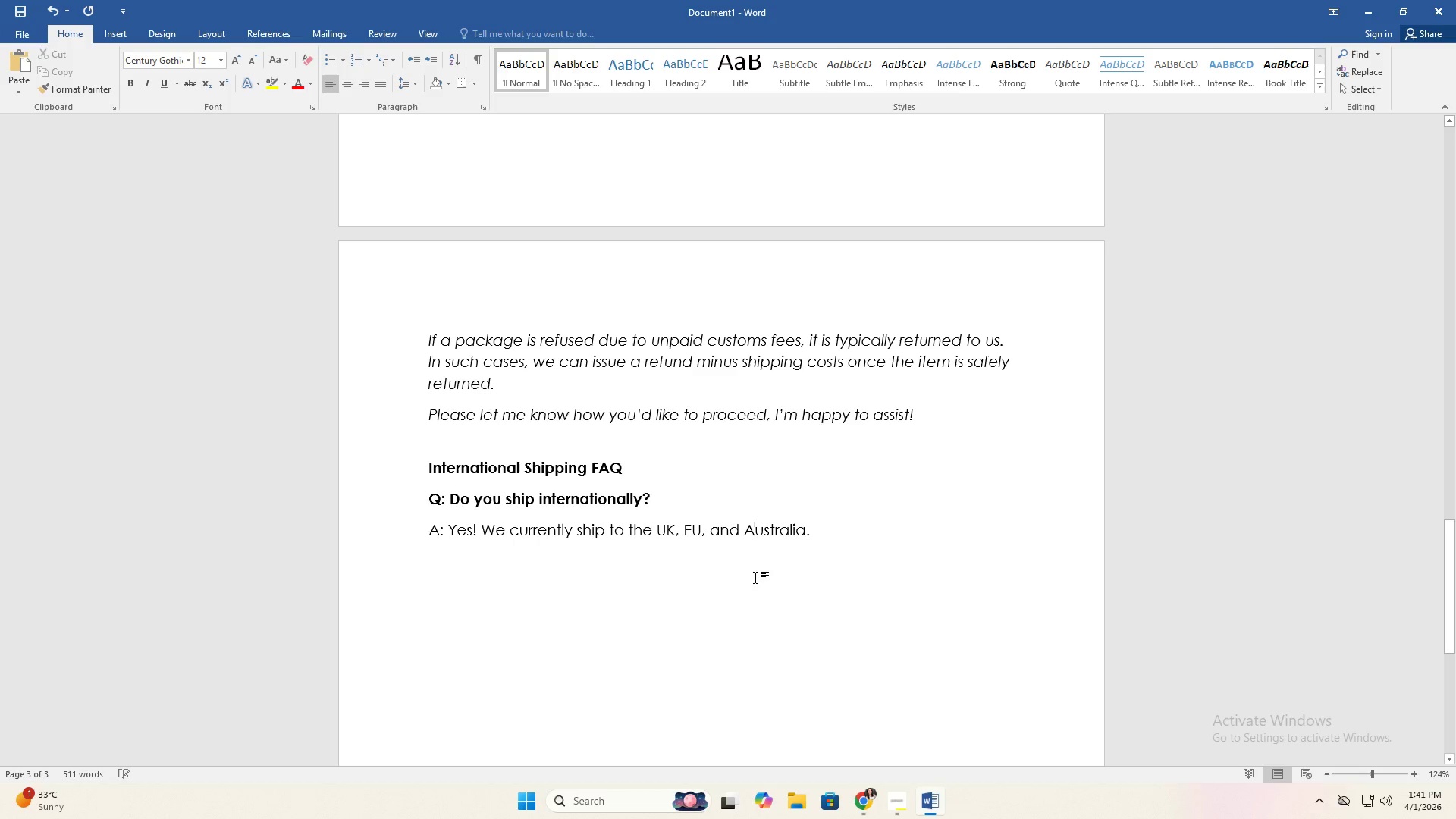 
left_click([851, 568])
 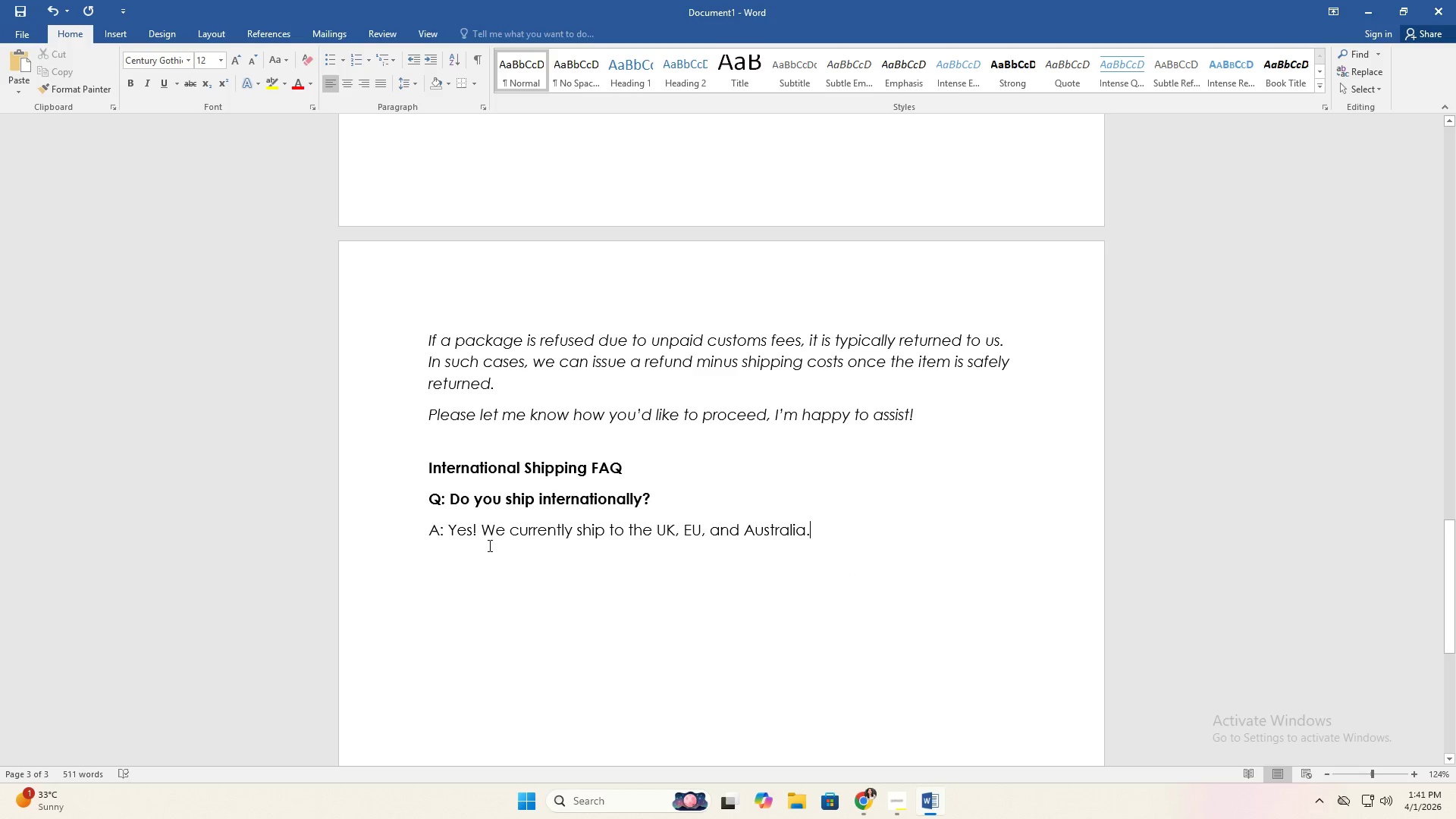 
left_click([478, 540])
 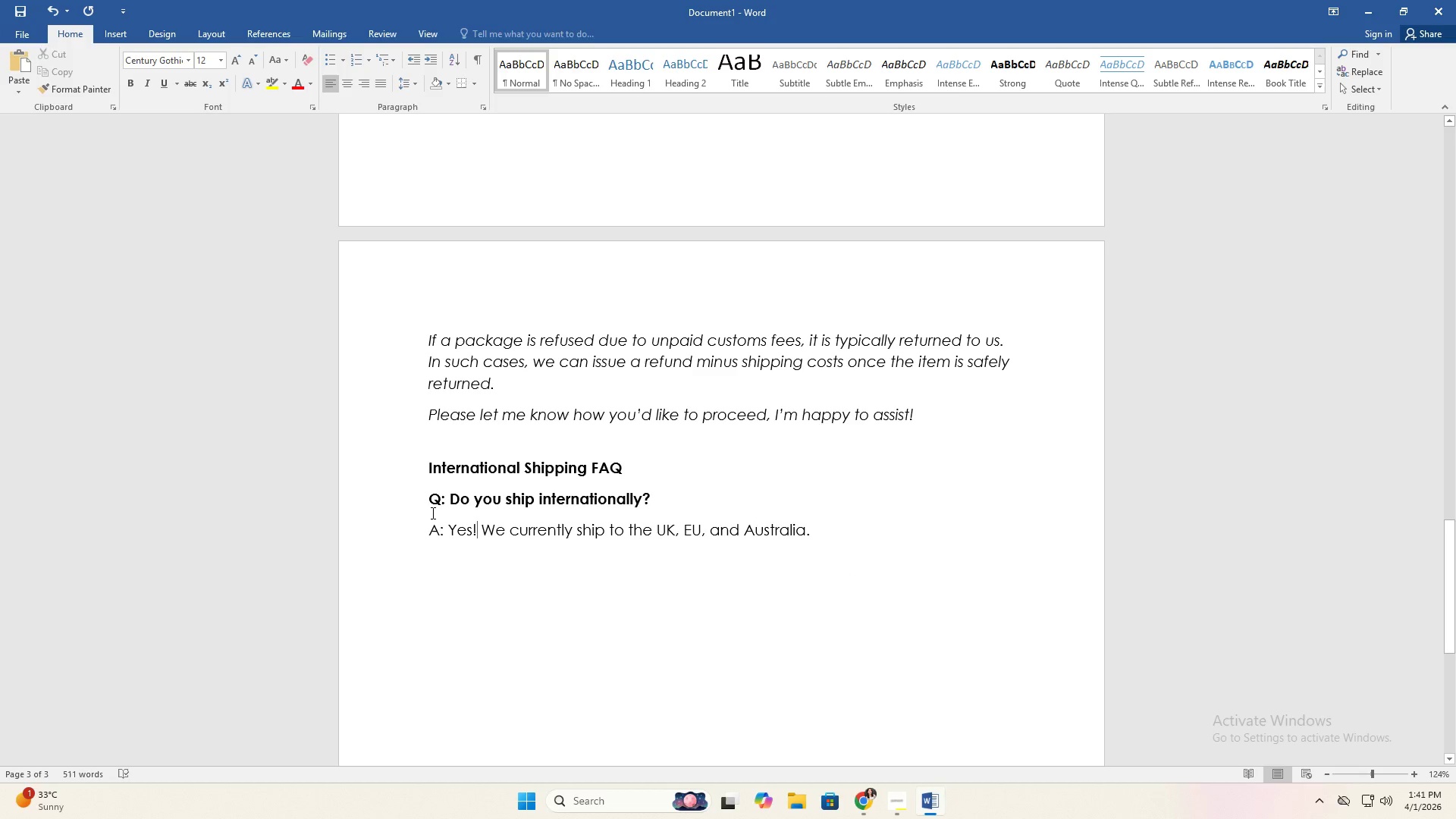 
left_click([436, 504])
 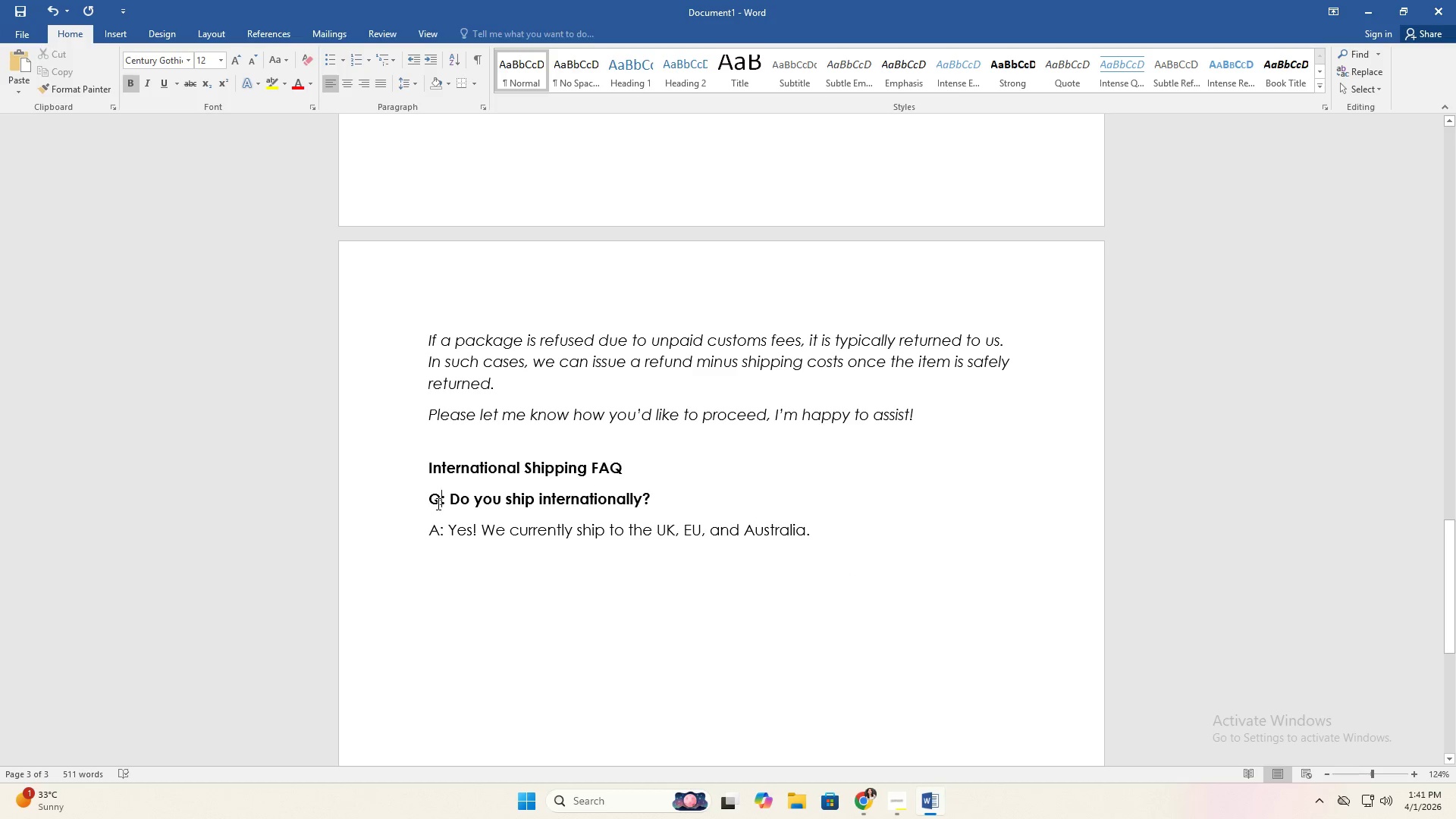 
triple_click([437, 504])
 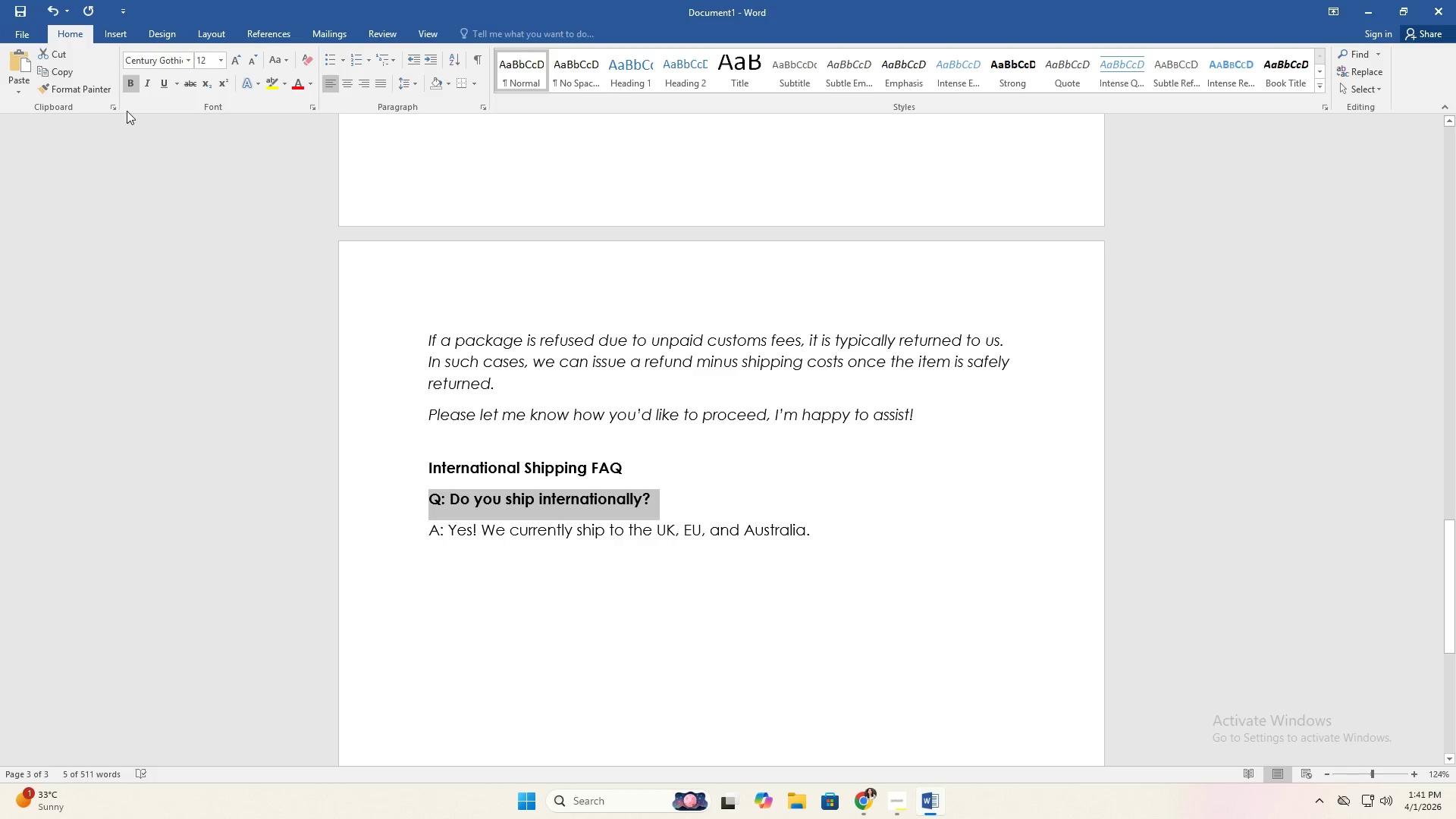 
left_click([128, 86])
 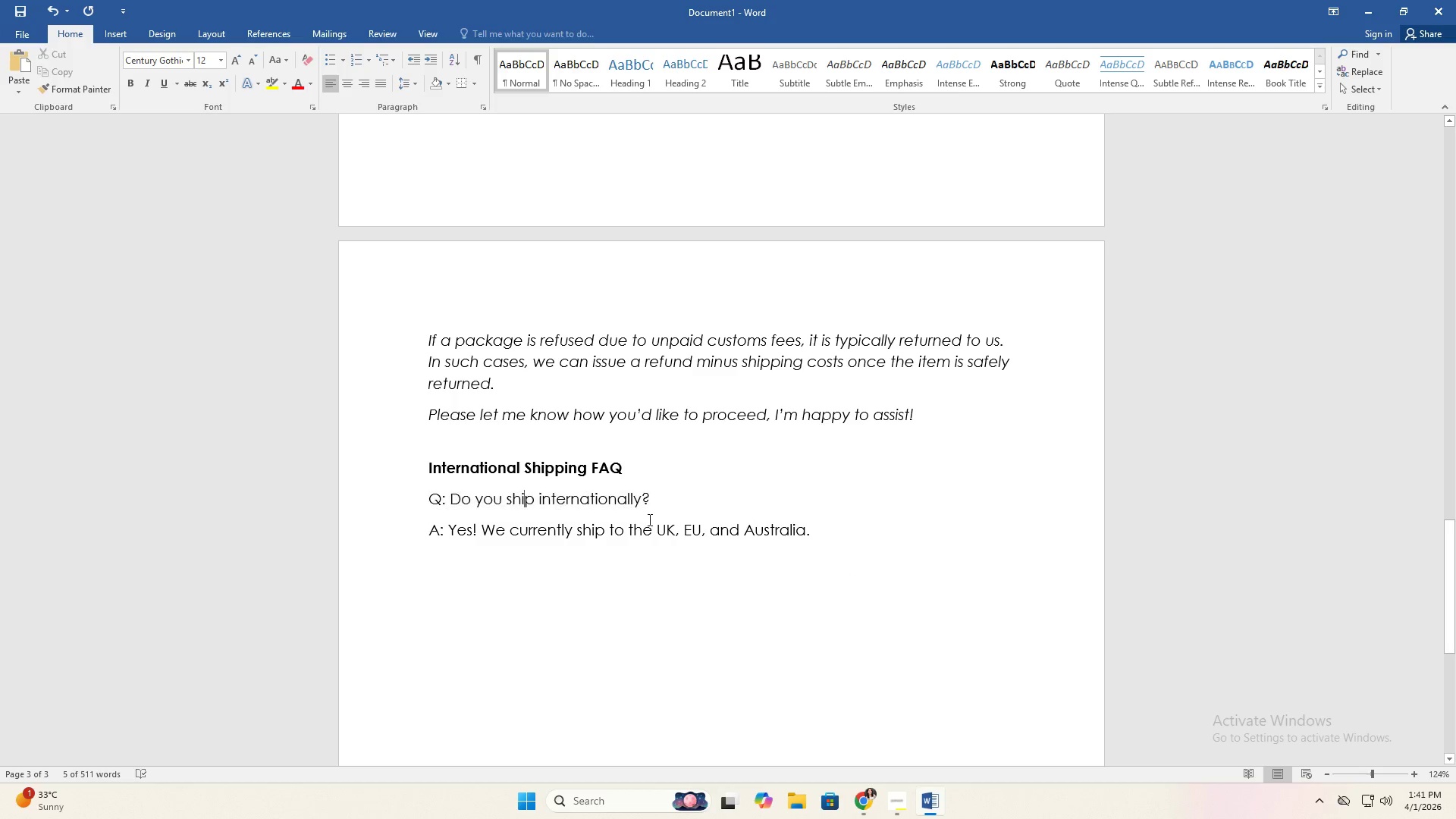 
double_click([817, 542])
 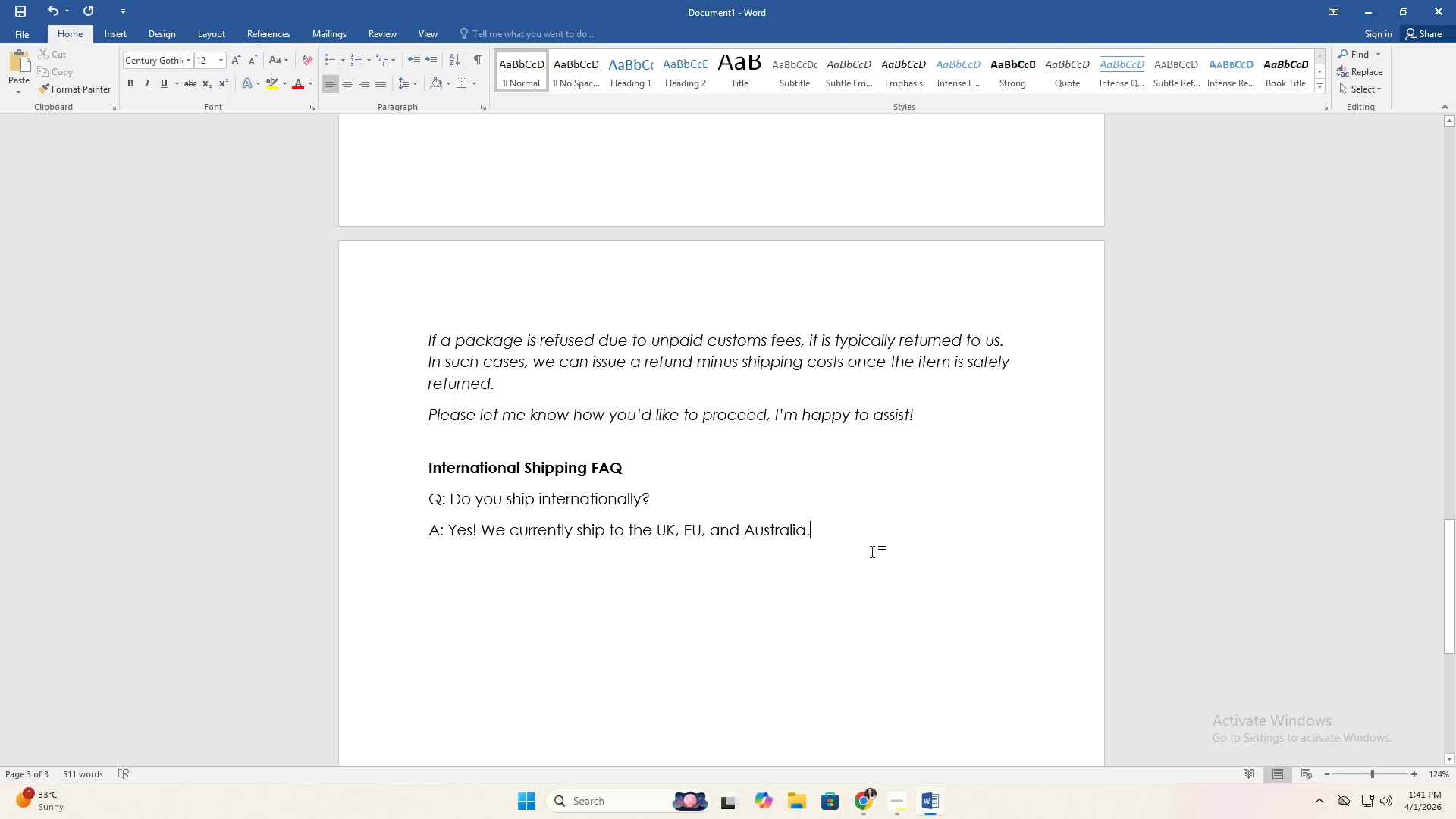 
triple_click([874, 551])
 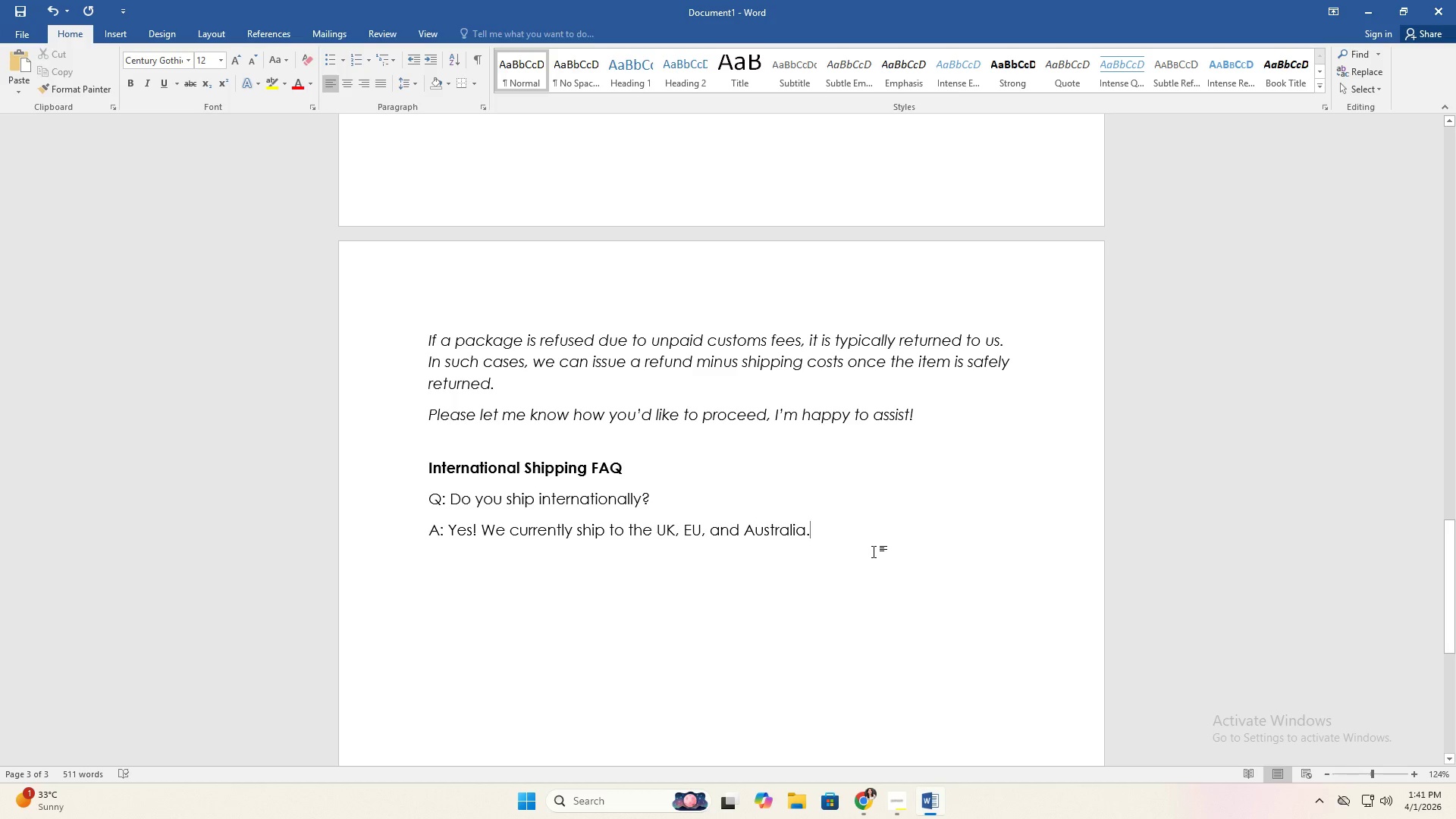 
key(Enter)
 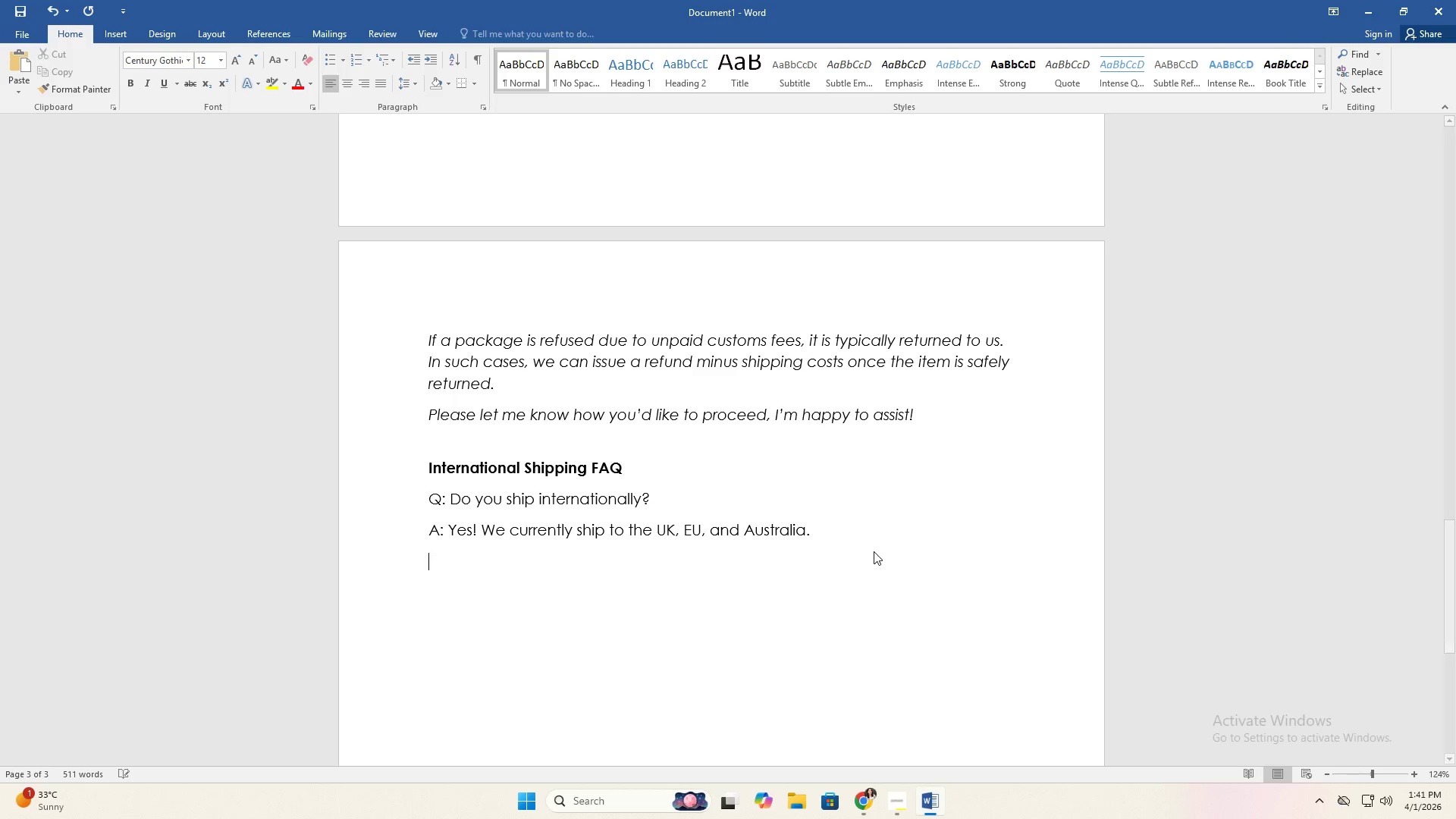 
key(Enter)
 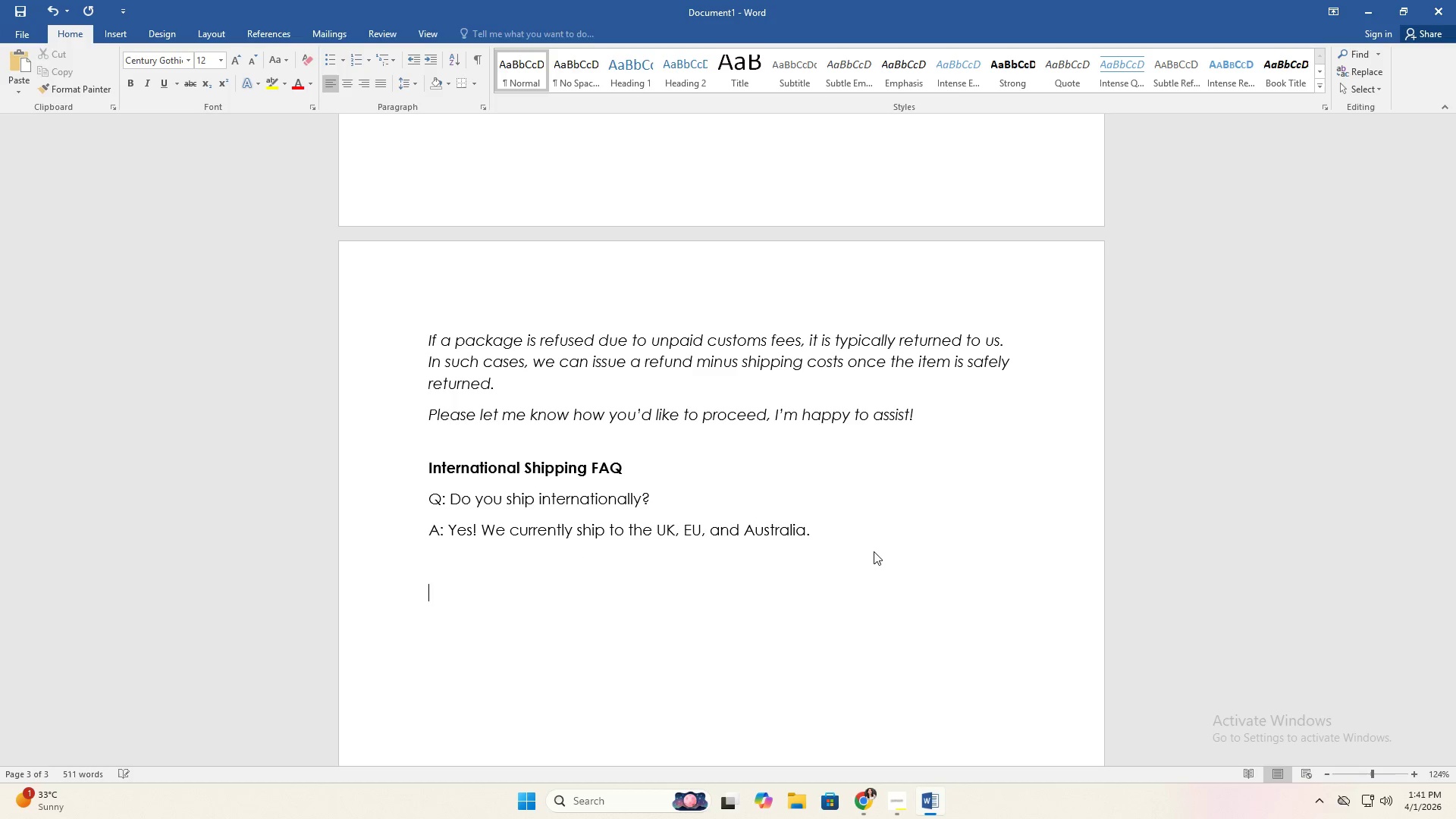 
key(CapsLock)
 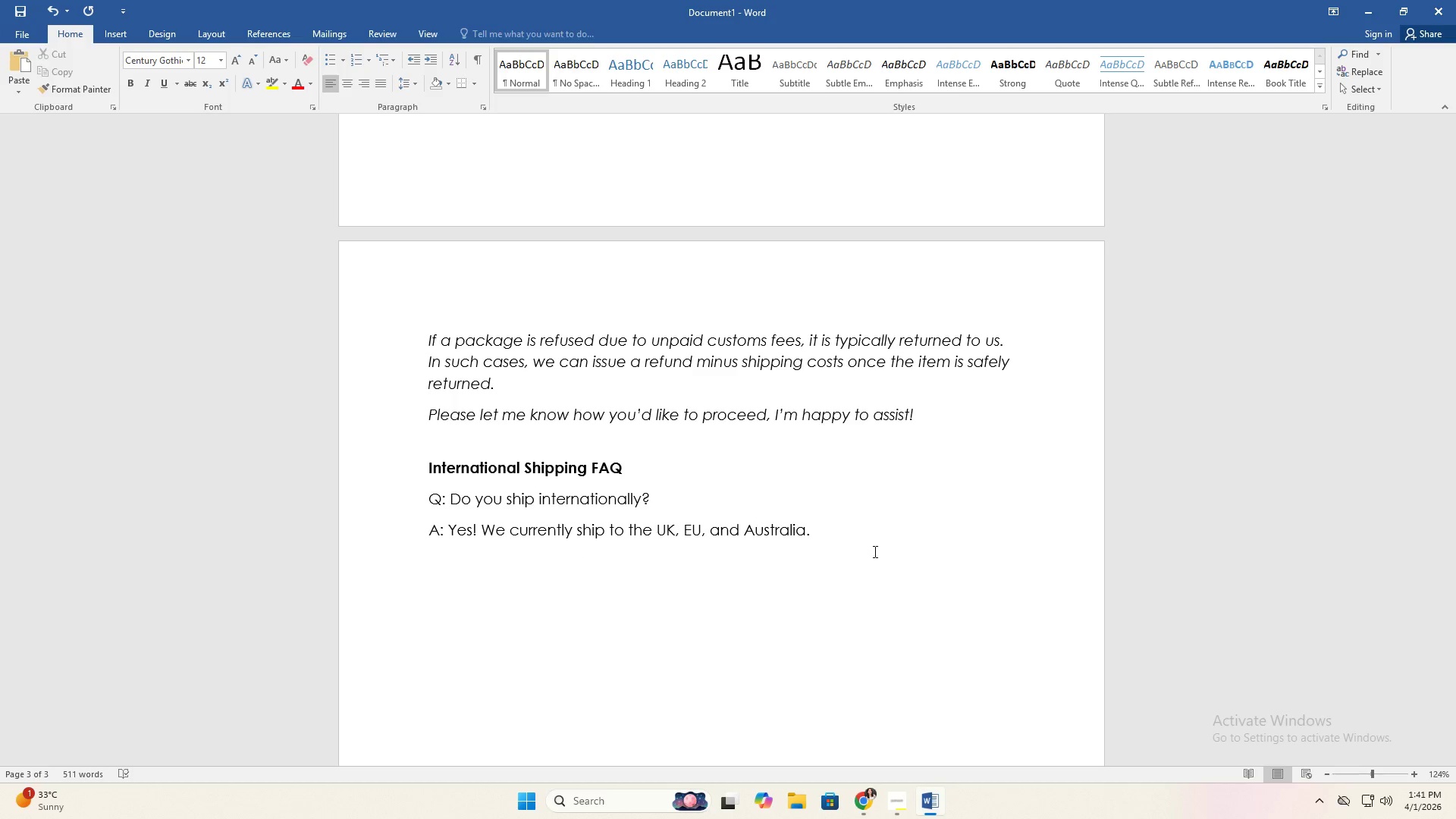 
key(Q)
 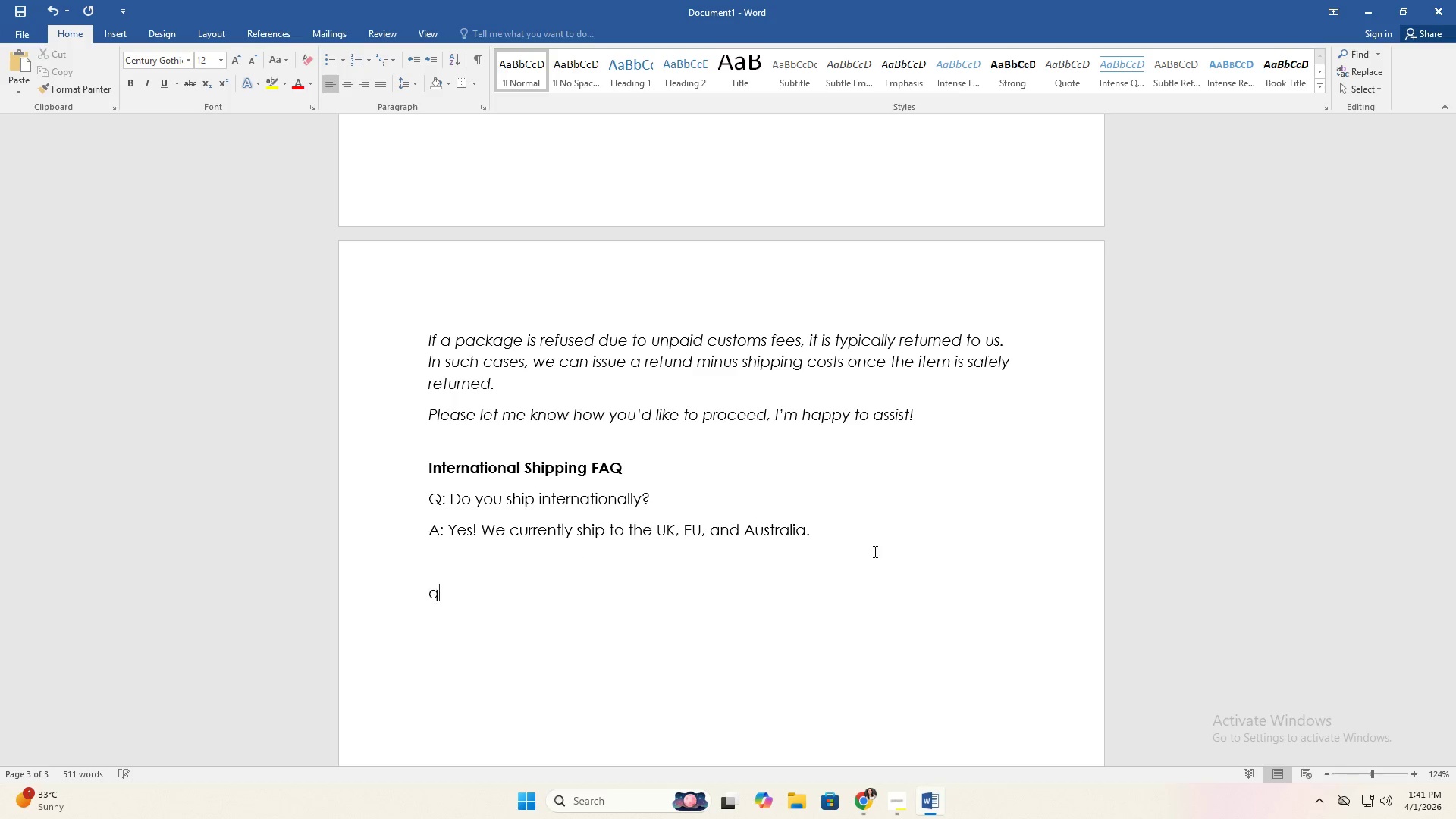 
key(CapsLock)
 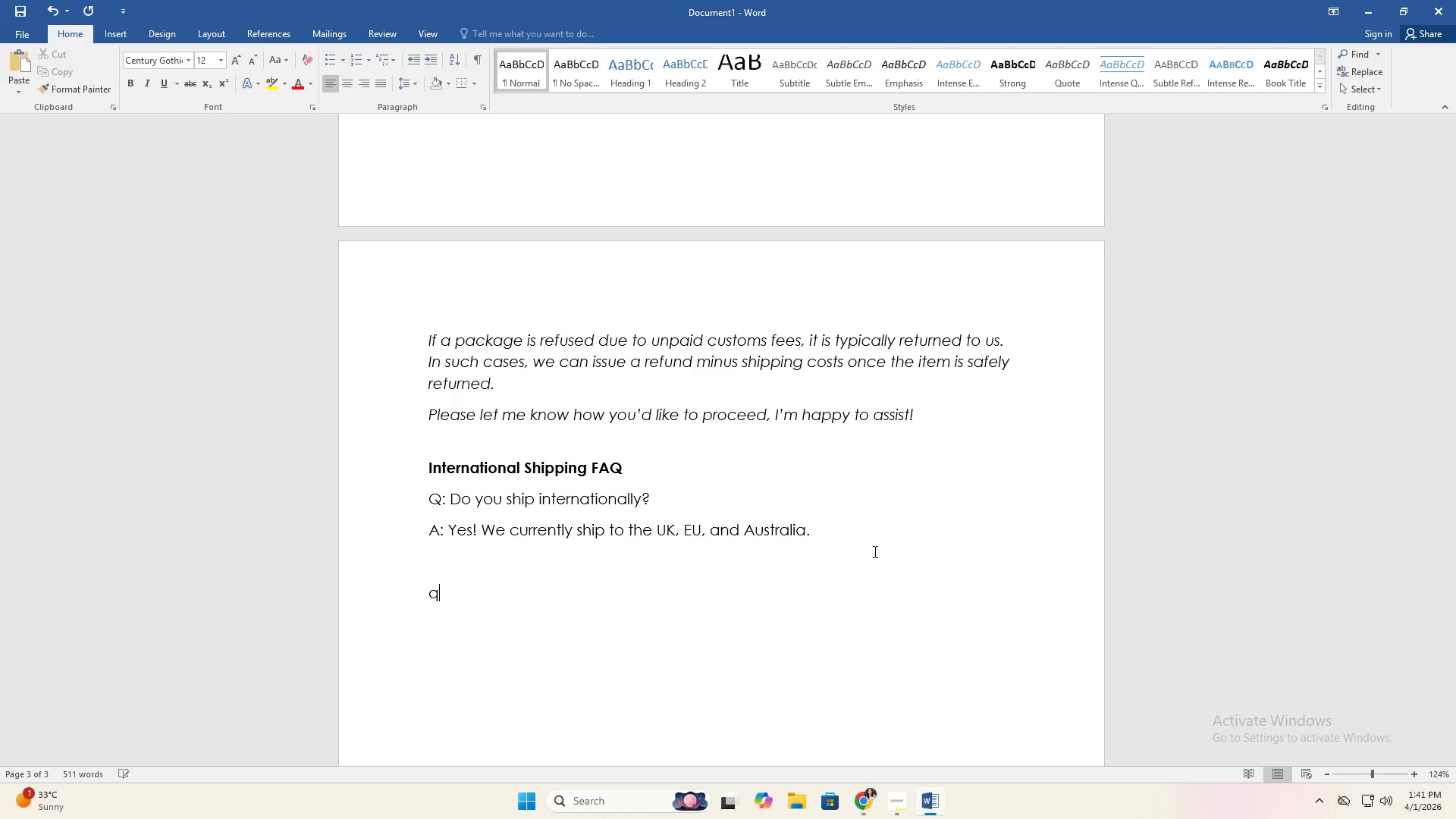 
key(Shift+ShiftRight)
 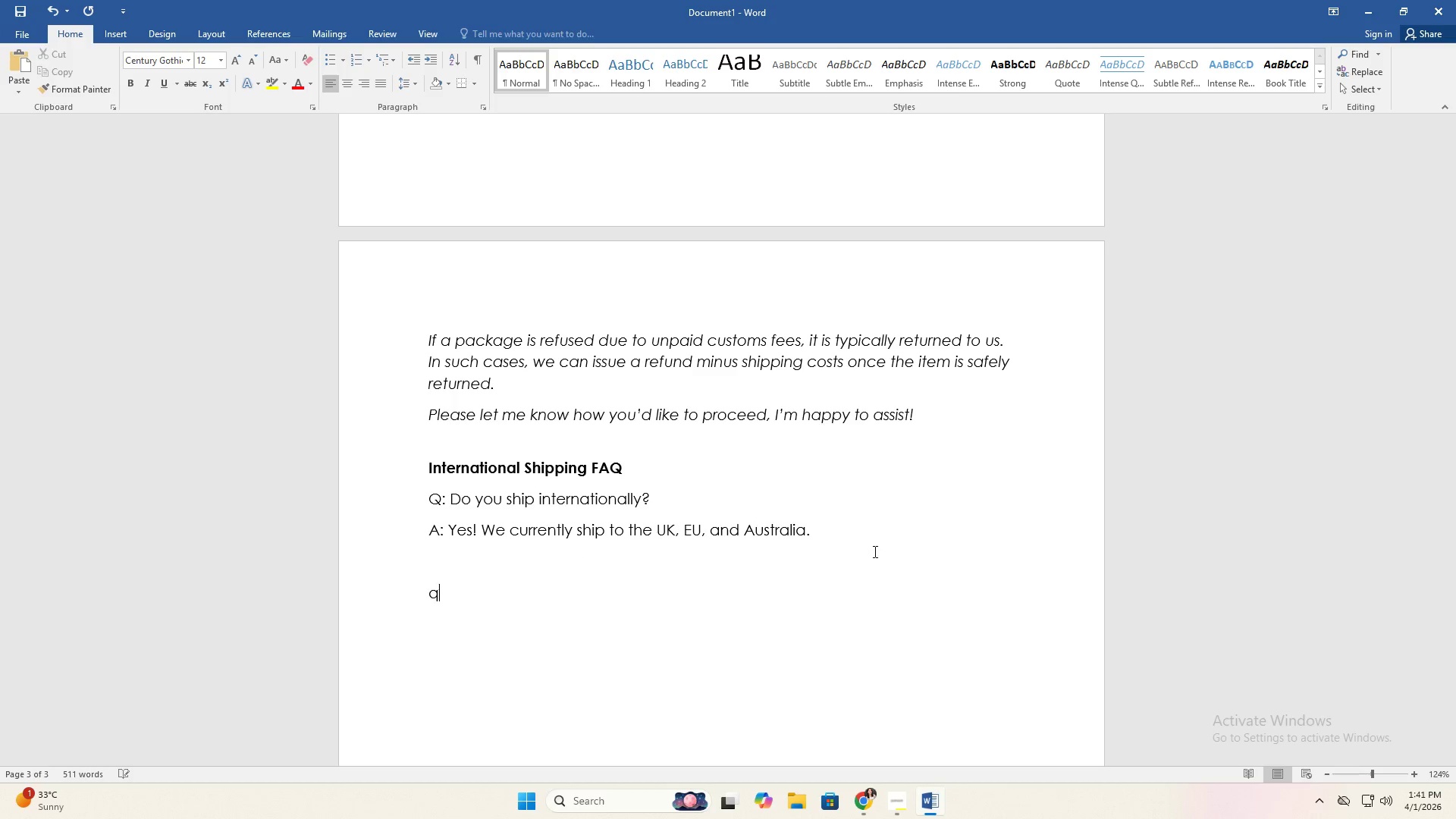 
key(Shift+Semicolon)
 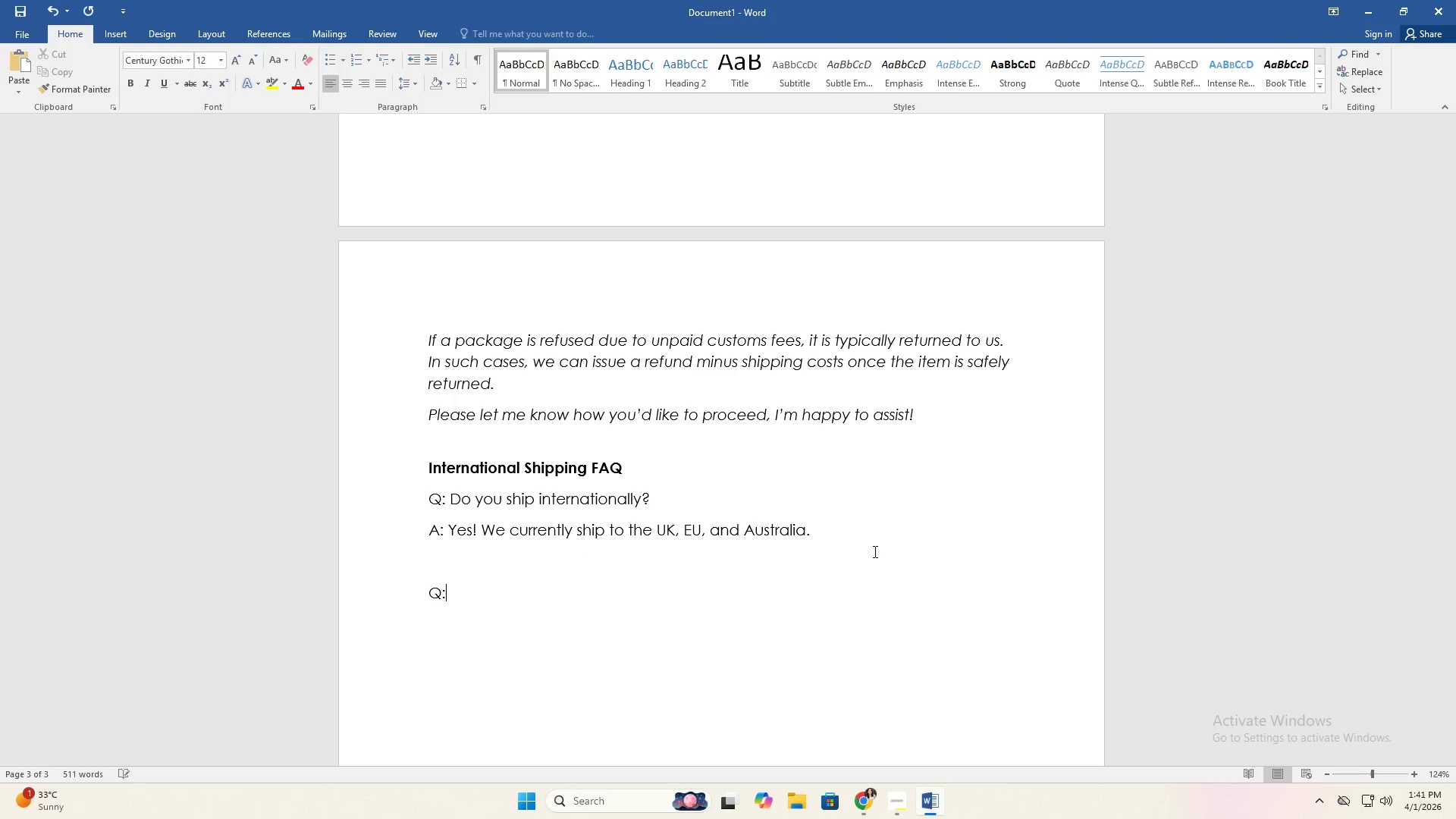 
key(Space)
 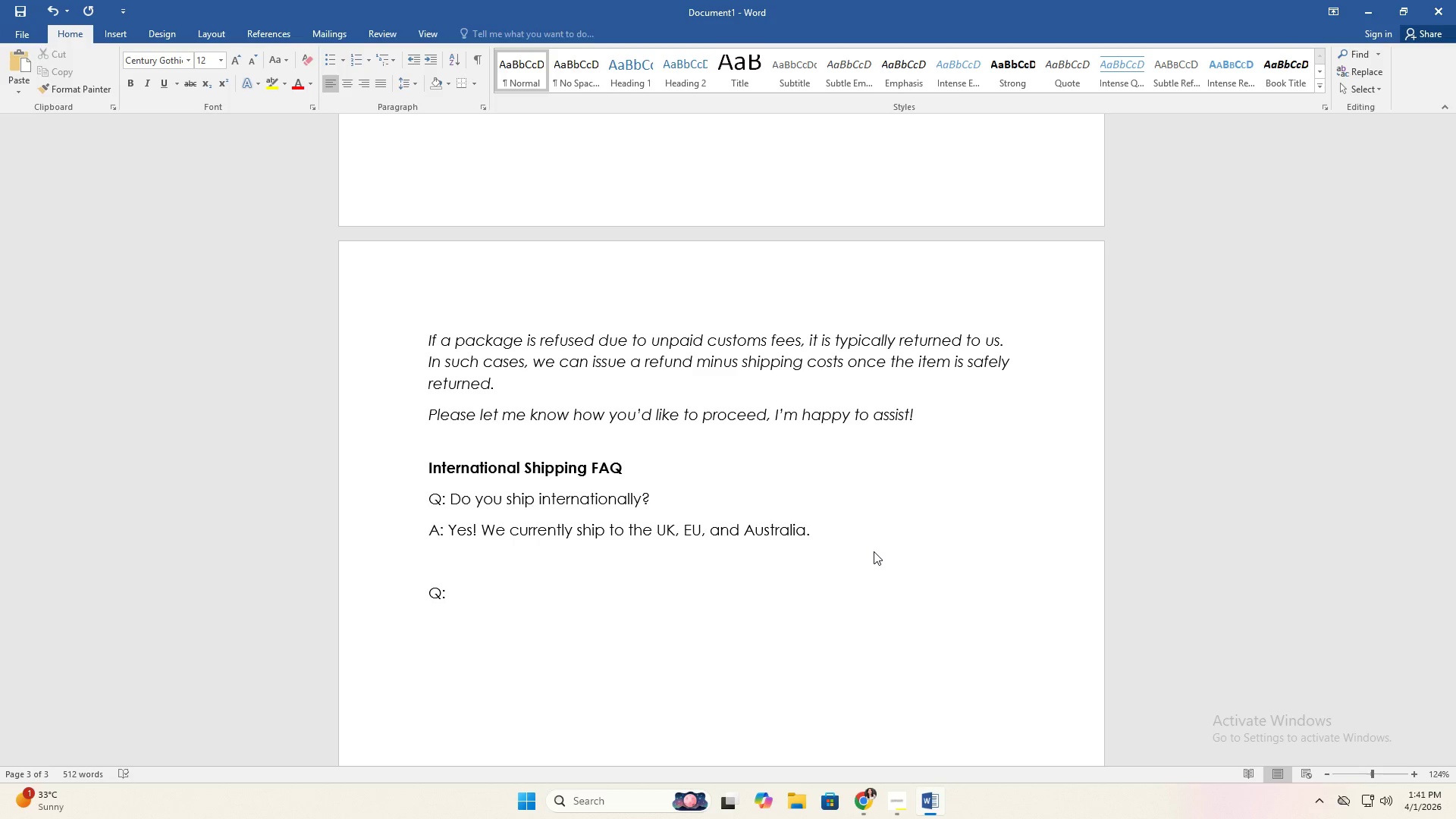 
type(How LONG)
 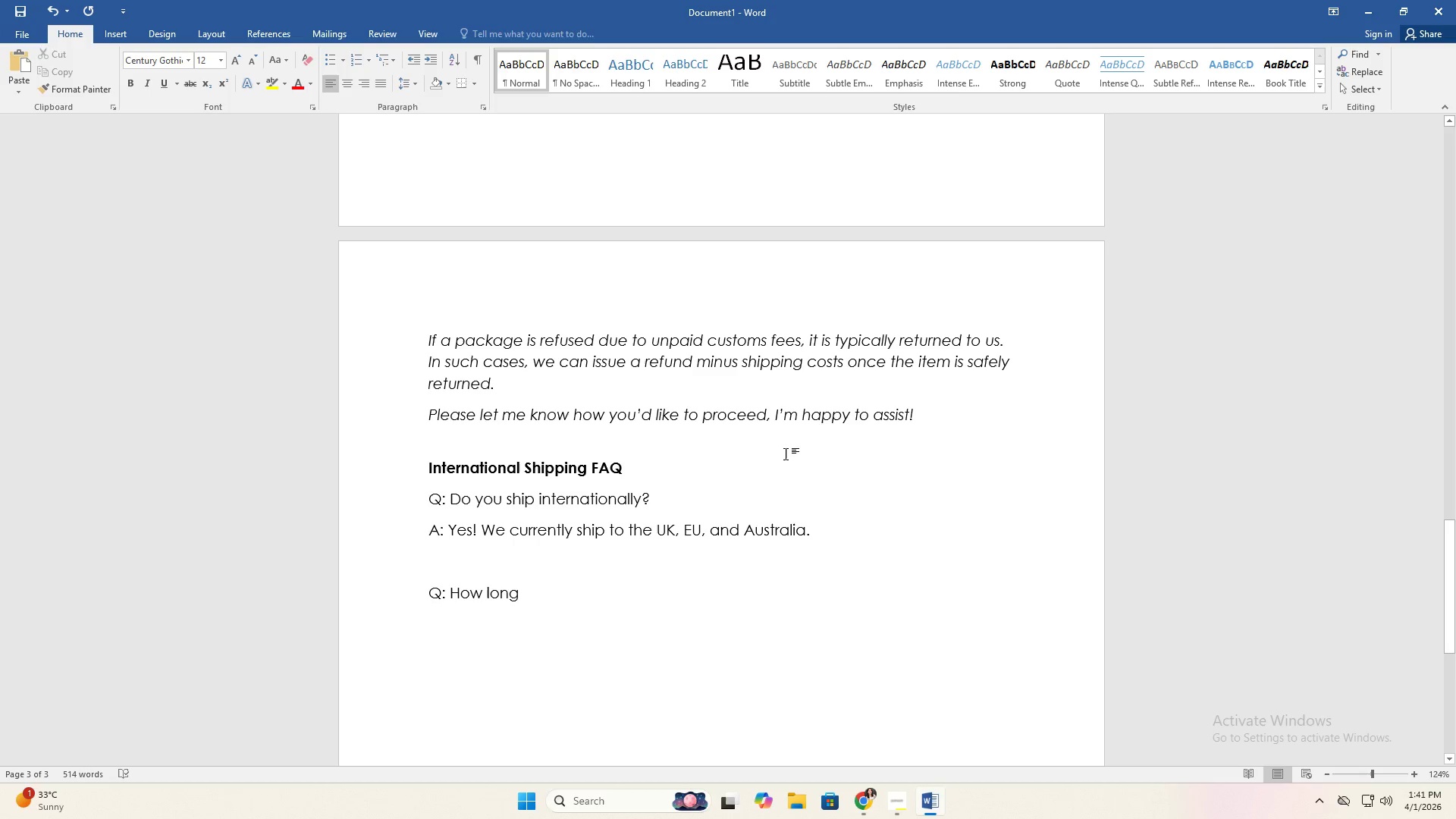 
left_click([858, 514])
 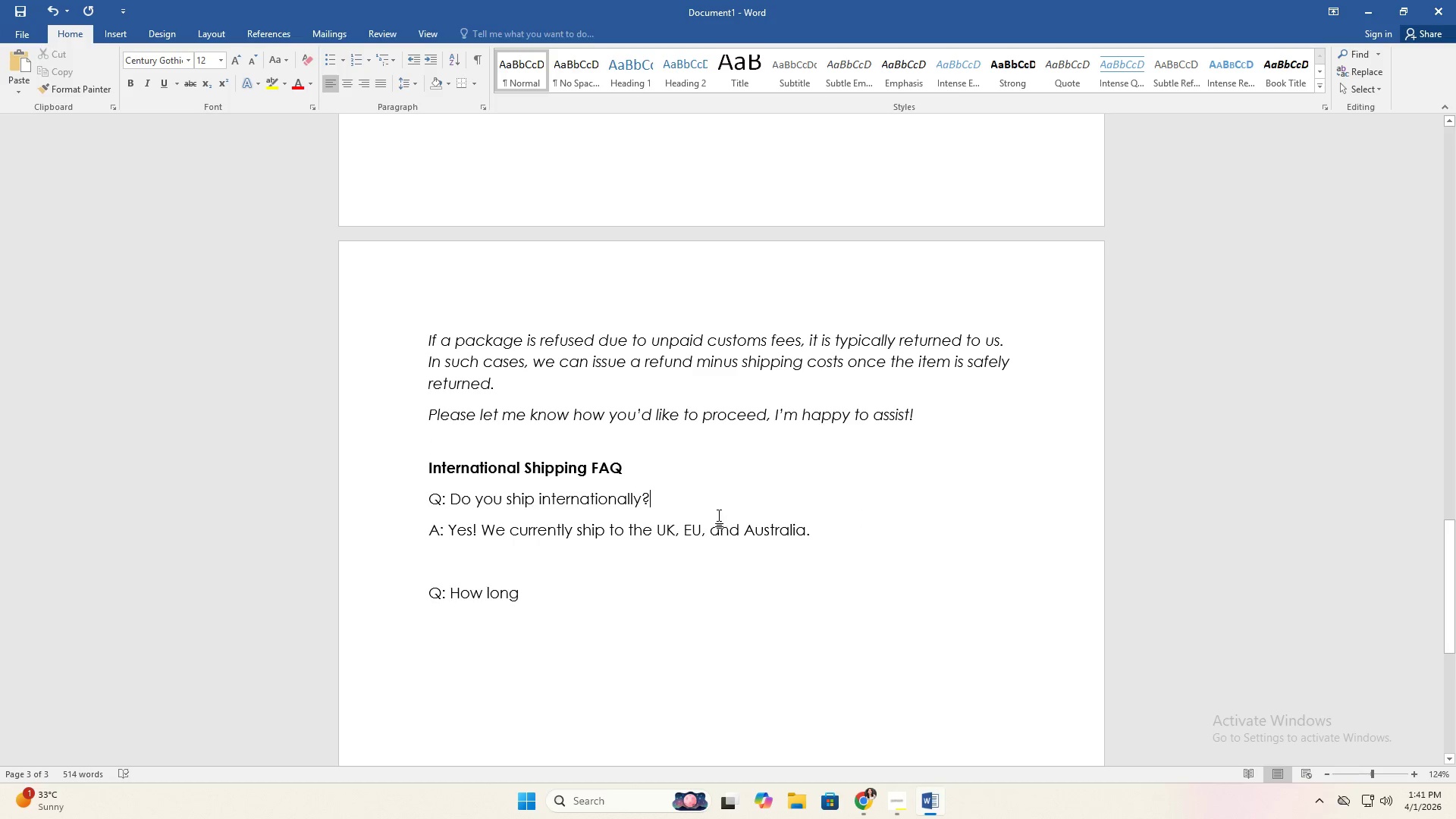 
double_click([672, 506])
 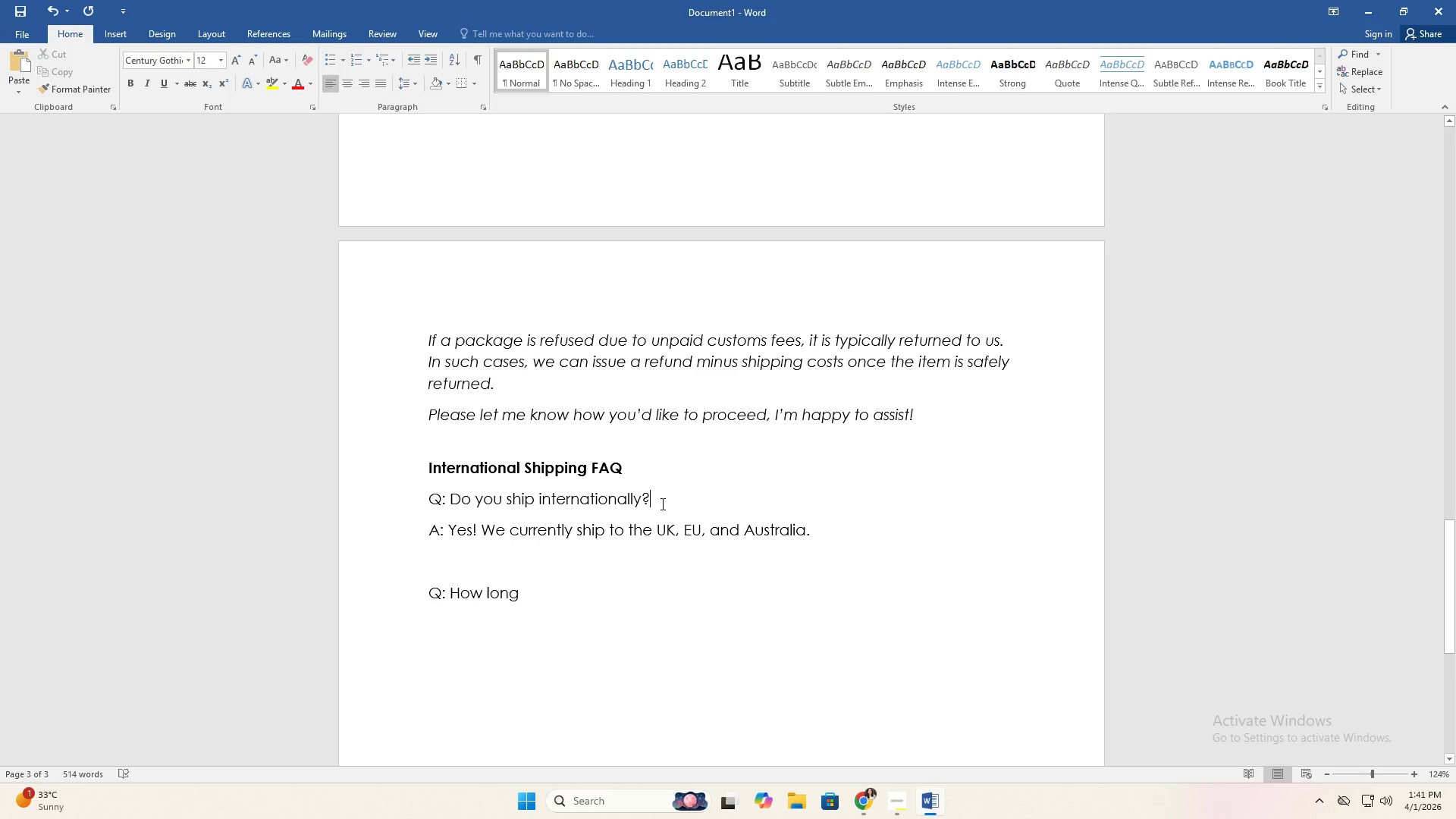 
triple_click([636, 502])
 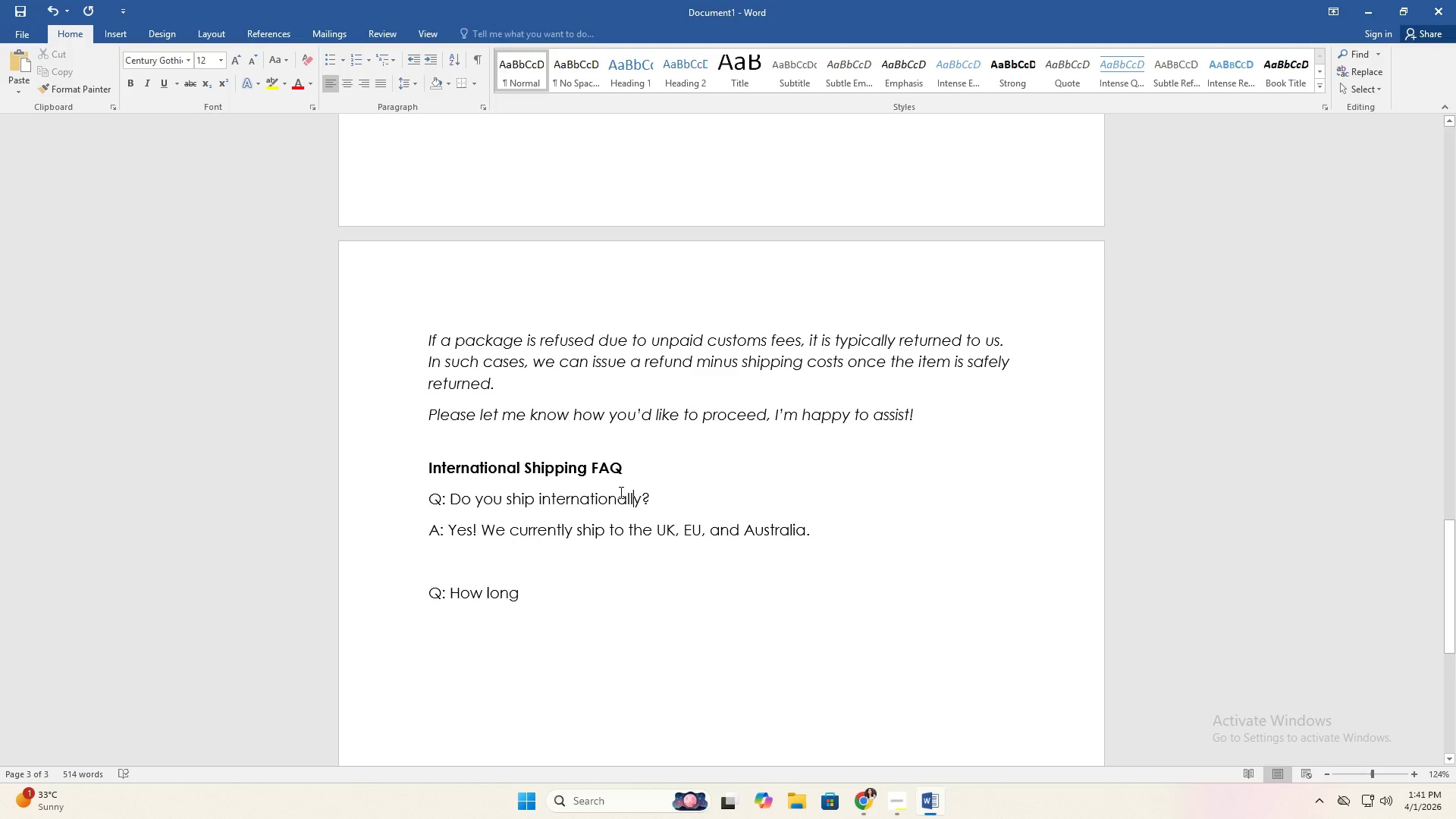 
triple_click([595, 479])
 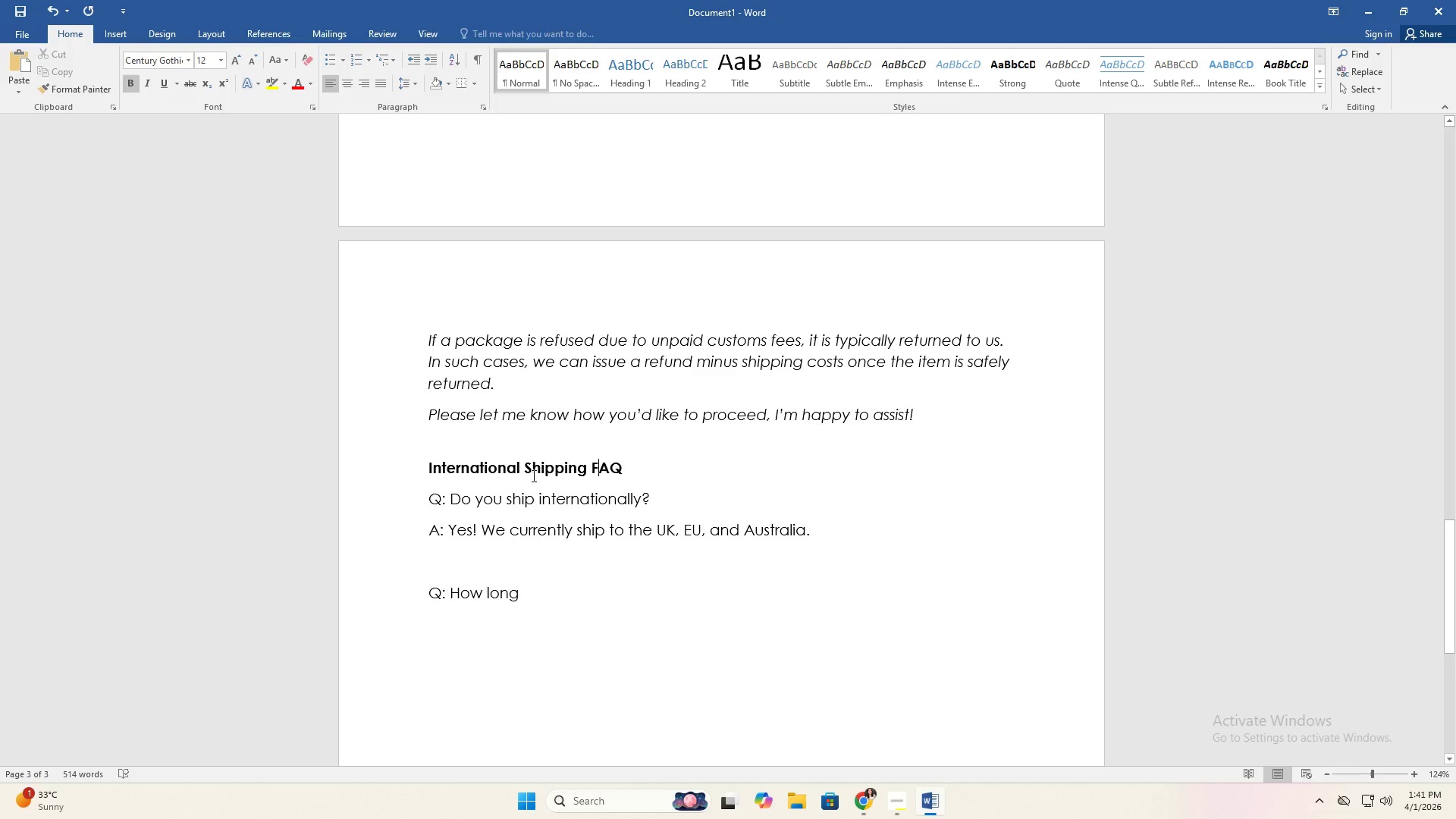 
triple_click([522, 473])
 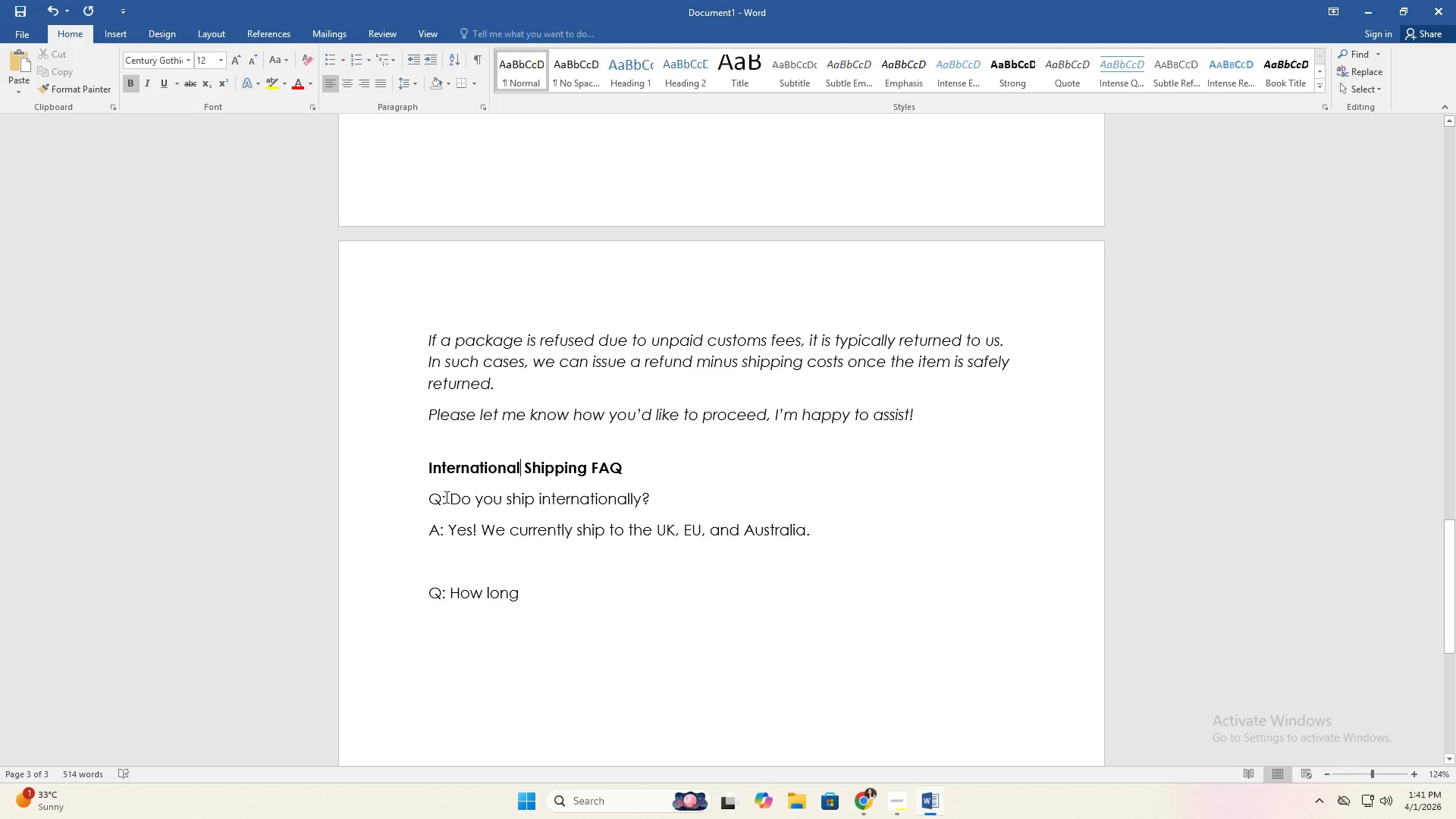 
double_click([455, 497])
 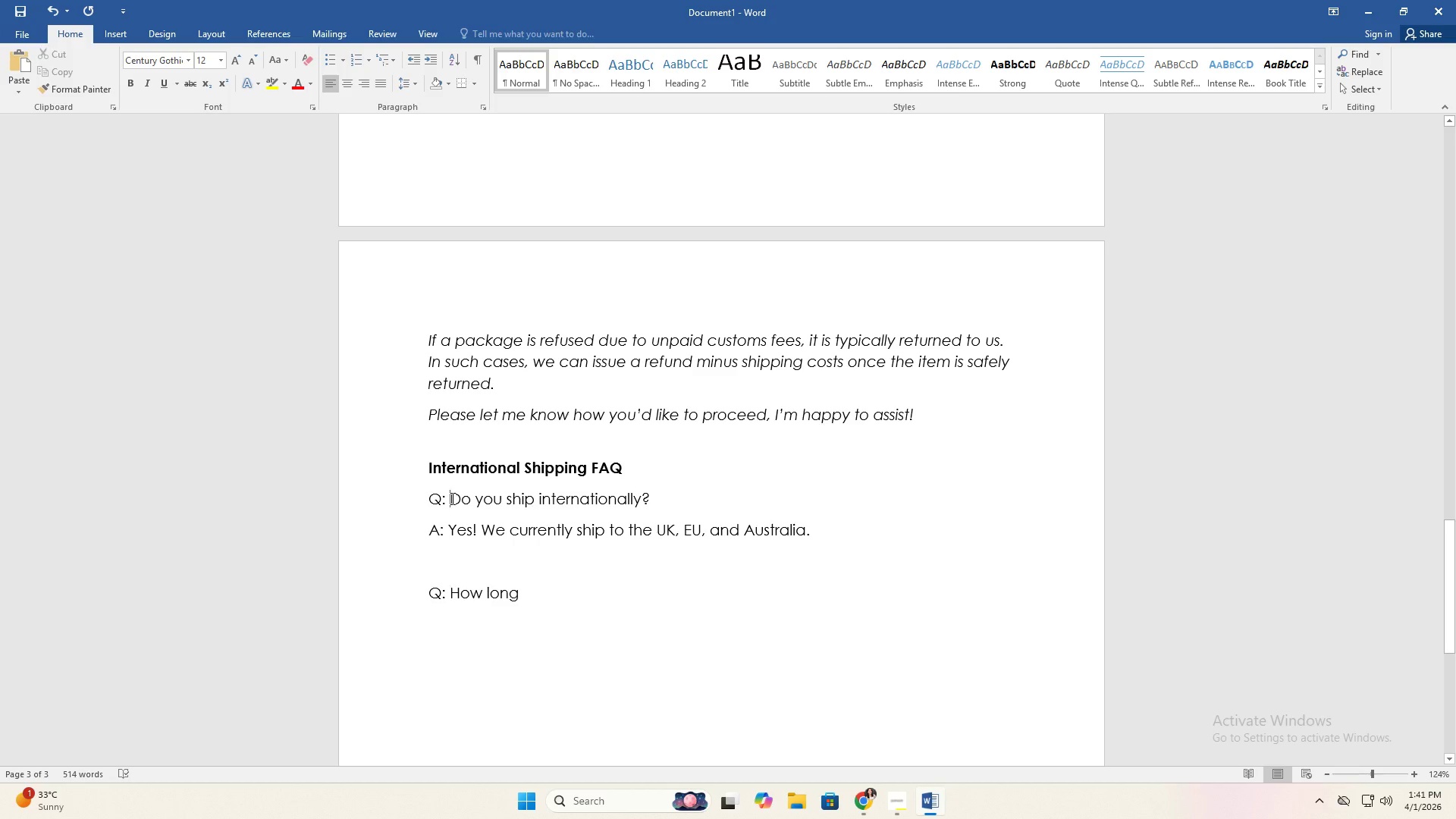 
key(Backspace)
 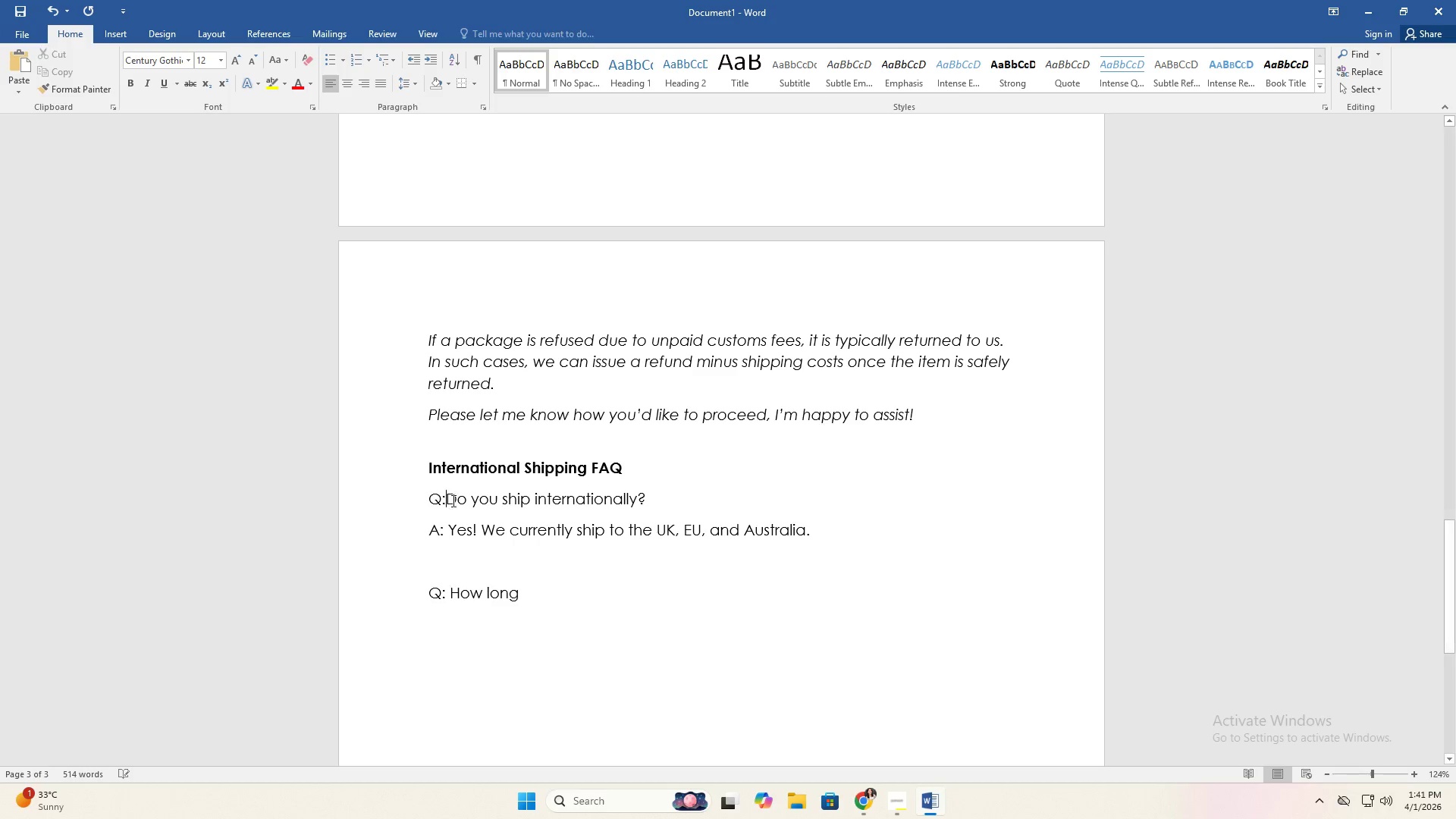 
key(Backspace)
 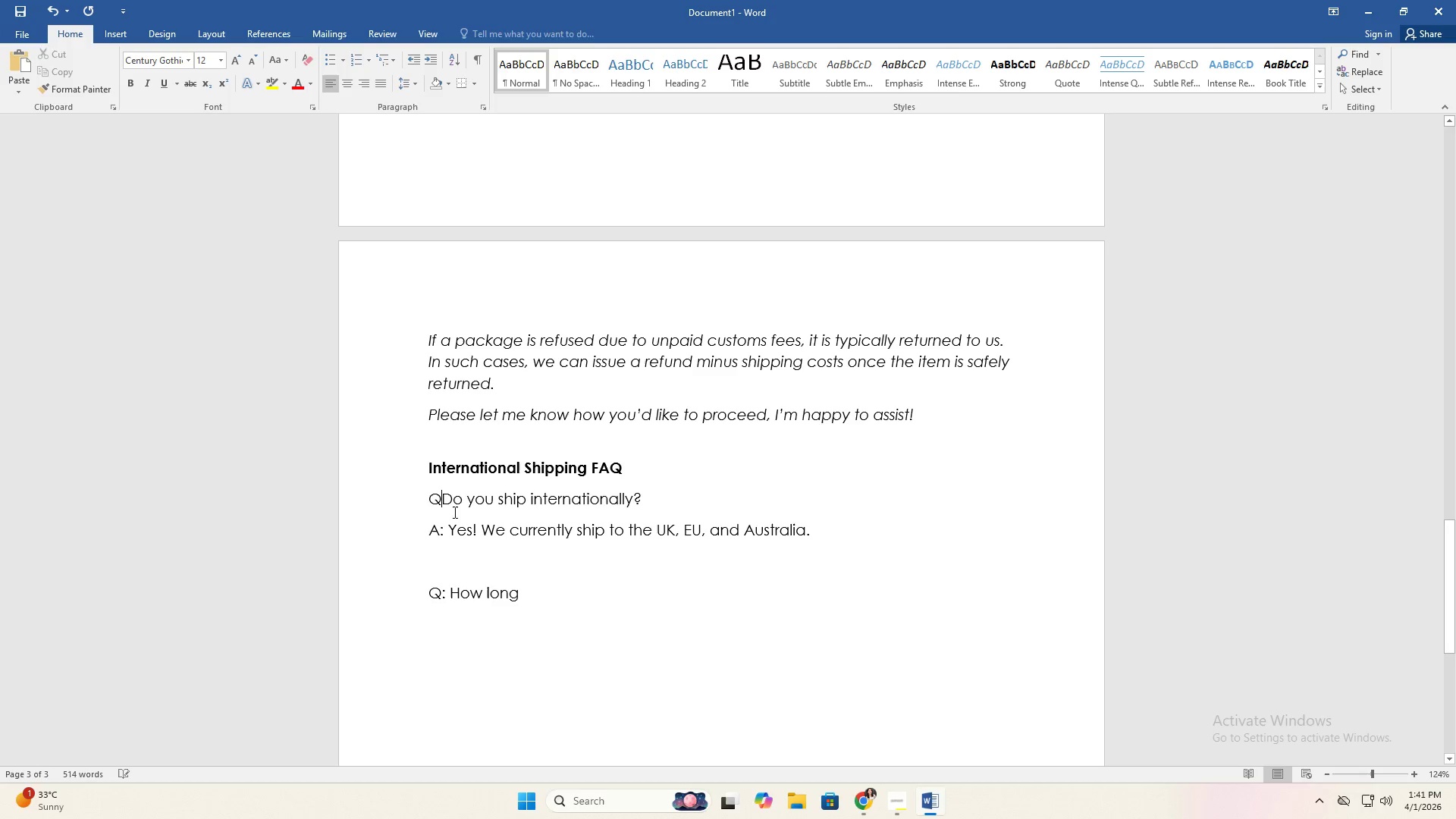 
key(Backspace)
 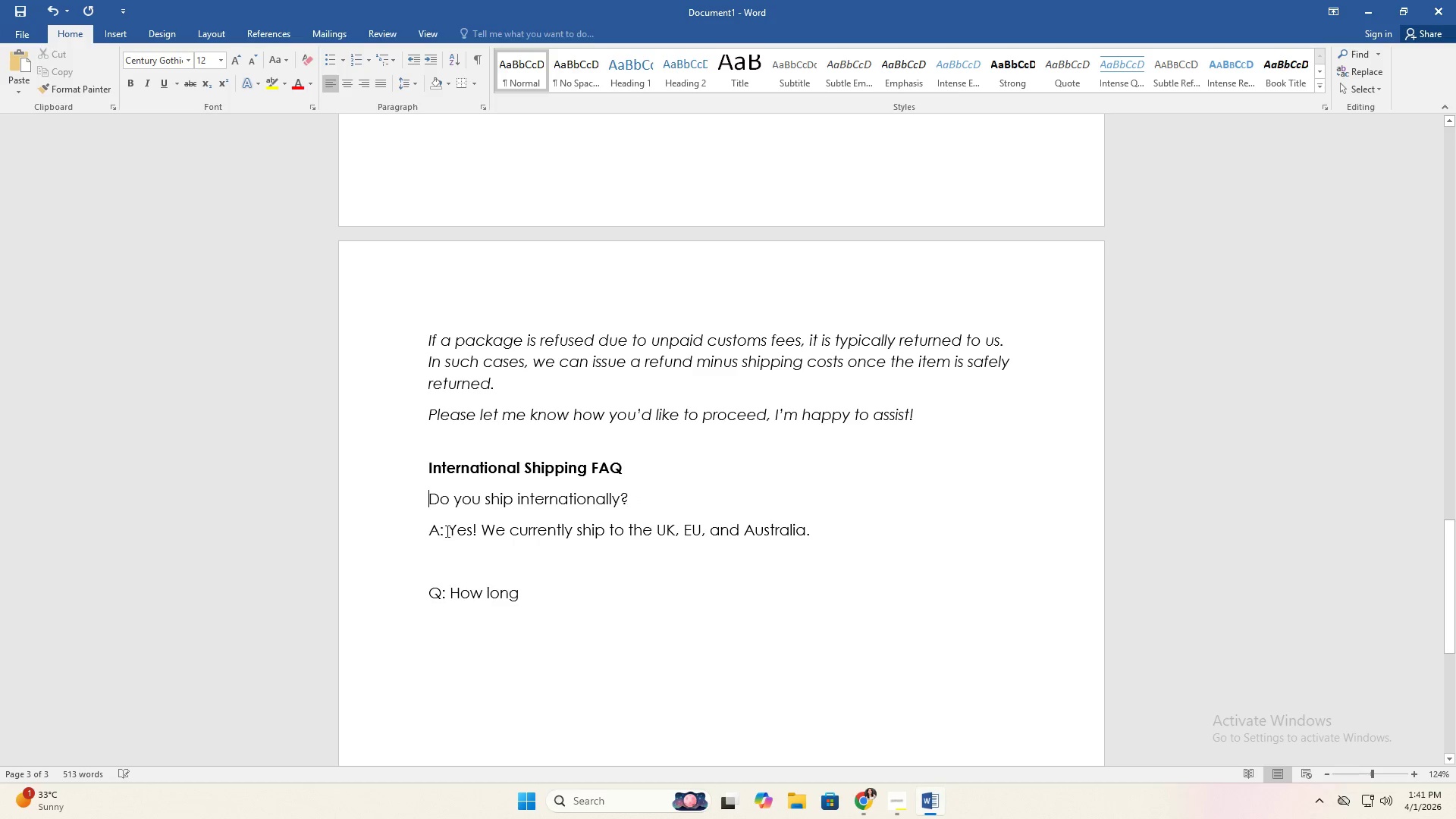 
left_click([445, 531])
 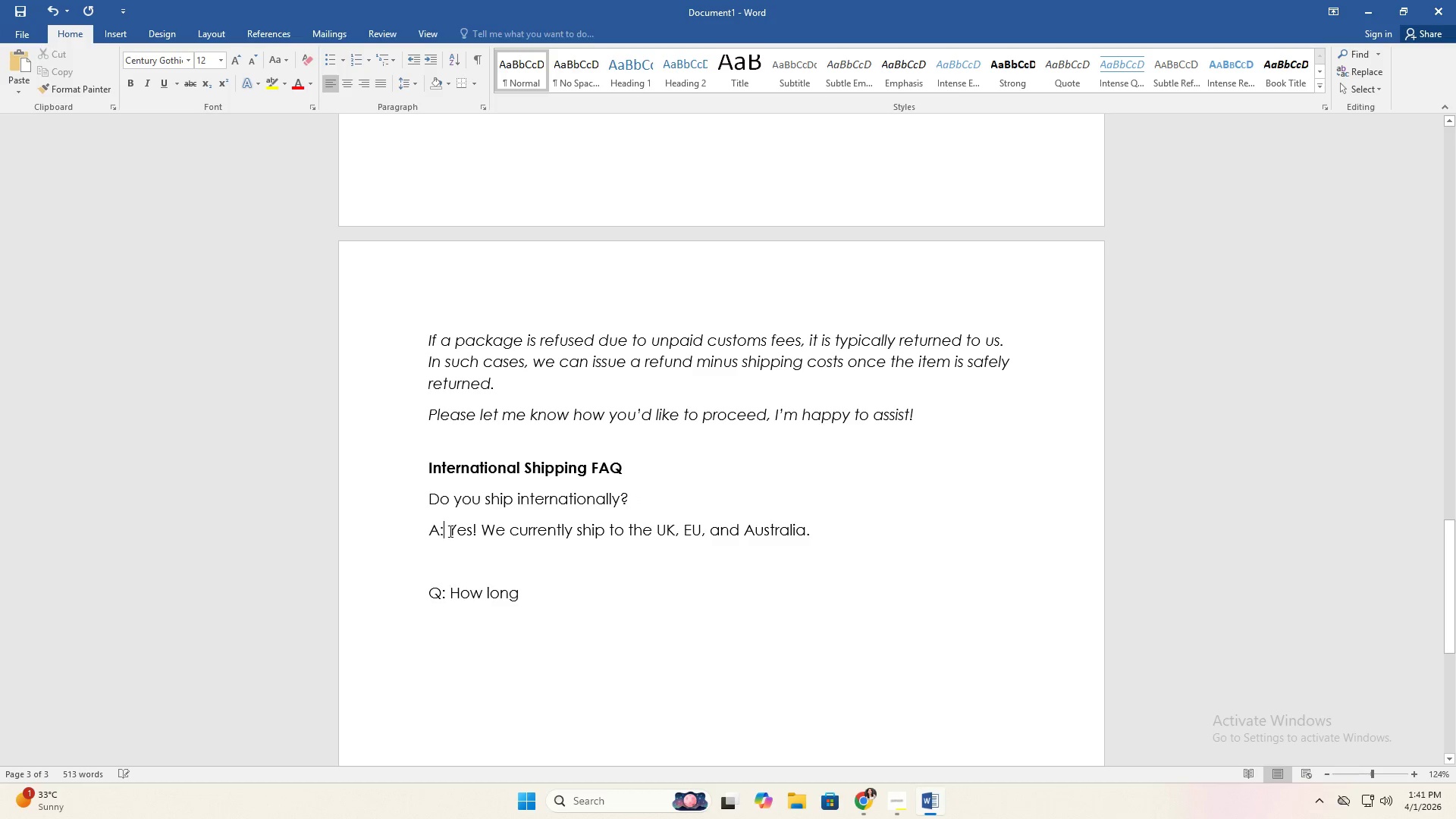 
left_click([449, 531])
 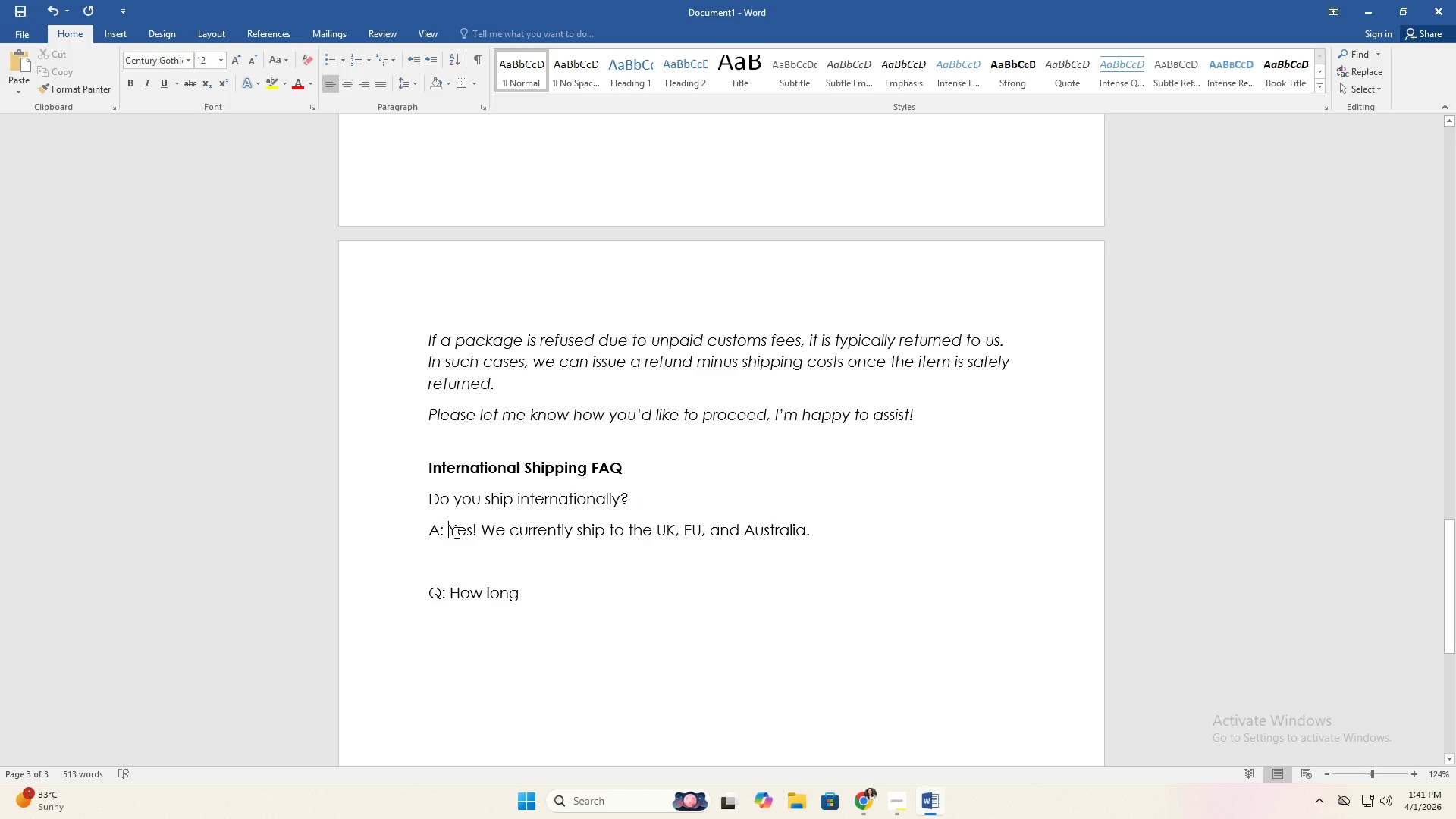 
key(Backspace)
 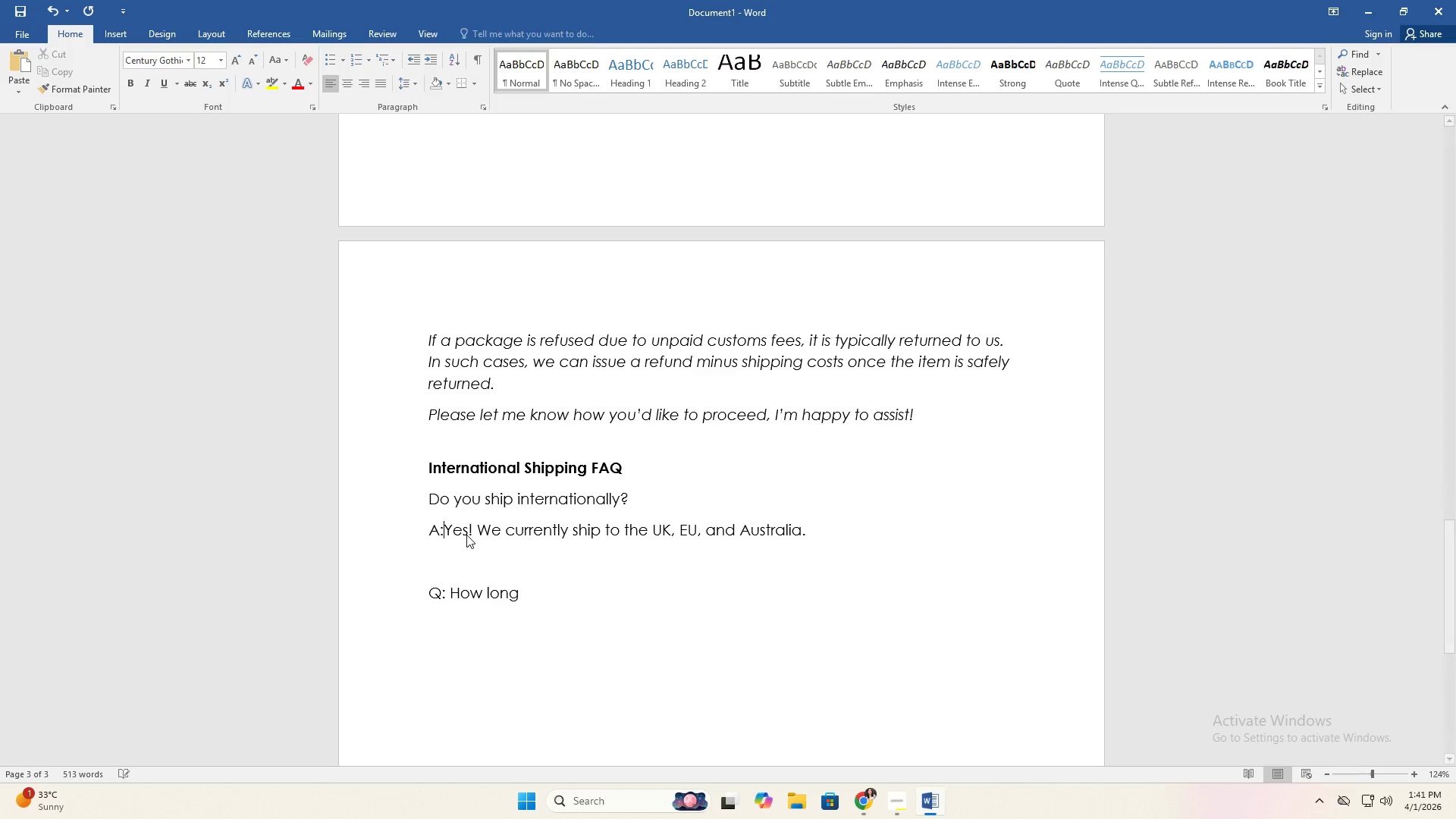 
key(Backspace)
 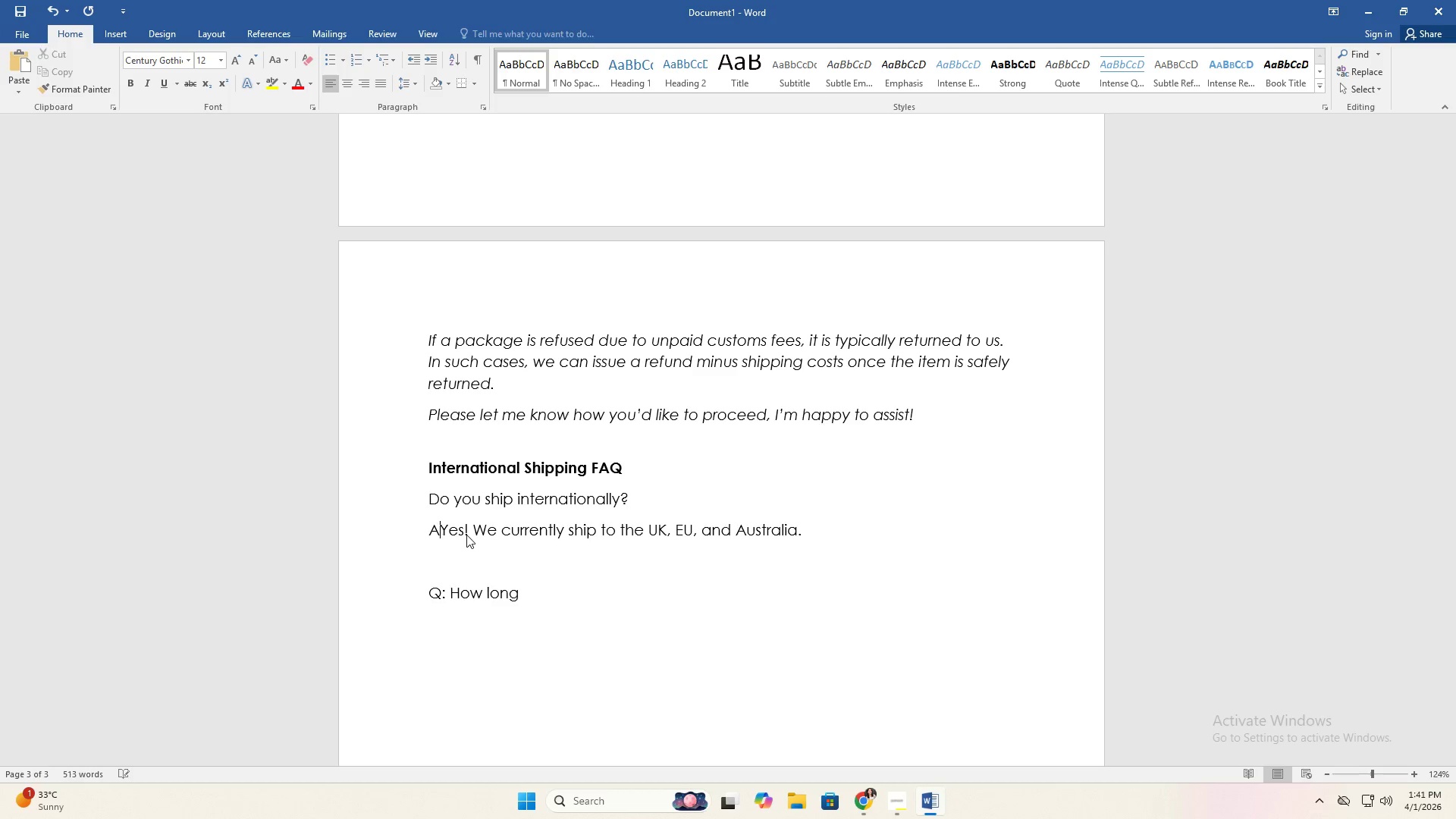 
key(Backspace)
 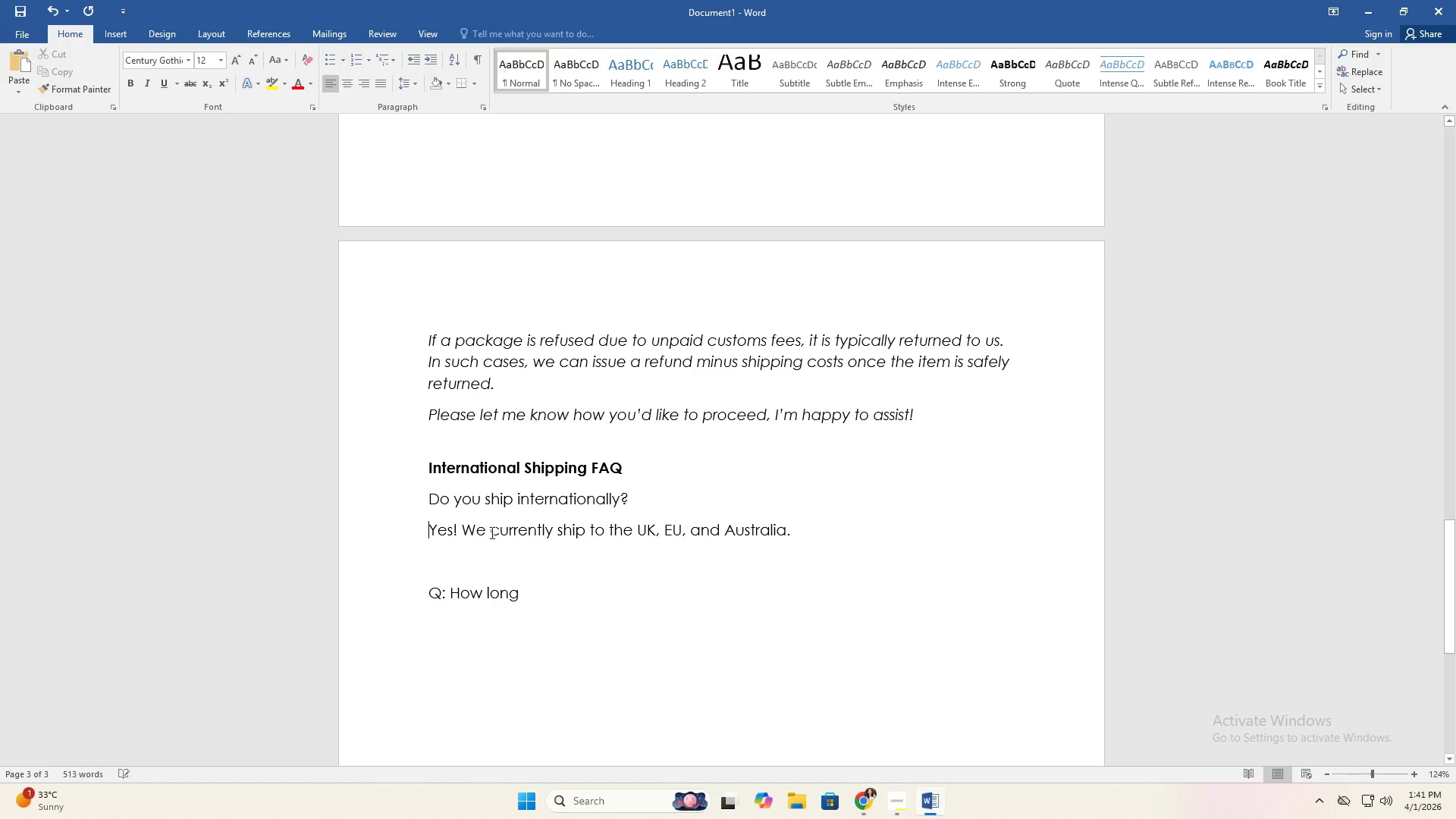 
key(Backspace)
 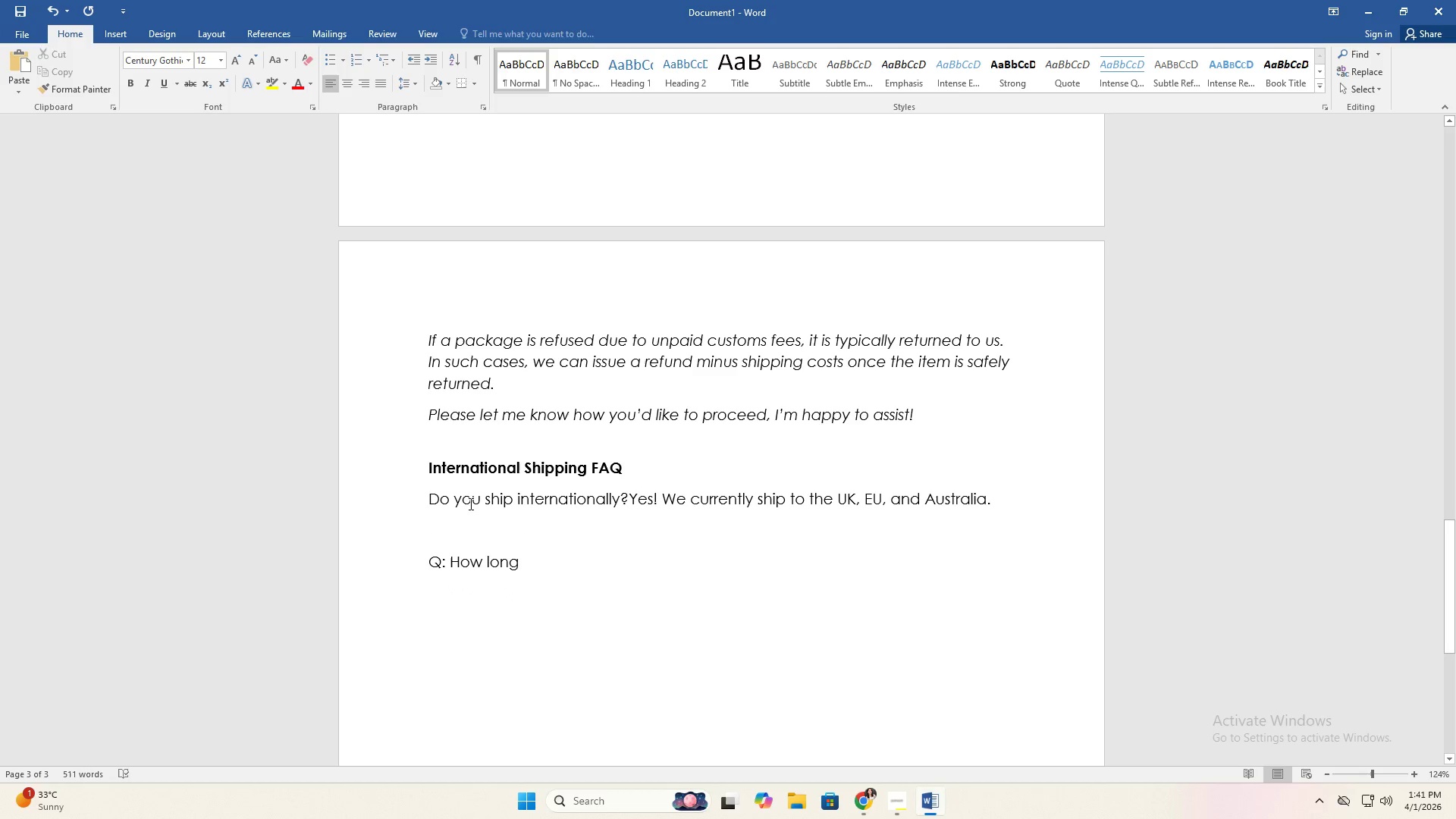 
key(Enter)
 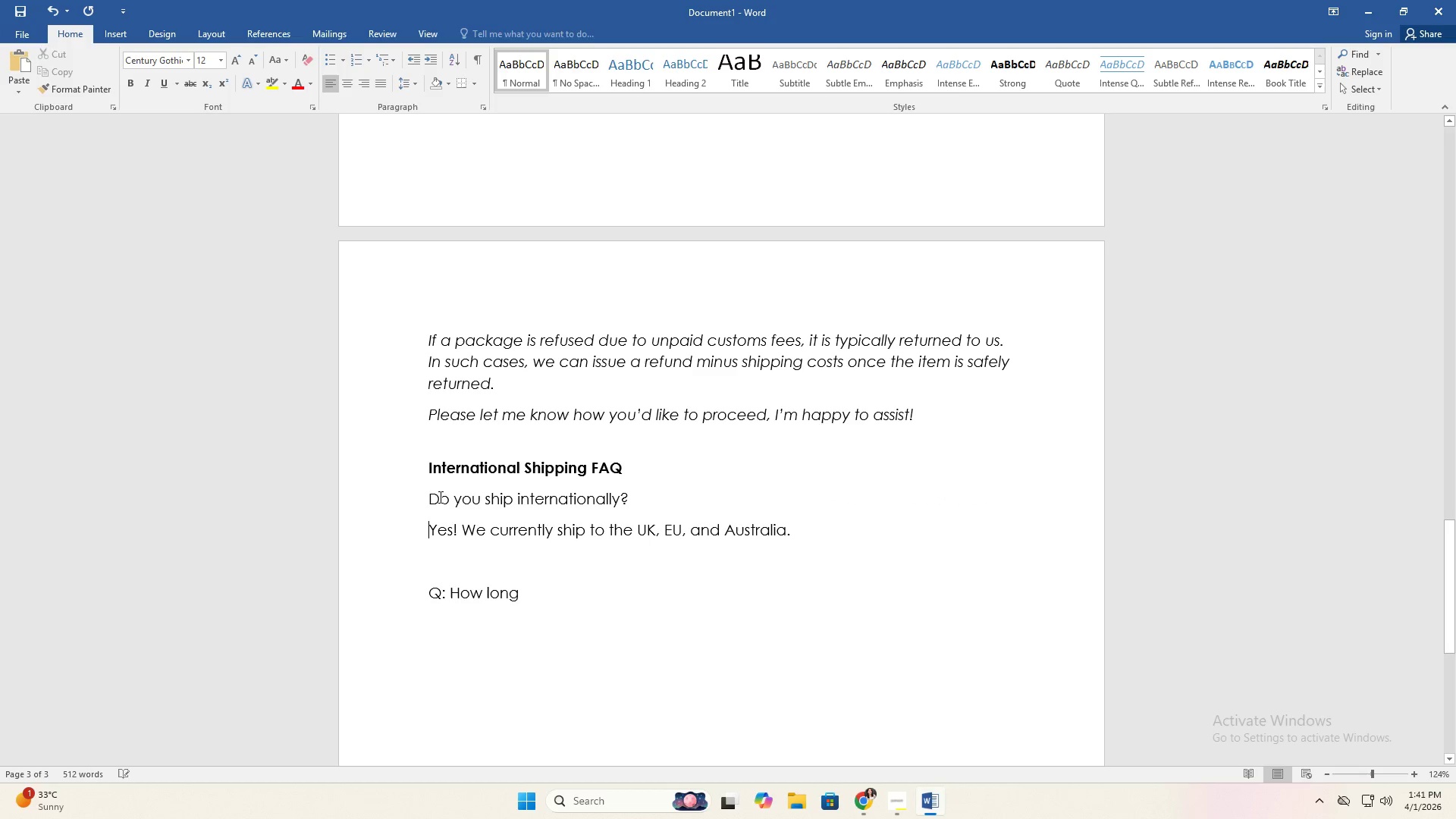 
left_click([437, 483])
 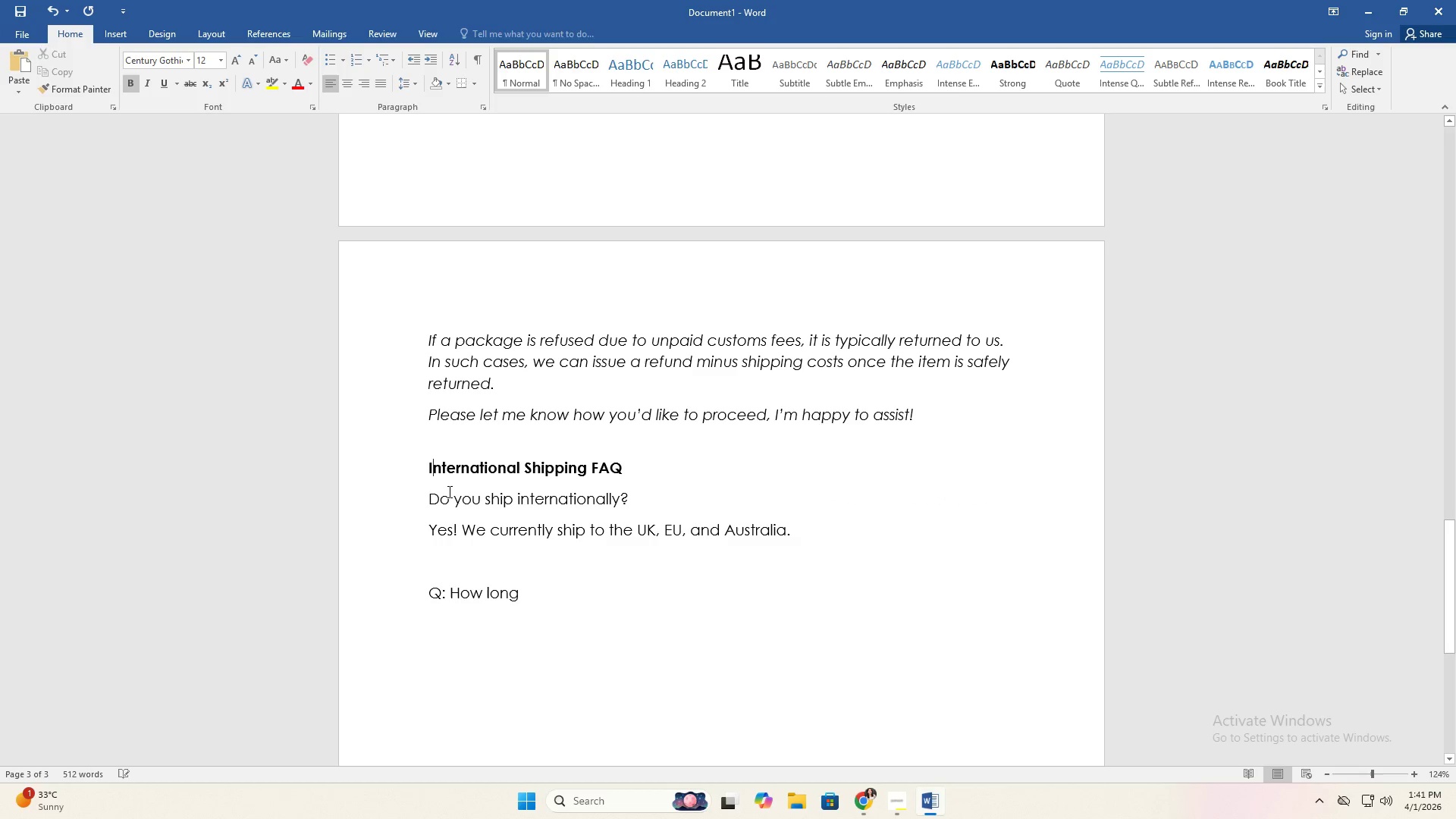 
double_click([450, 492])
 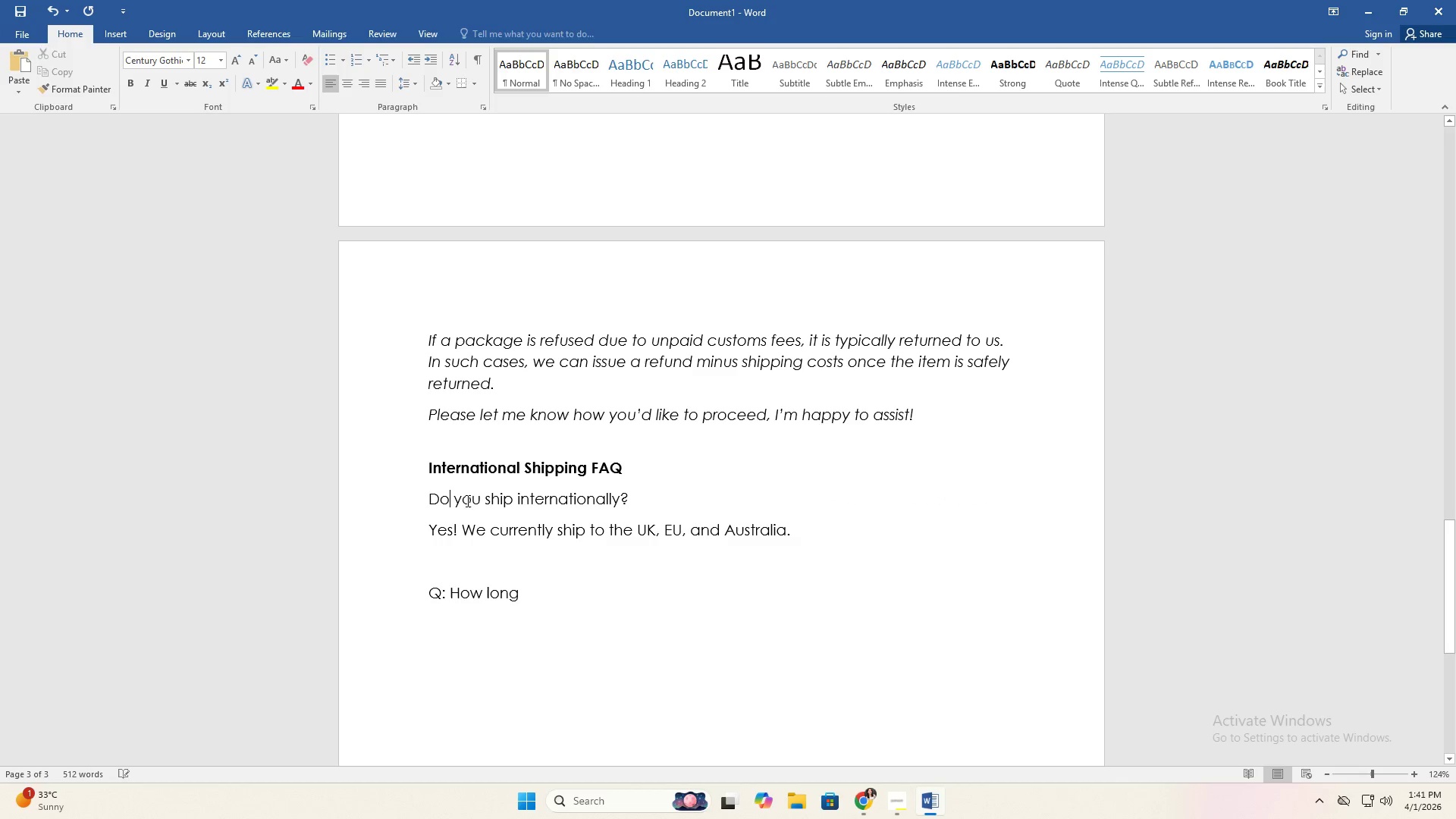 
triple_click([472, 504])
 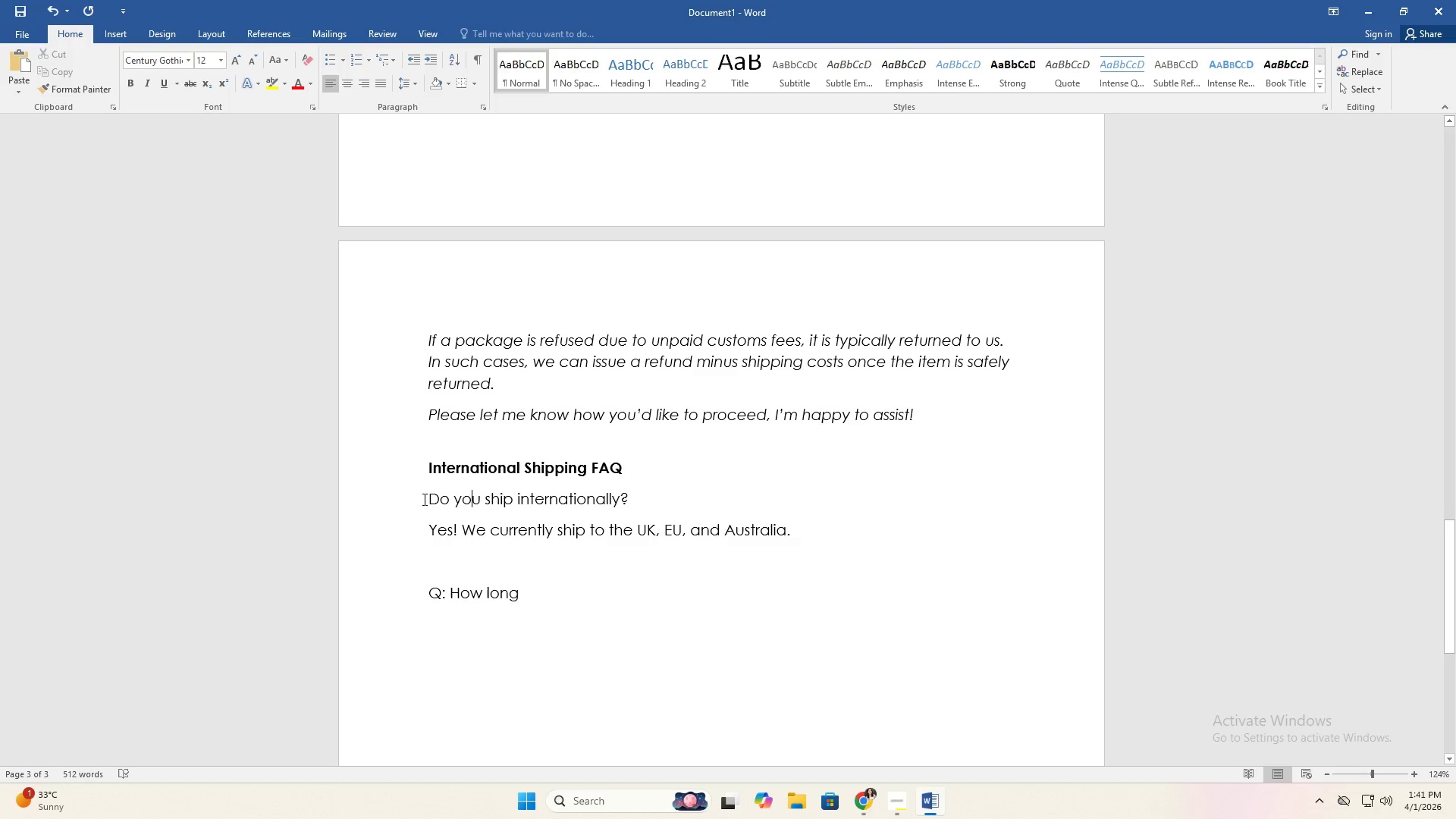 
left_click([428, 501])
 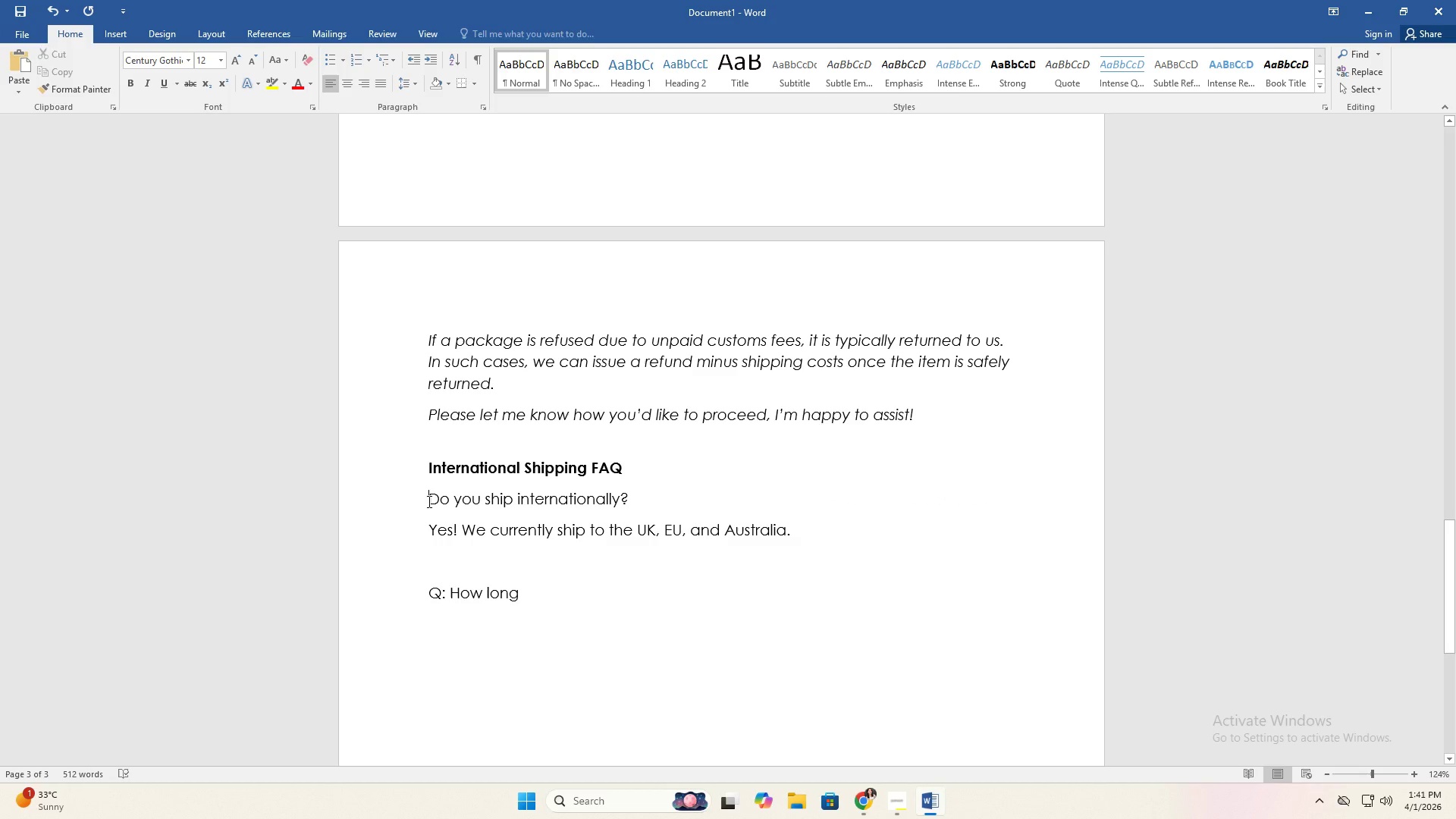 
left_click_drag(start_coordinate=[428, 501], to_coordinate=[826, 538])
 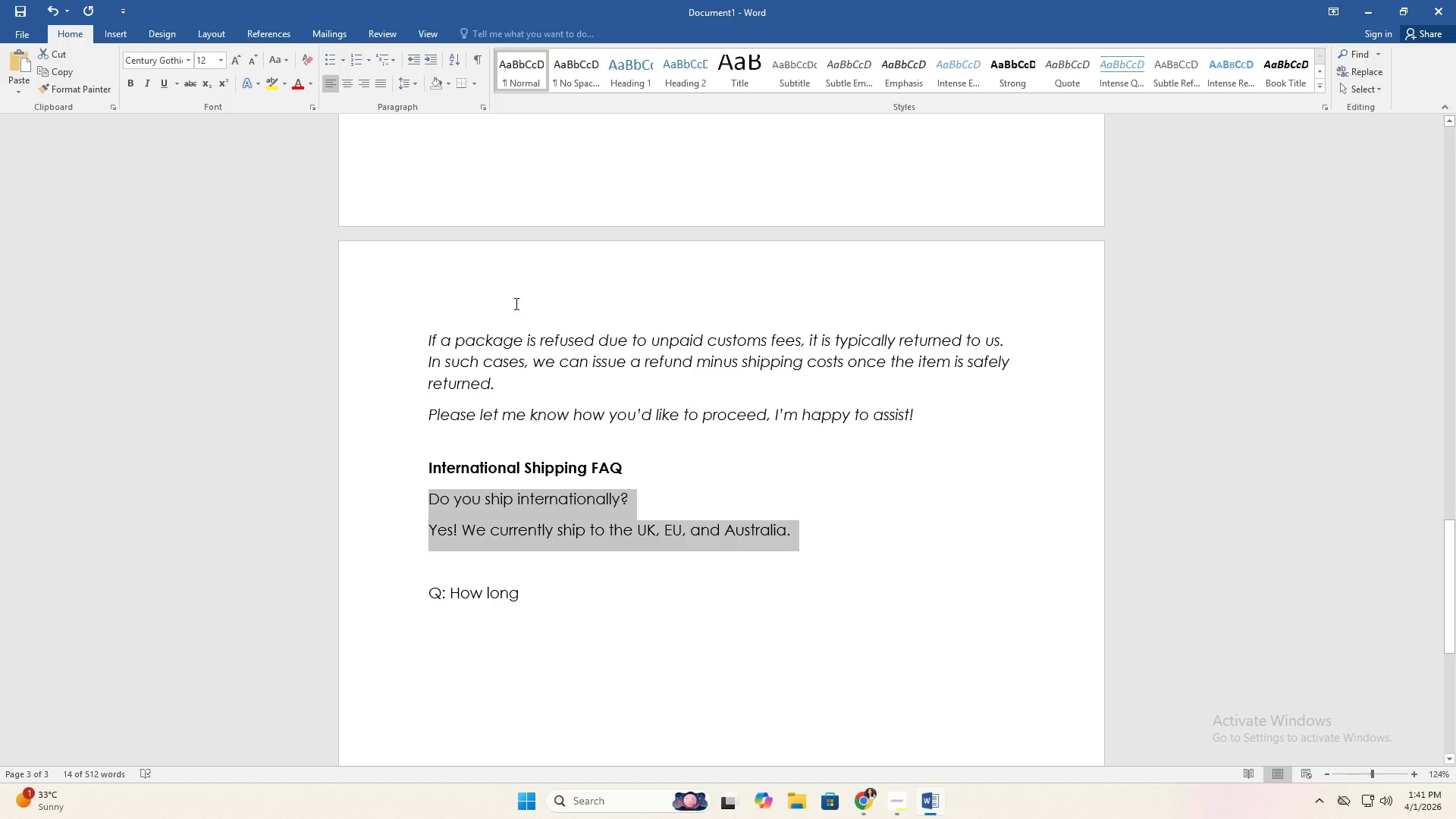 
left_click([465, 446])
 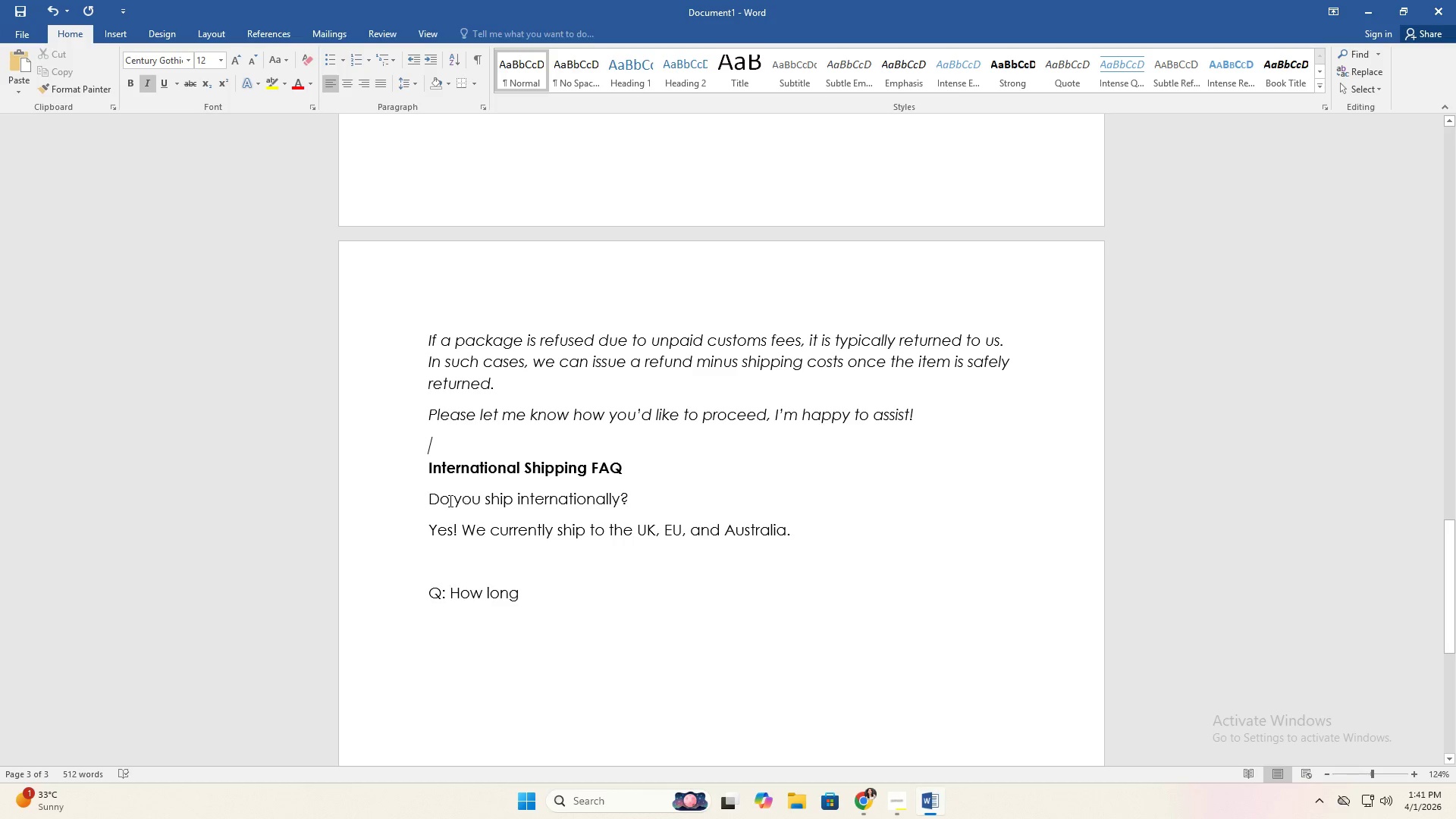 
left_click([435, 494])
 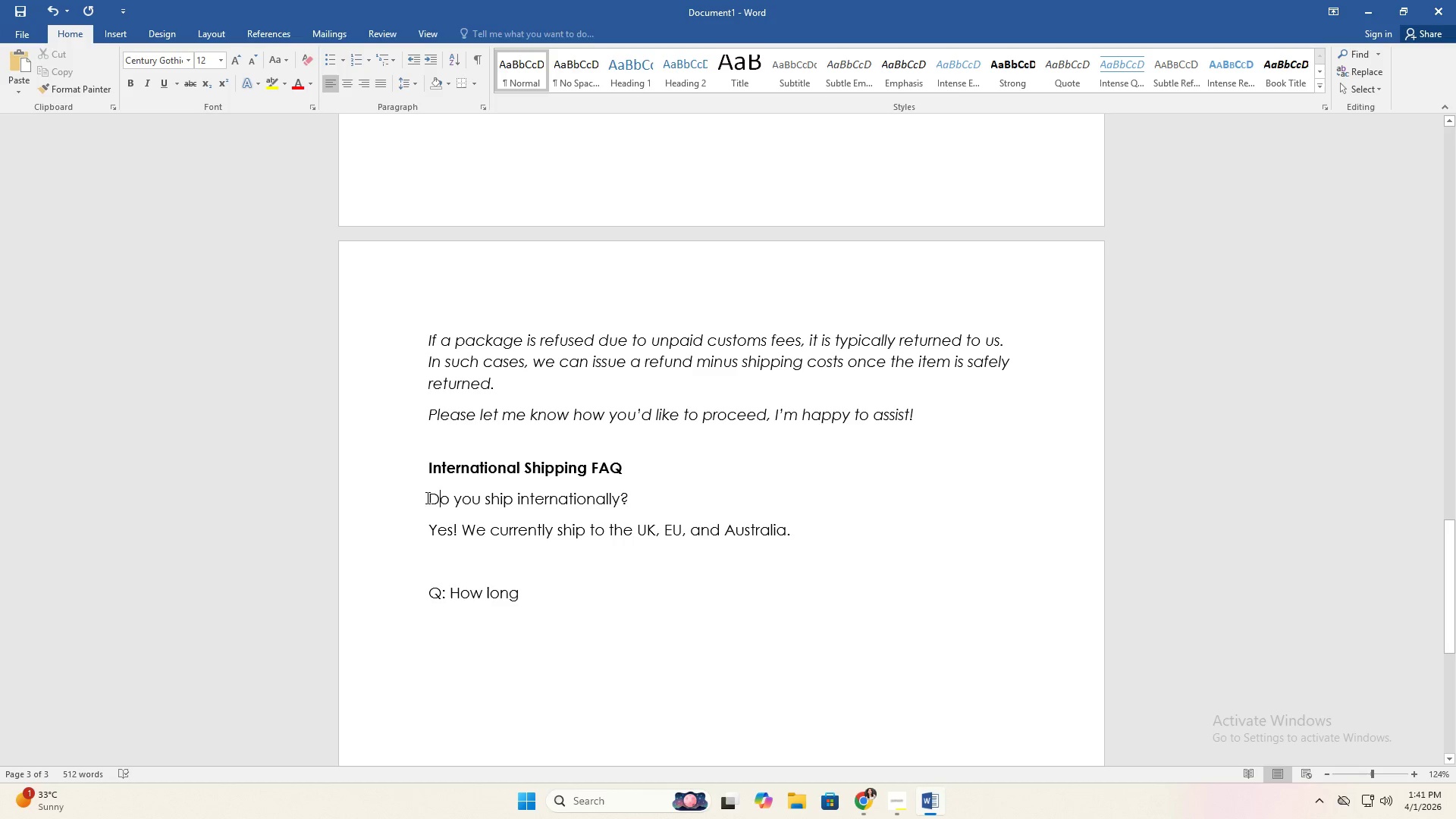 
left_click_drag(start_coordinate=[425, 498], to_coordinate=[581, 590])
 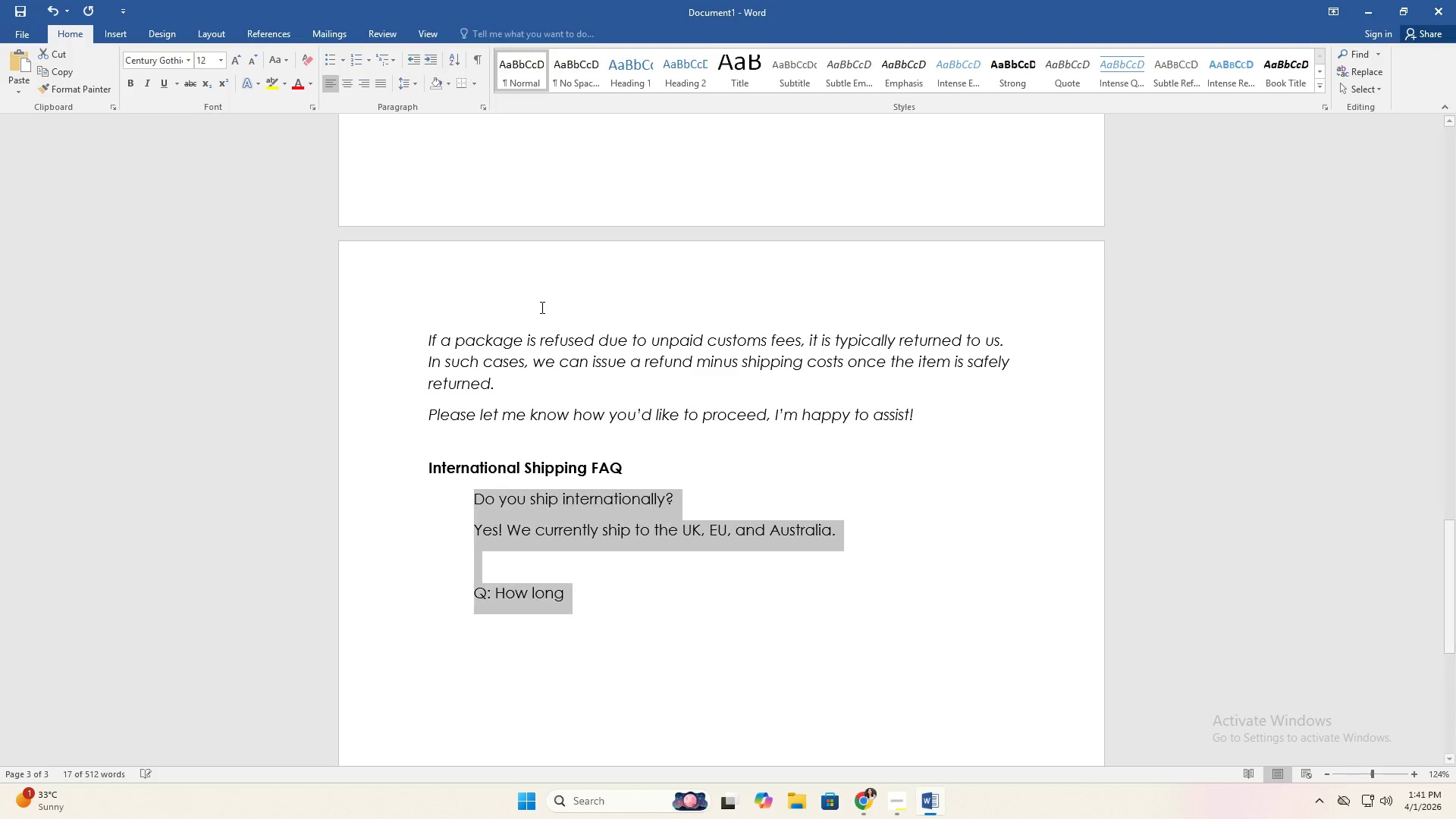 
double_click([648, 585])
 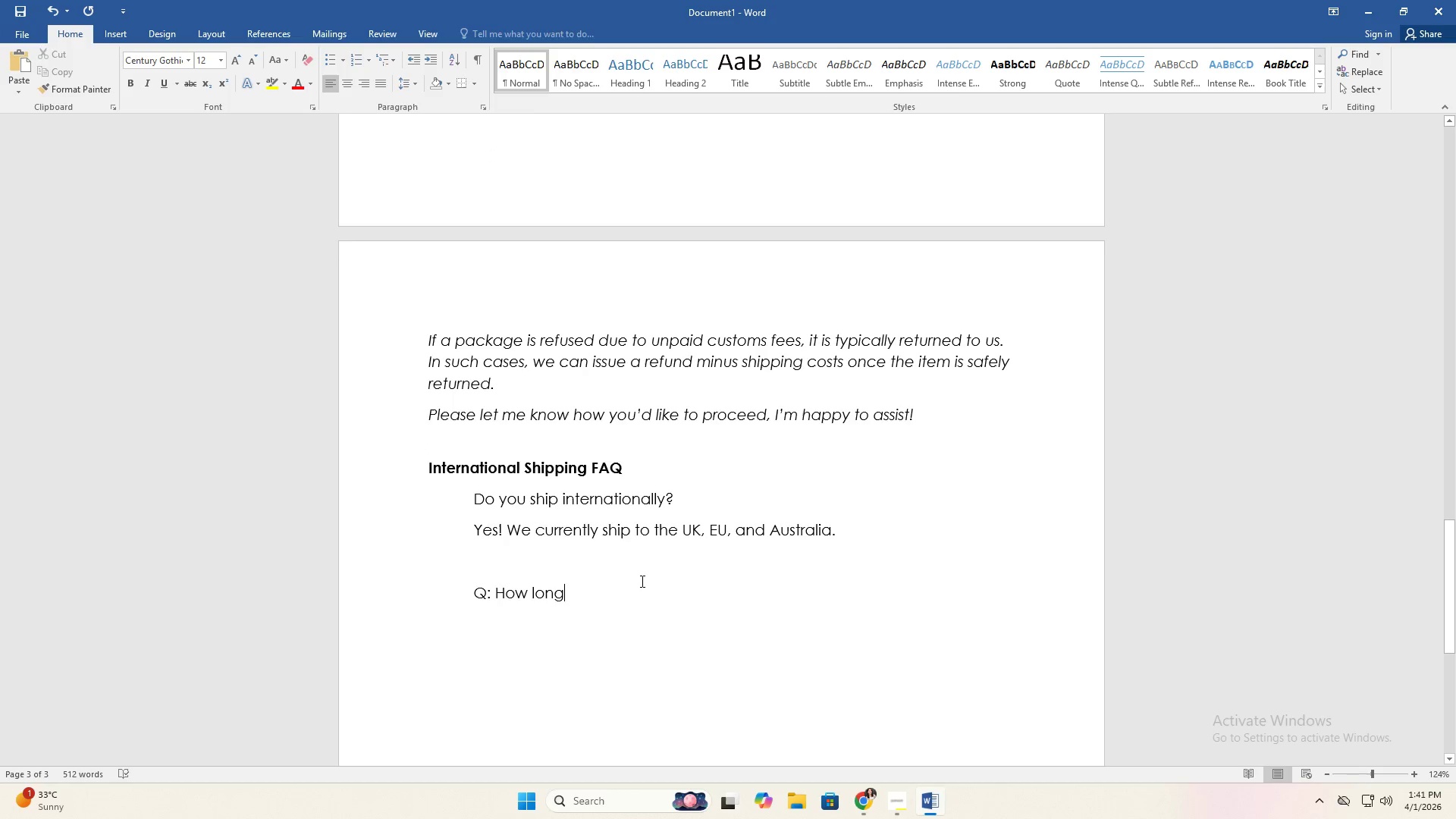 
scroll: coordinate [642, 578], scroll_direction: up, amount: 15.0
 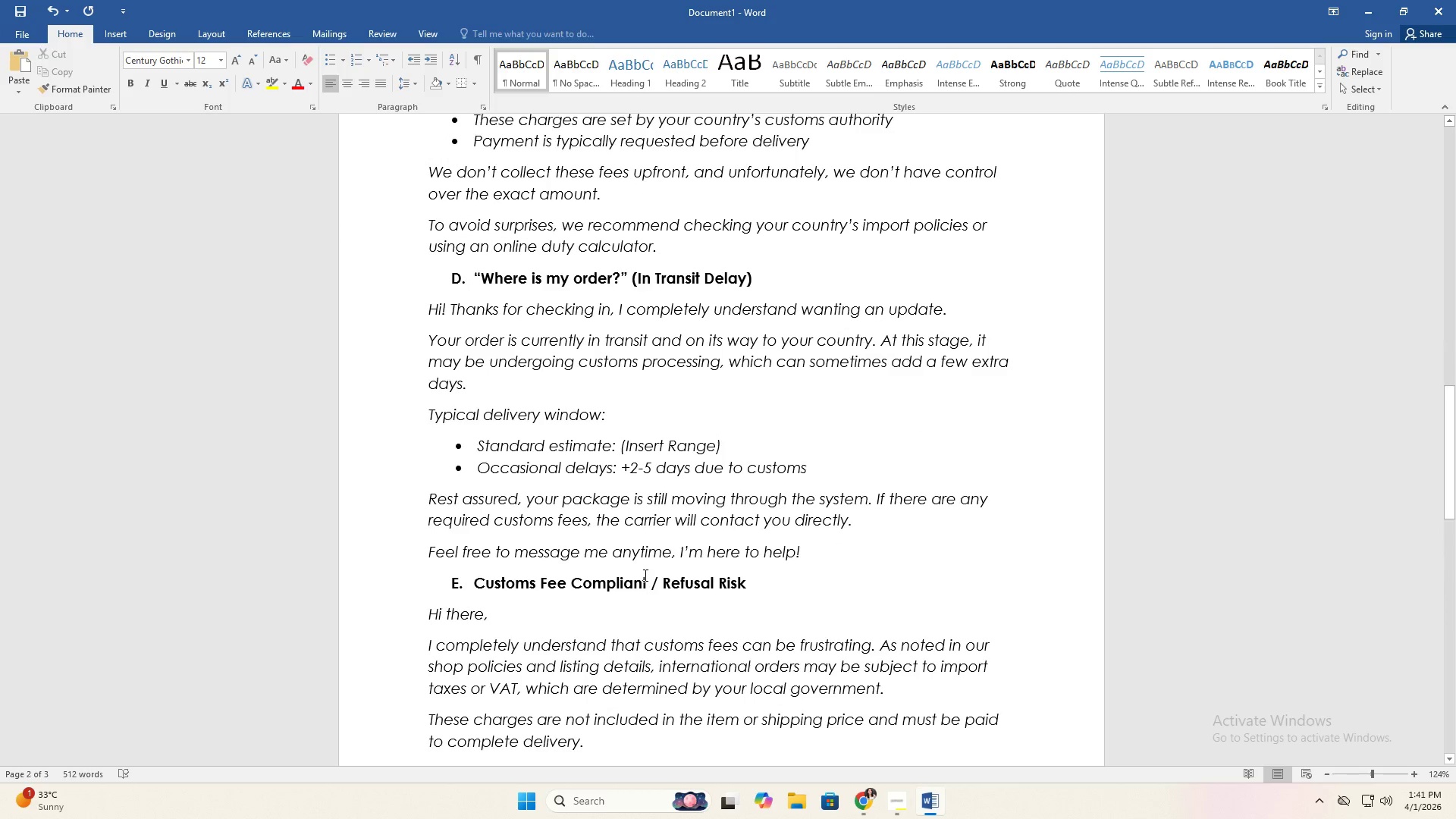 
left_click([468, 441])
 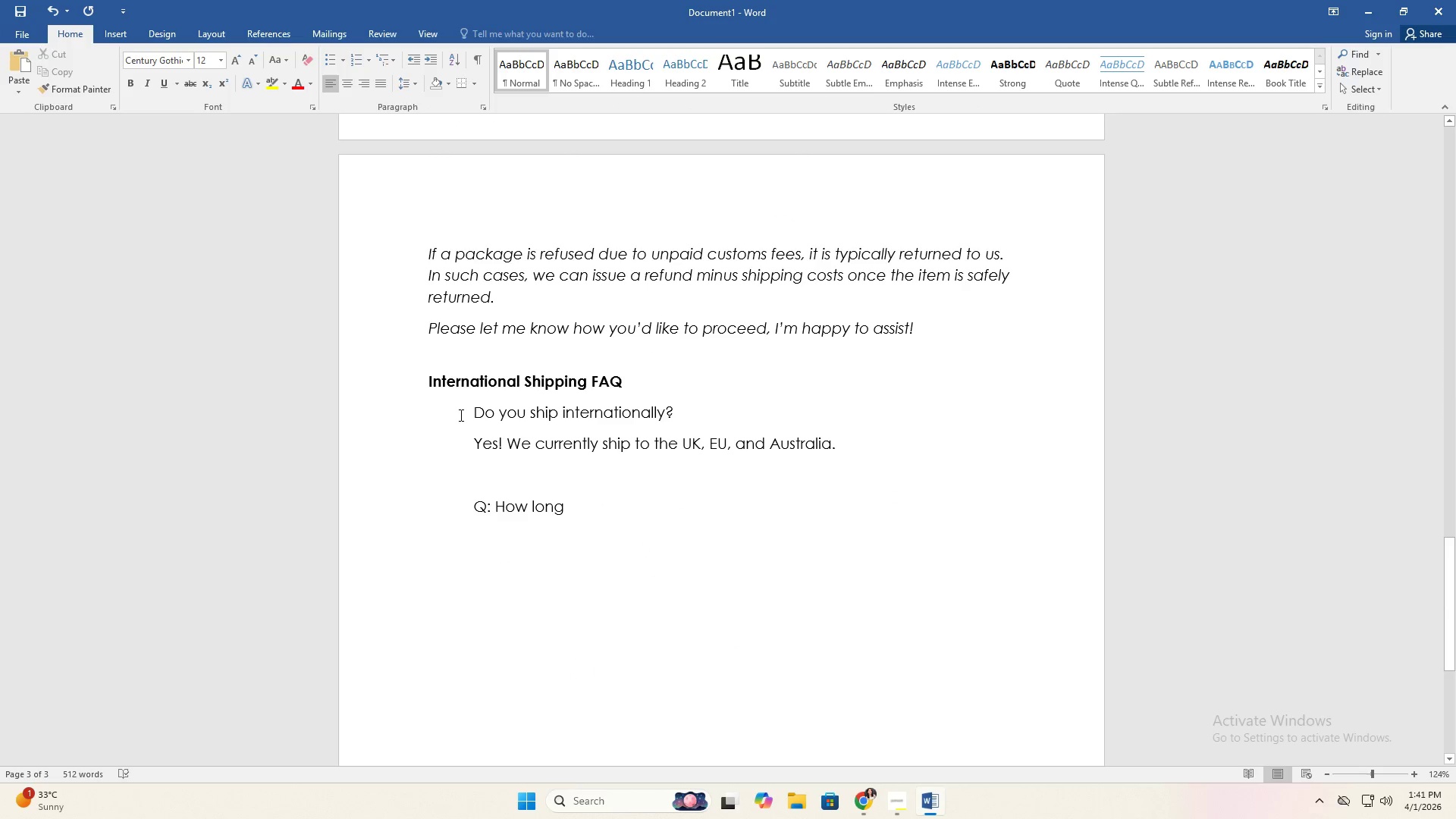 
scroll: coordinate [648, 572], scroll_direction: down, amount: 17.0
 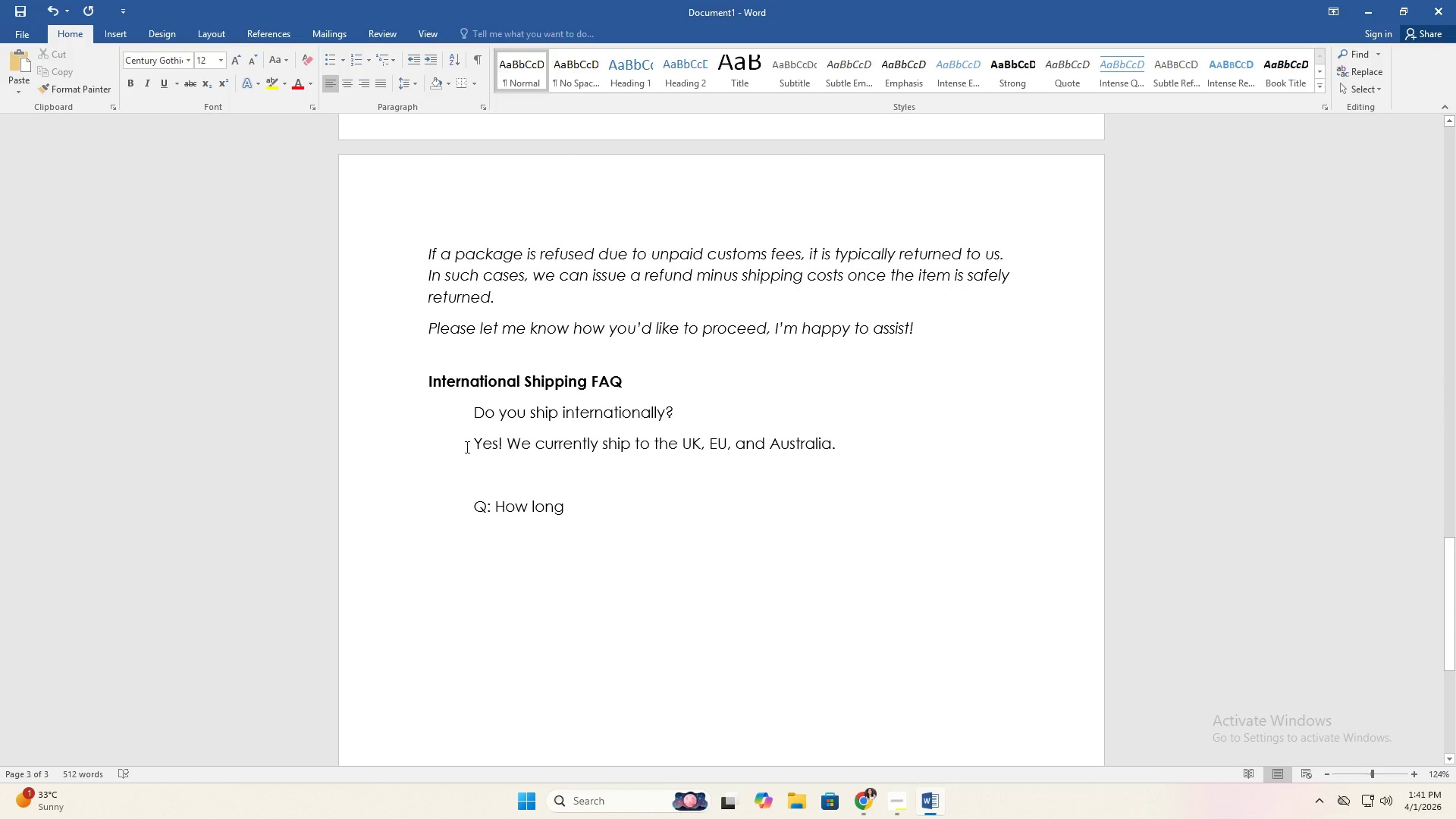 
key(Control+ControlLeft)
 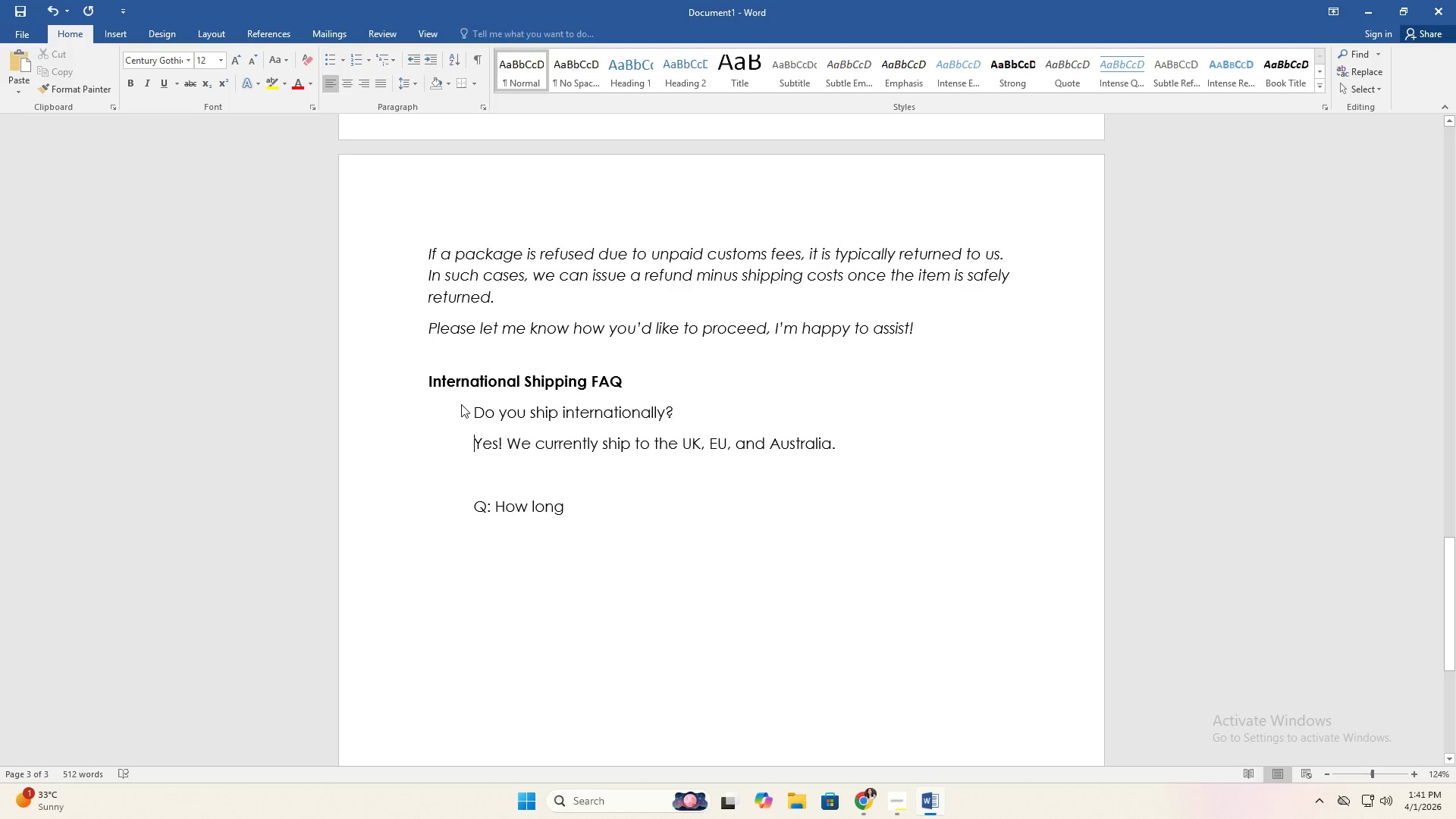 
key(Control+Z)
 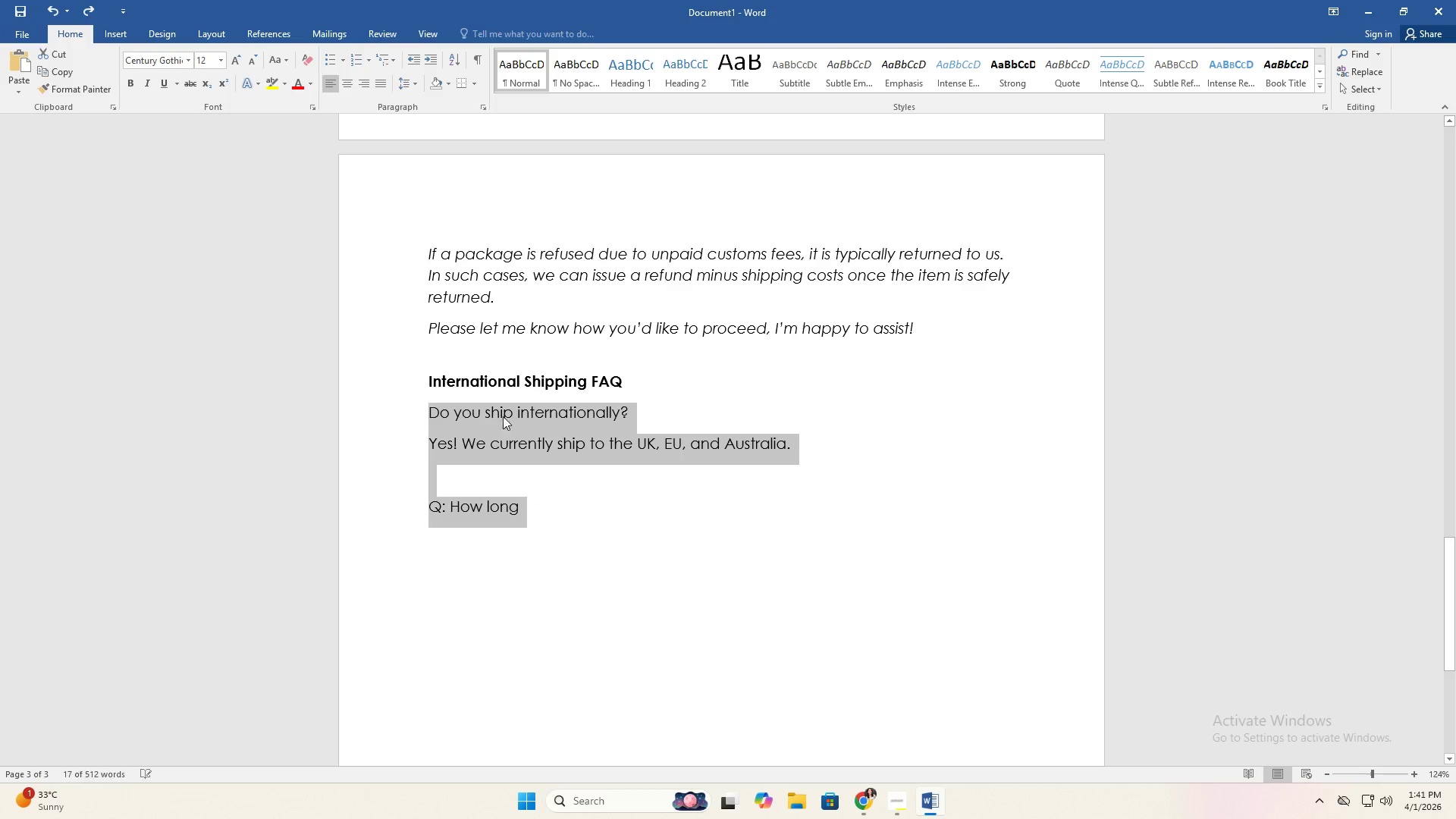 
left_click([510, 432])
 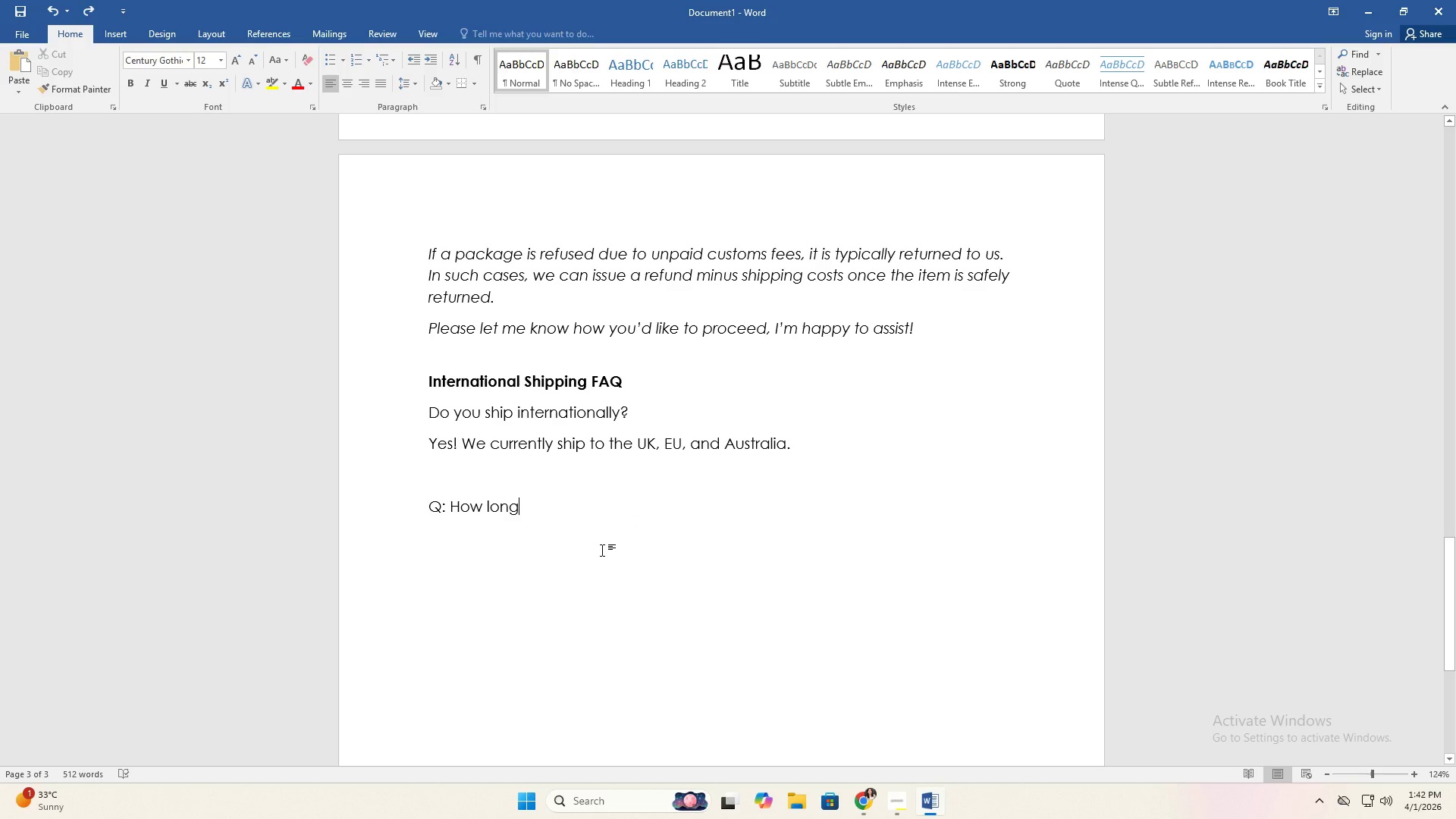 
double_click([598, 549])
 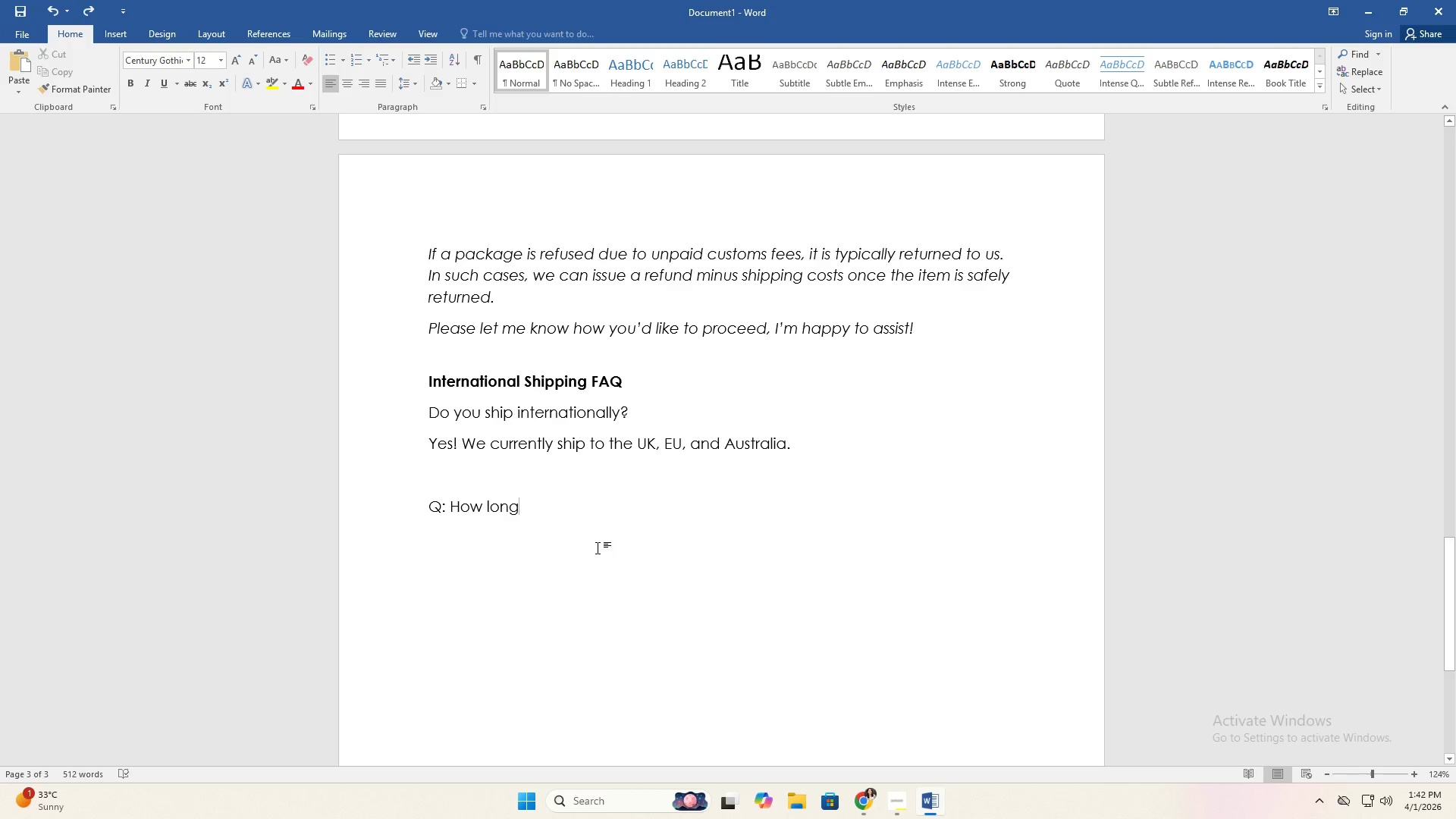 
key(Space)
 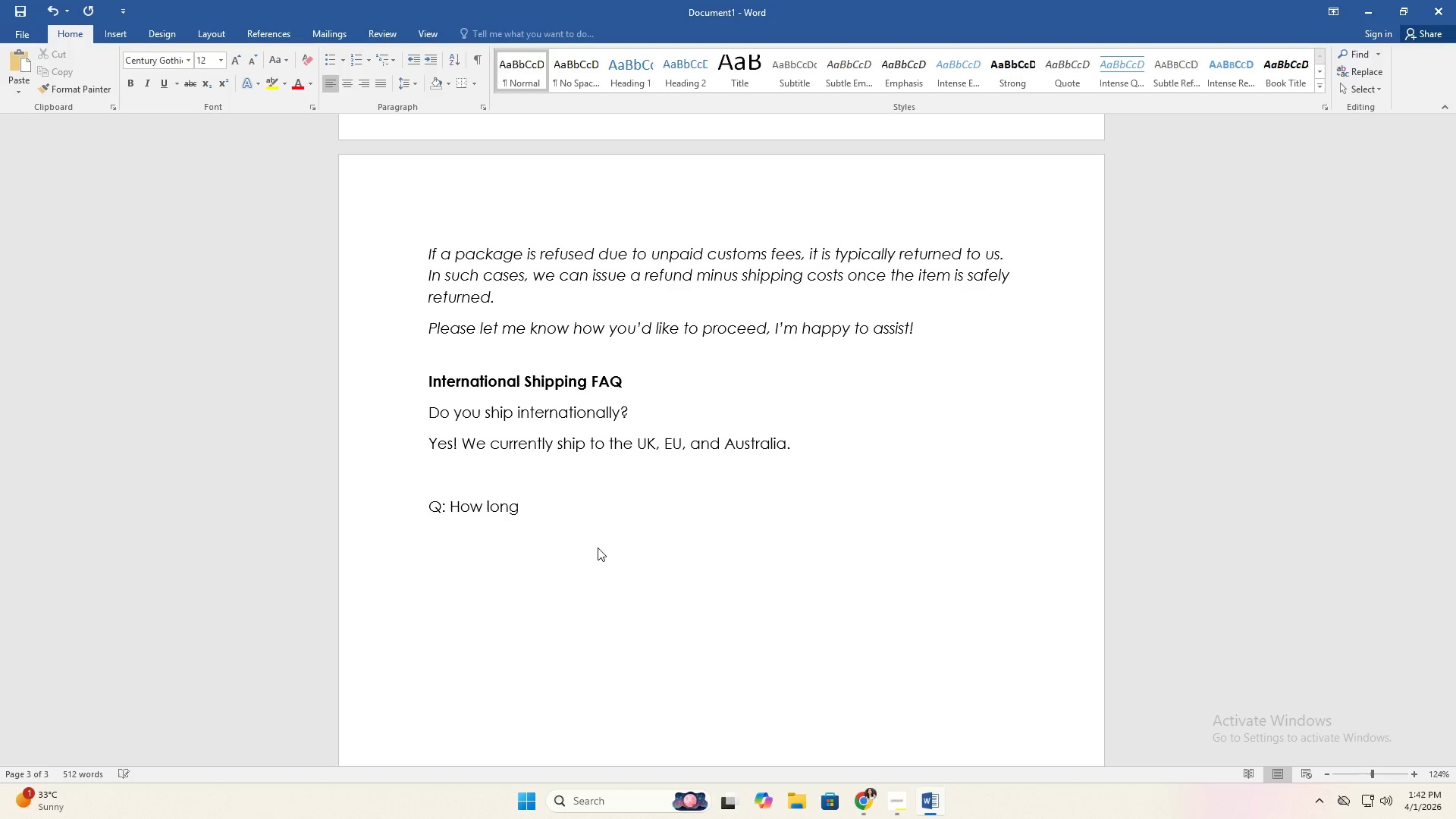 
key(ArrowLeft)
 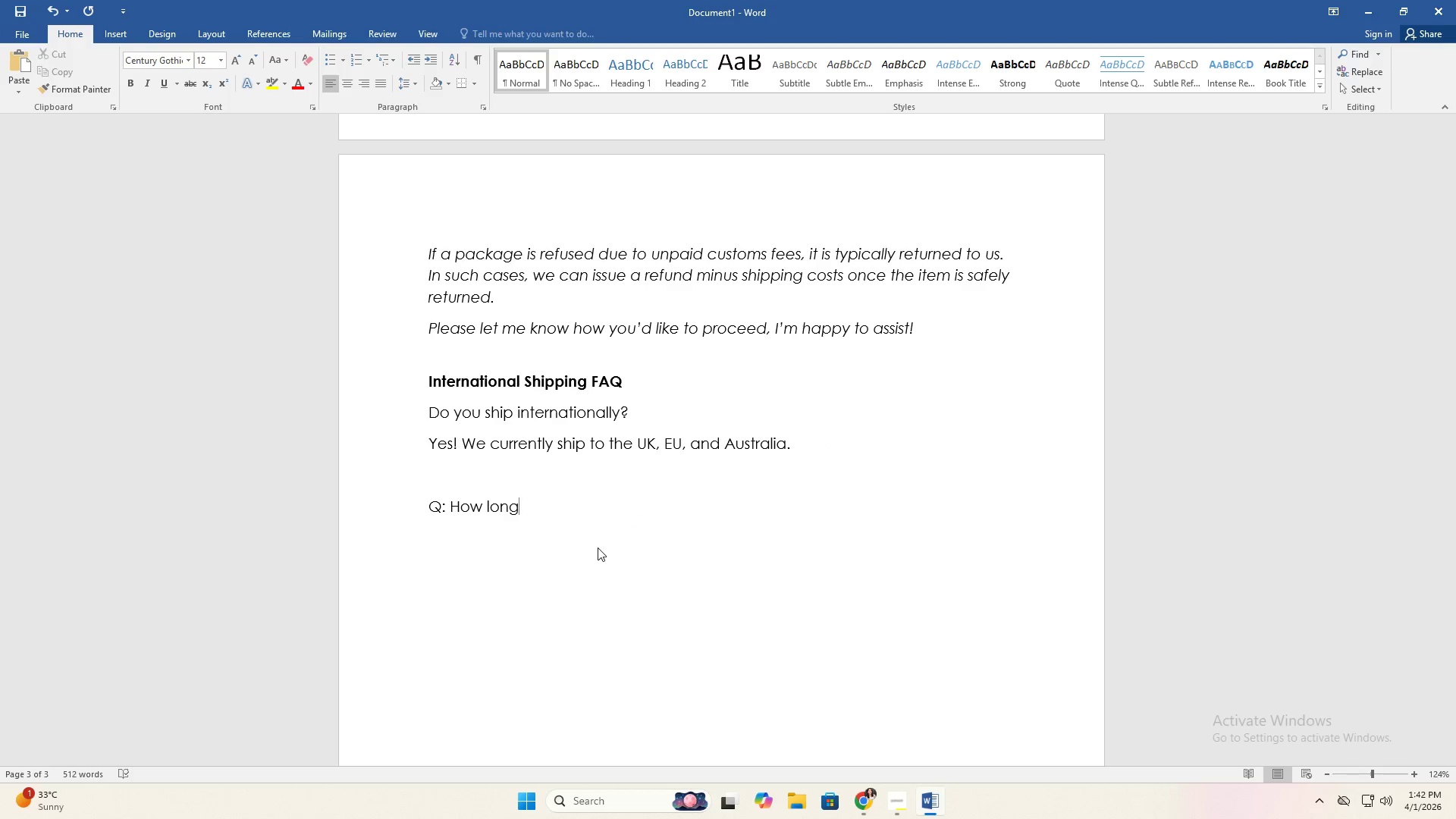 
key(ArrowLeft)
 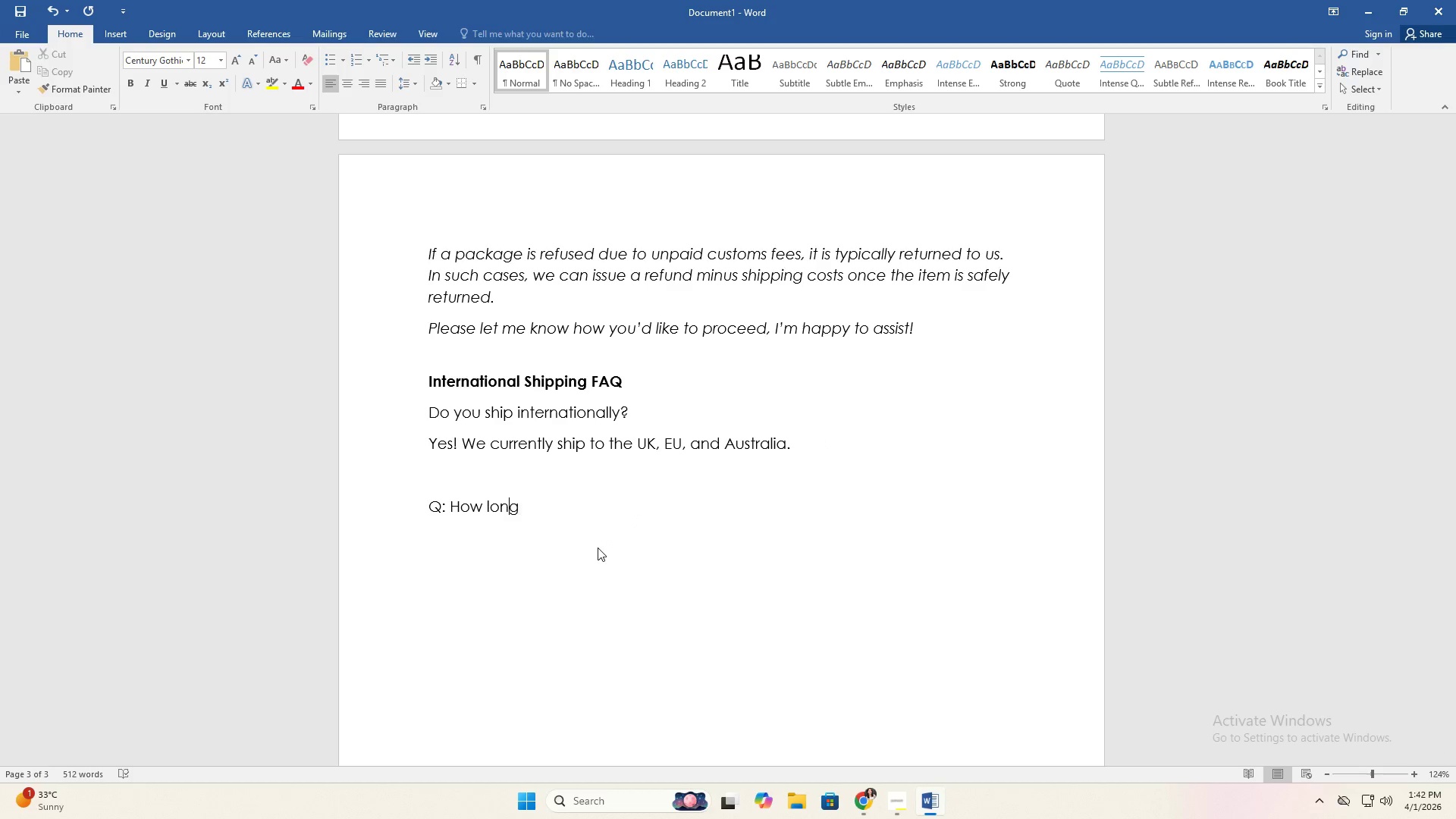 
key(ArrowLeft)
 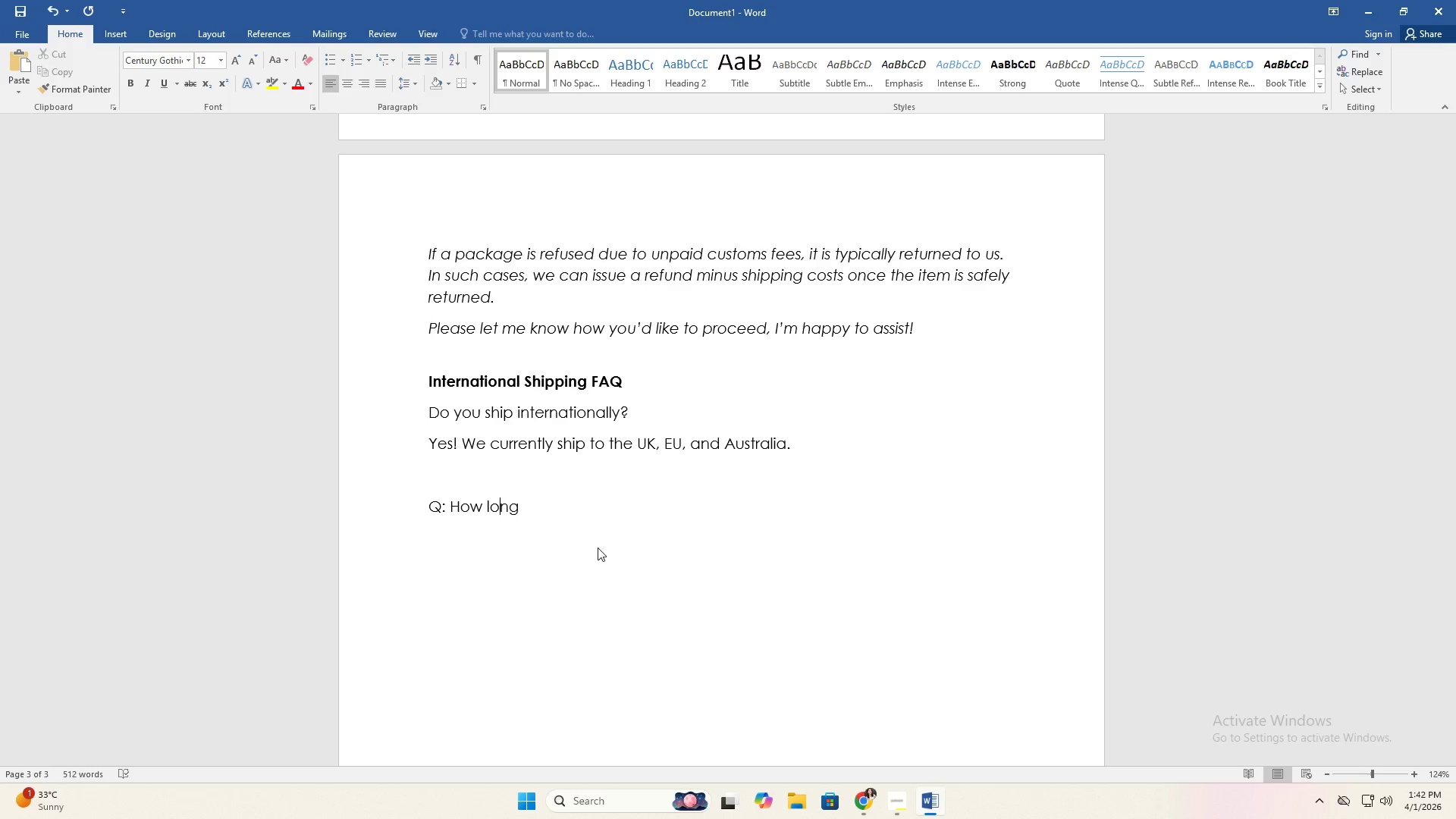 
key(ArrowLeft)
 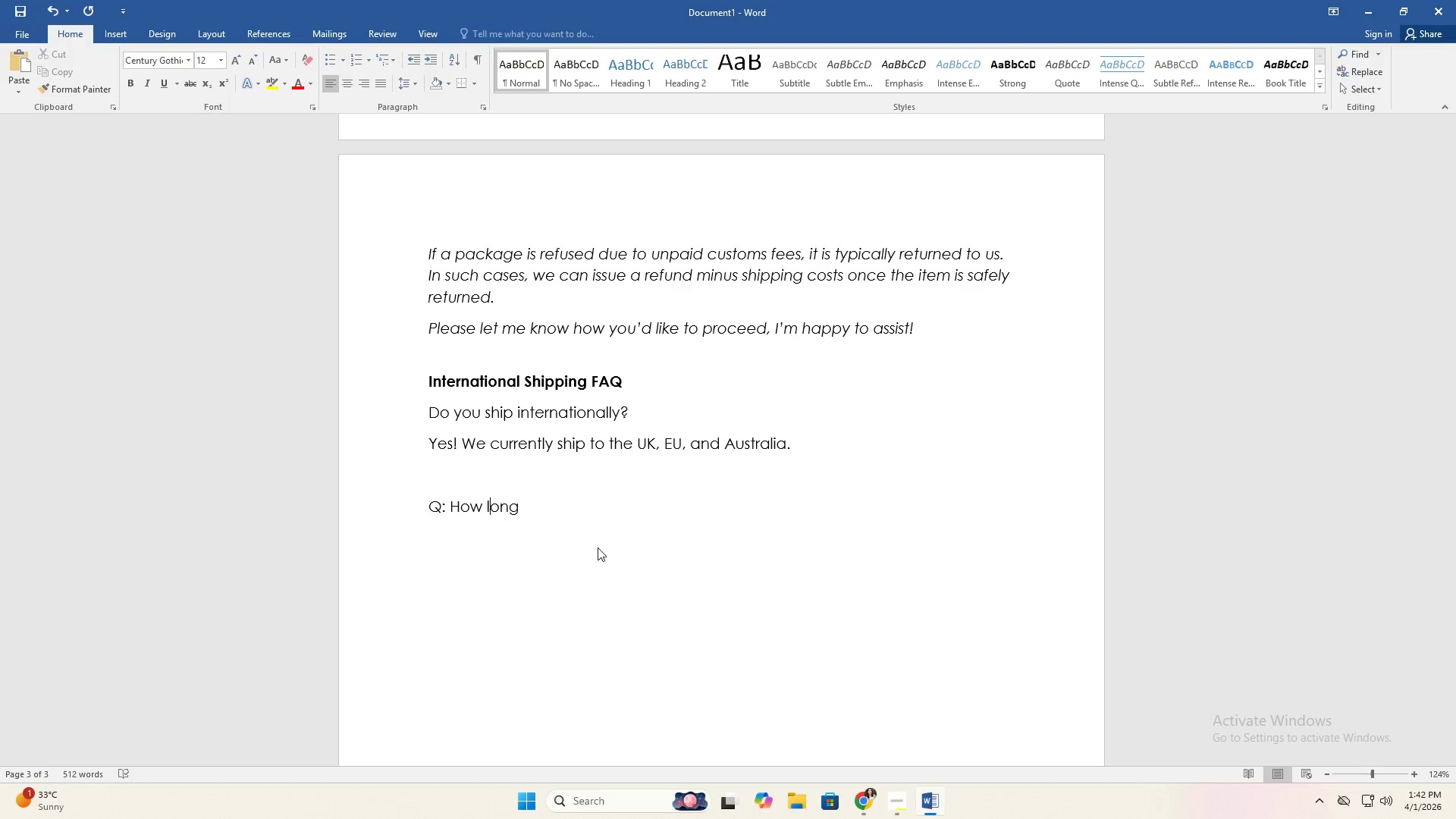 
key(ArrowLeft)
 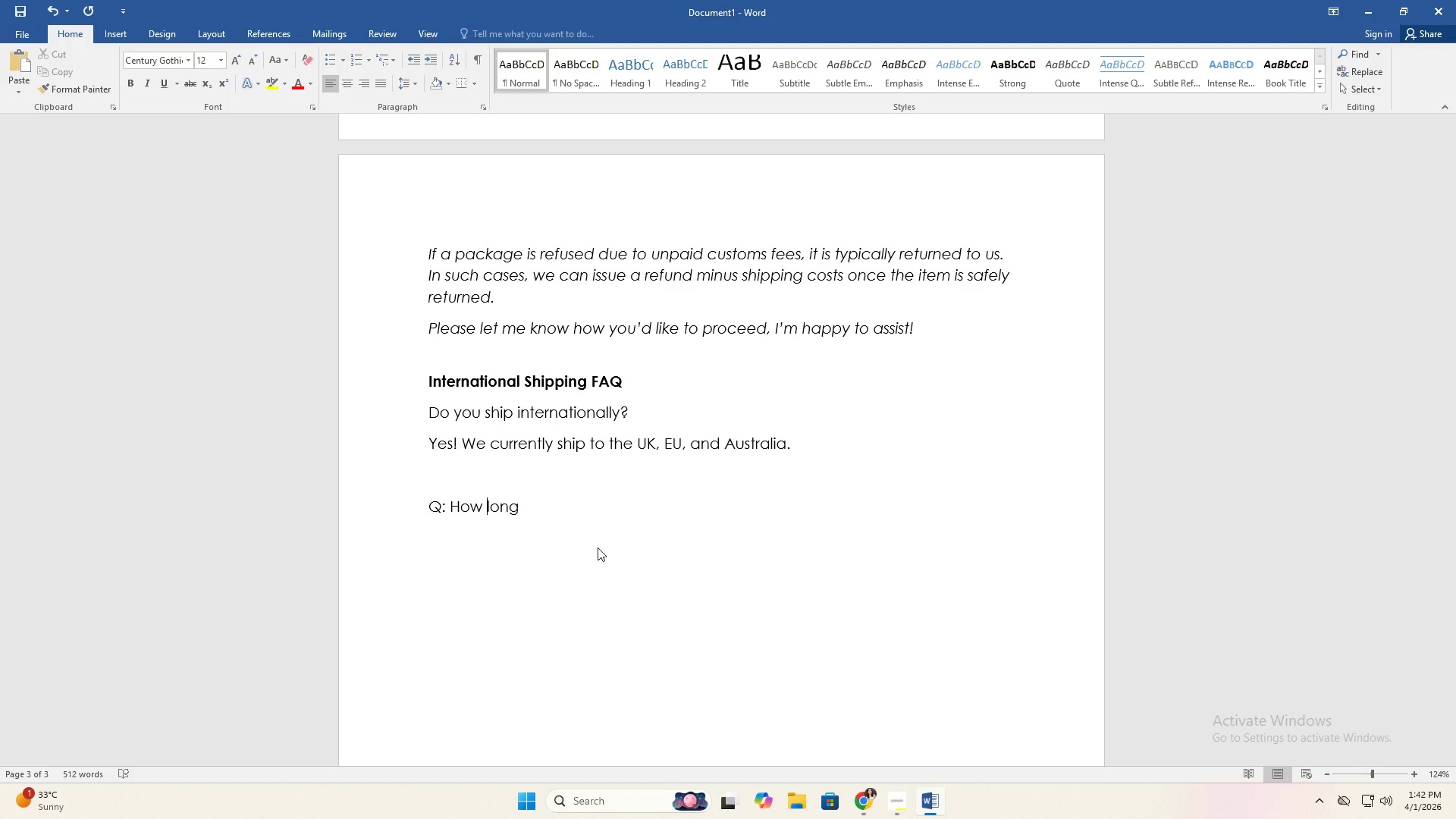 
key(ArrowLeft)
 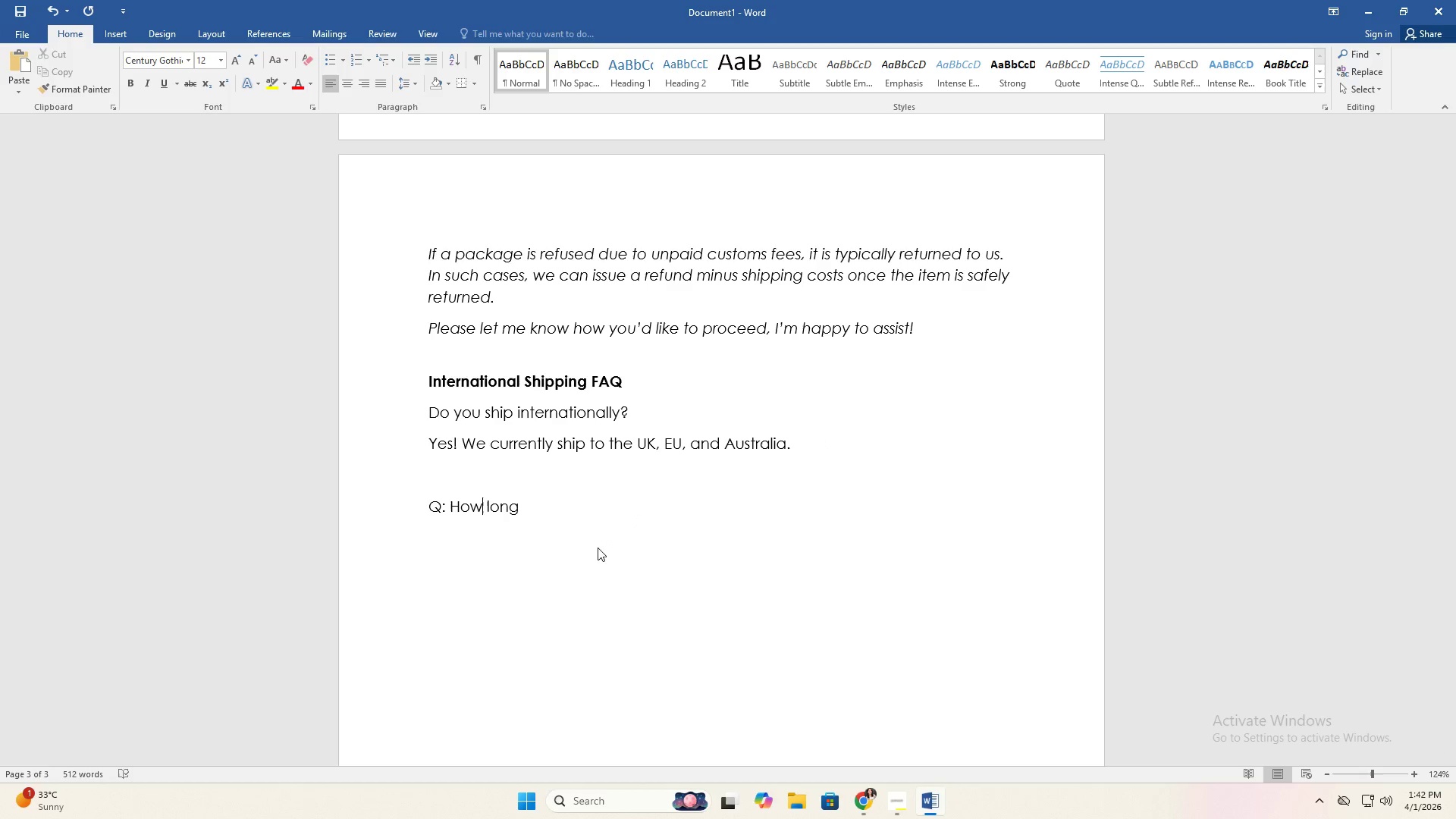 
key(ArrowLeft)
 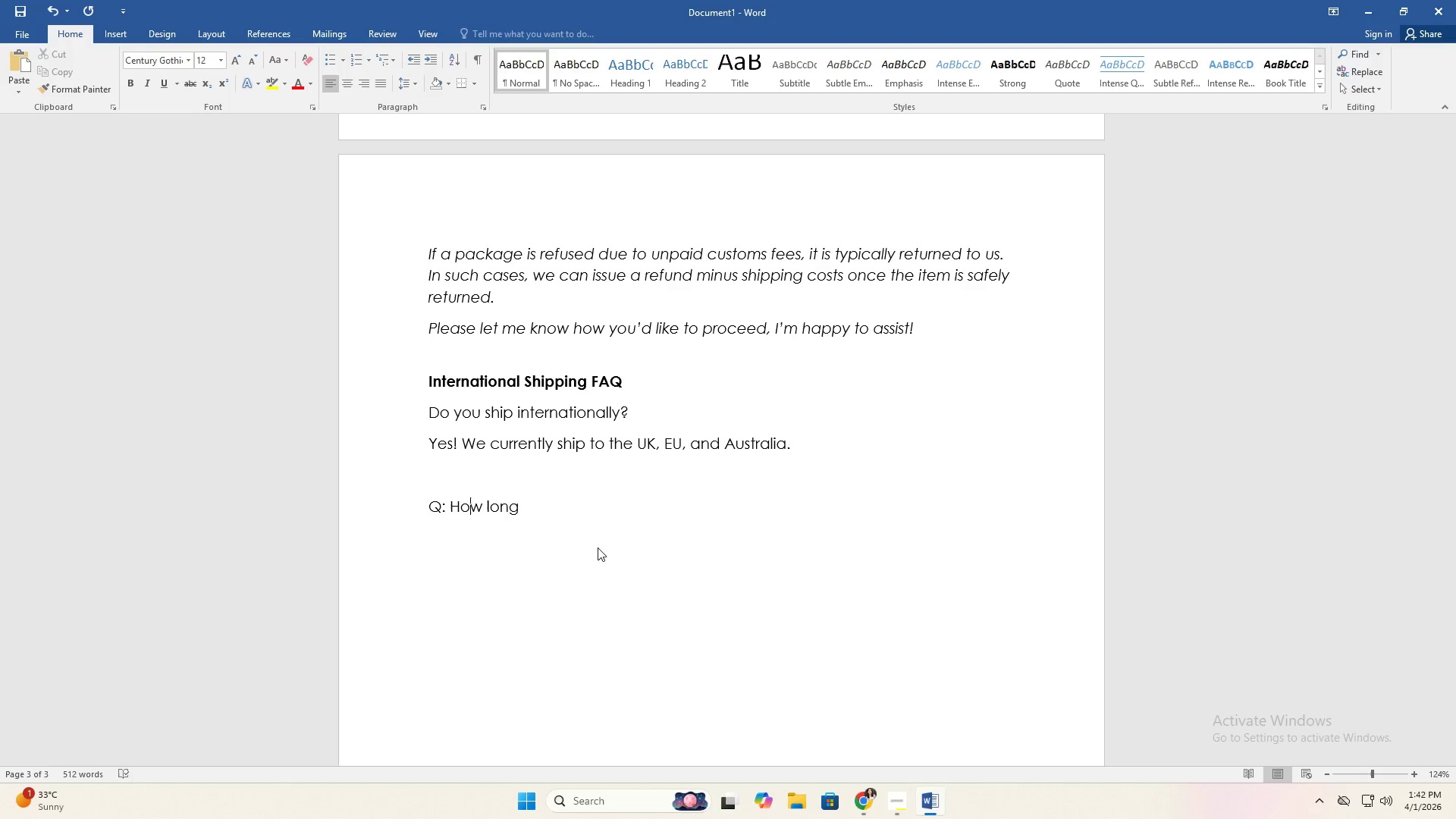 
key(ArrowLeft)
 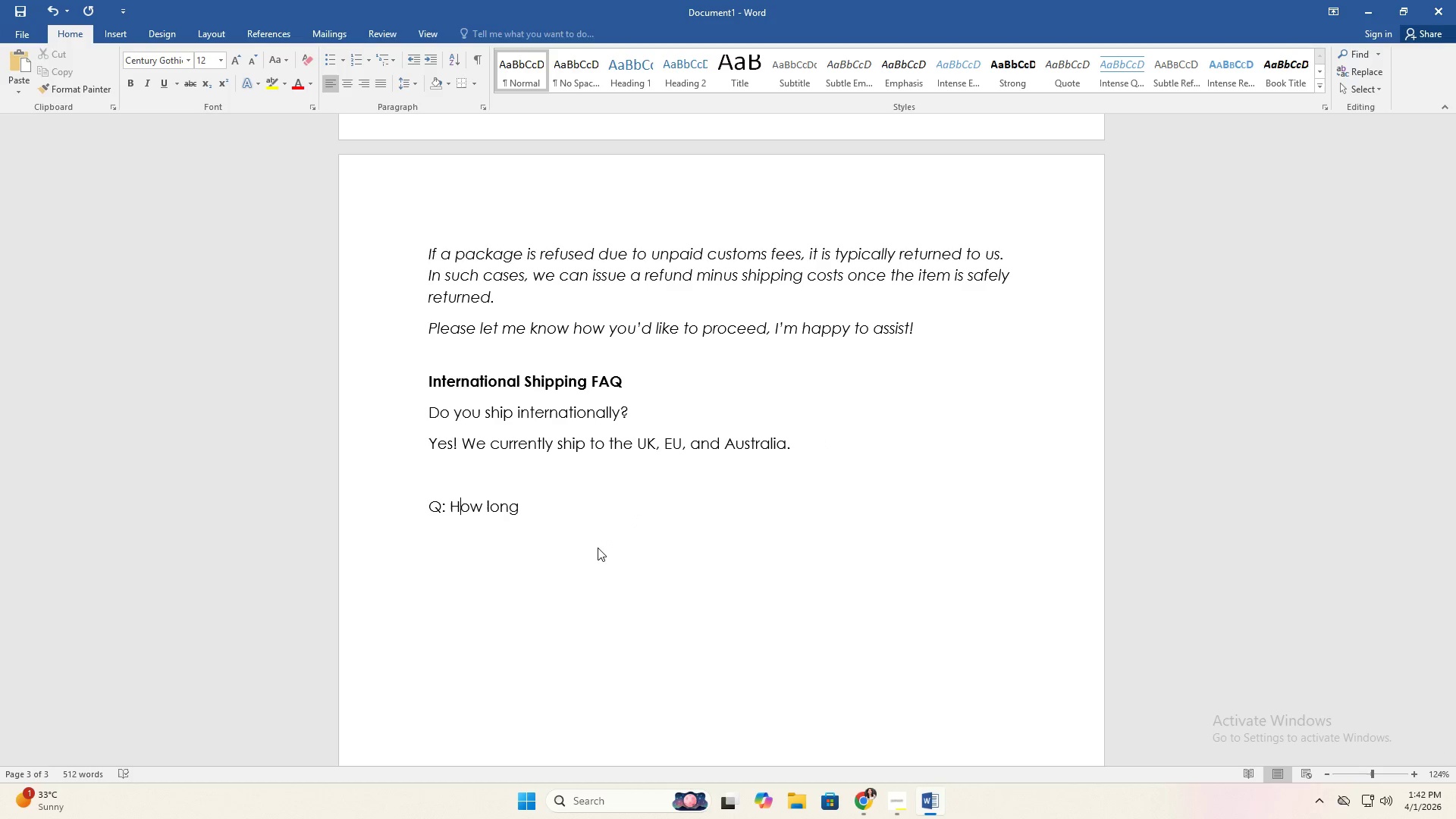 
key(ArrowLeft)
 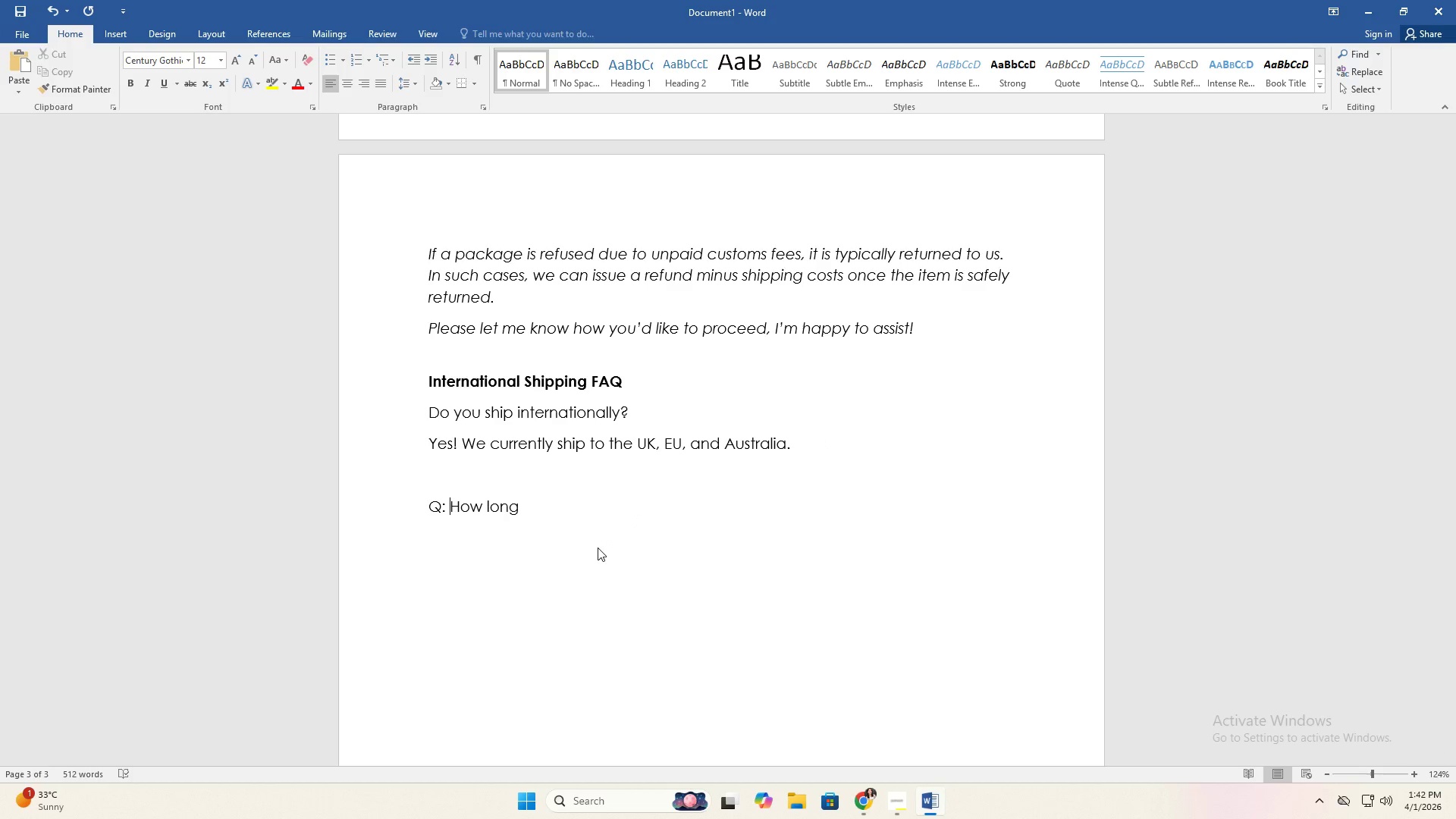 
key(Backspace)
 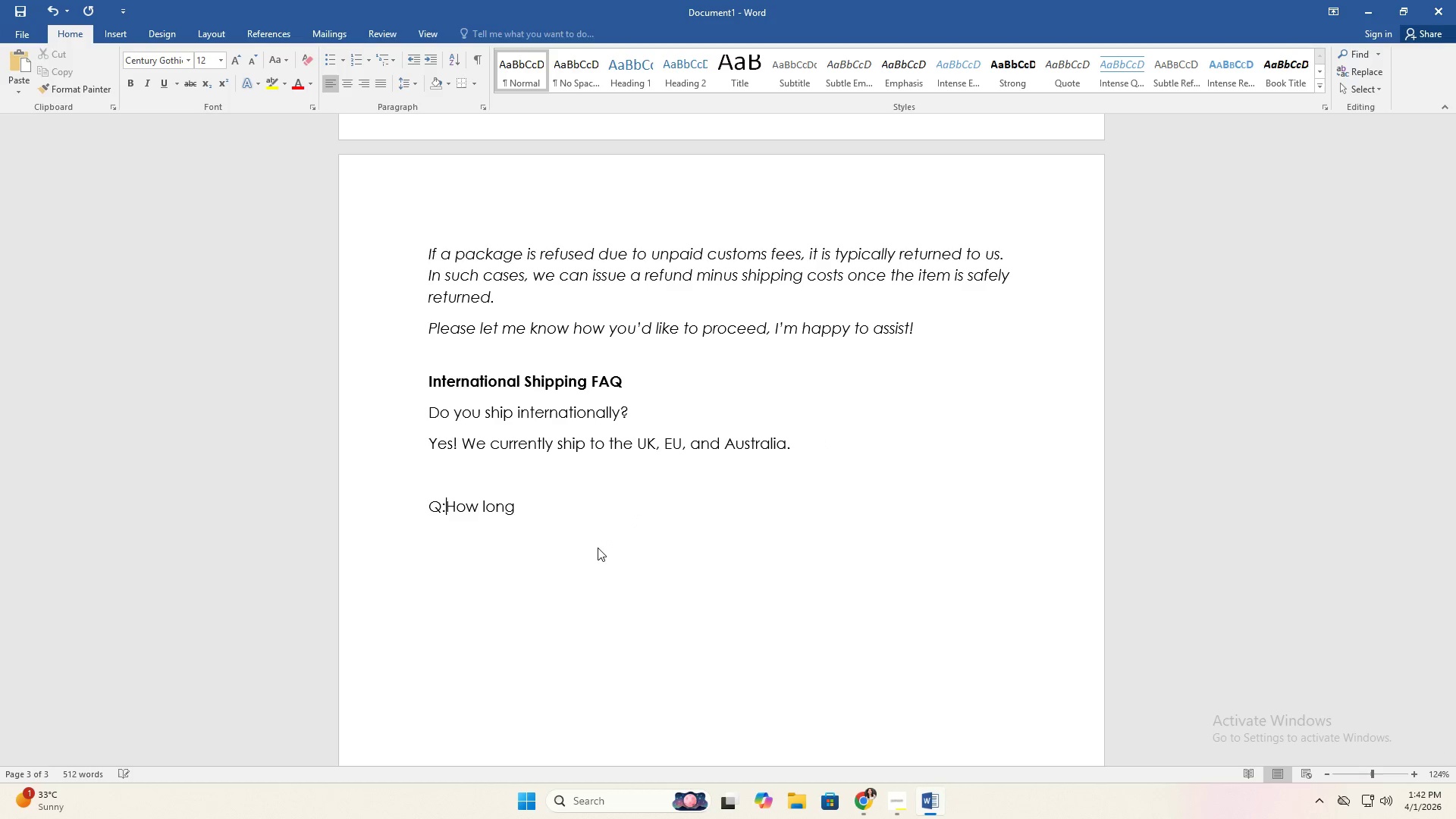 
key(Backspace)
 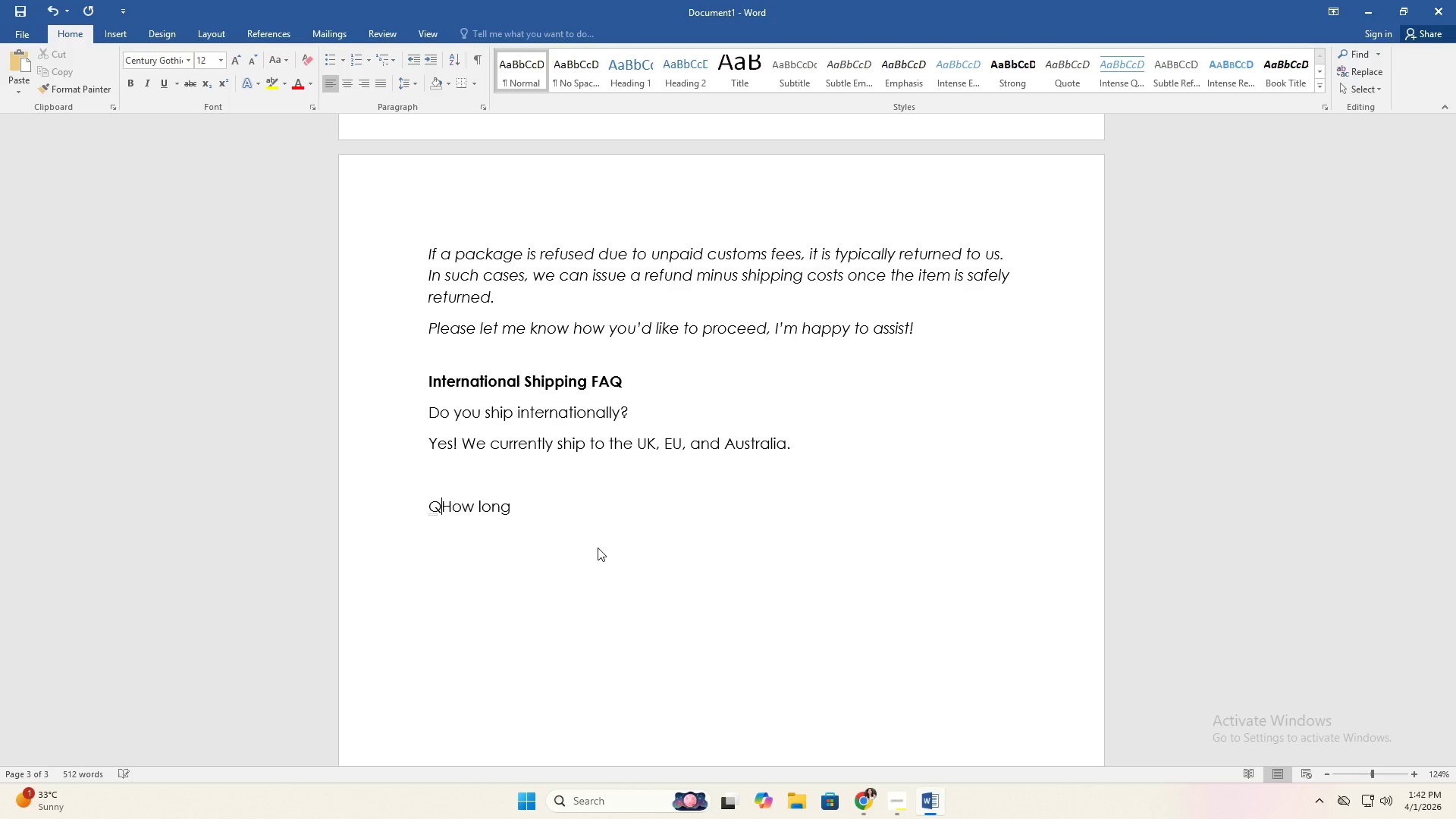 
key(Backspace)
 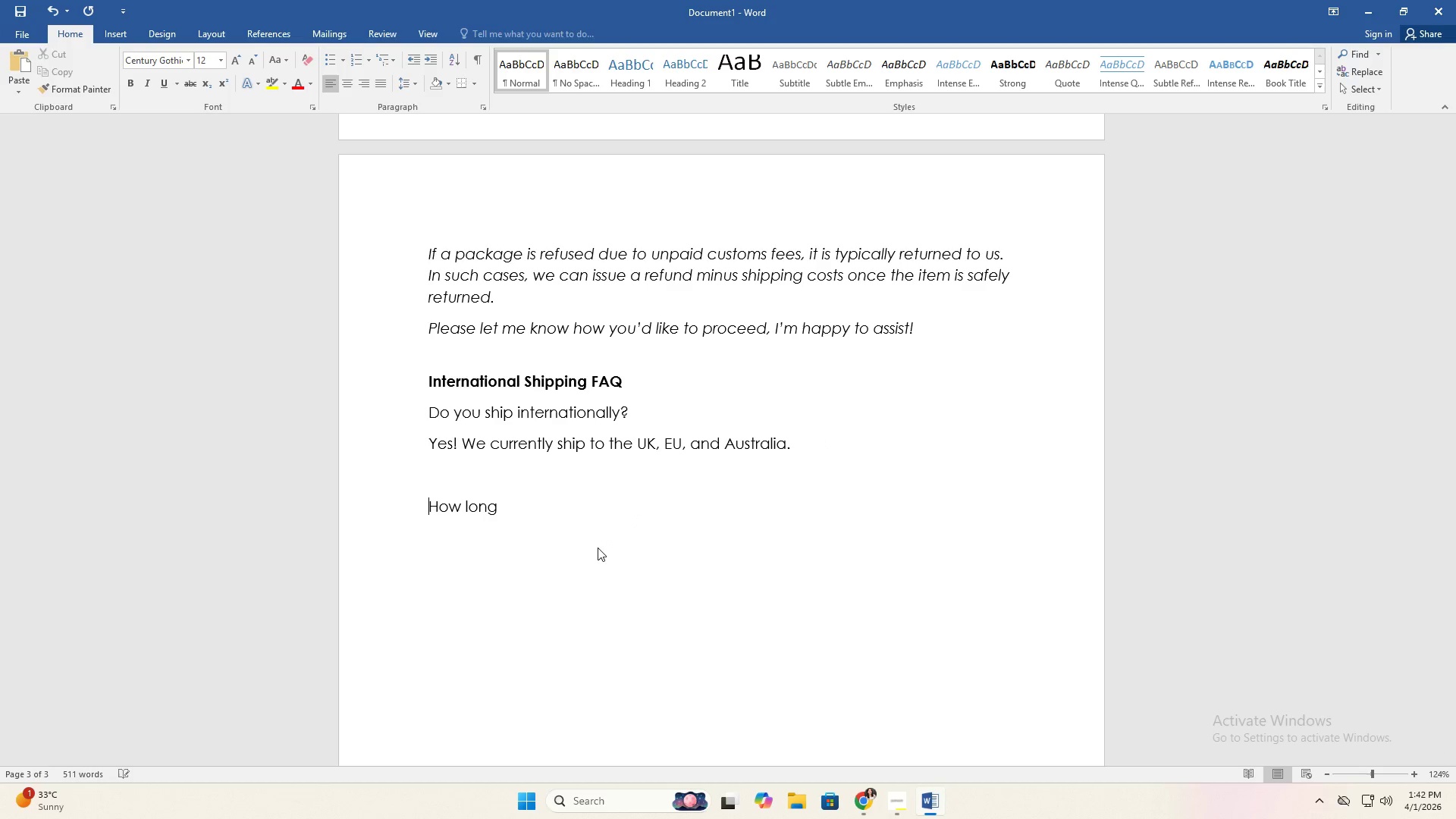 
key(ArrowRight)
 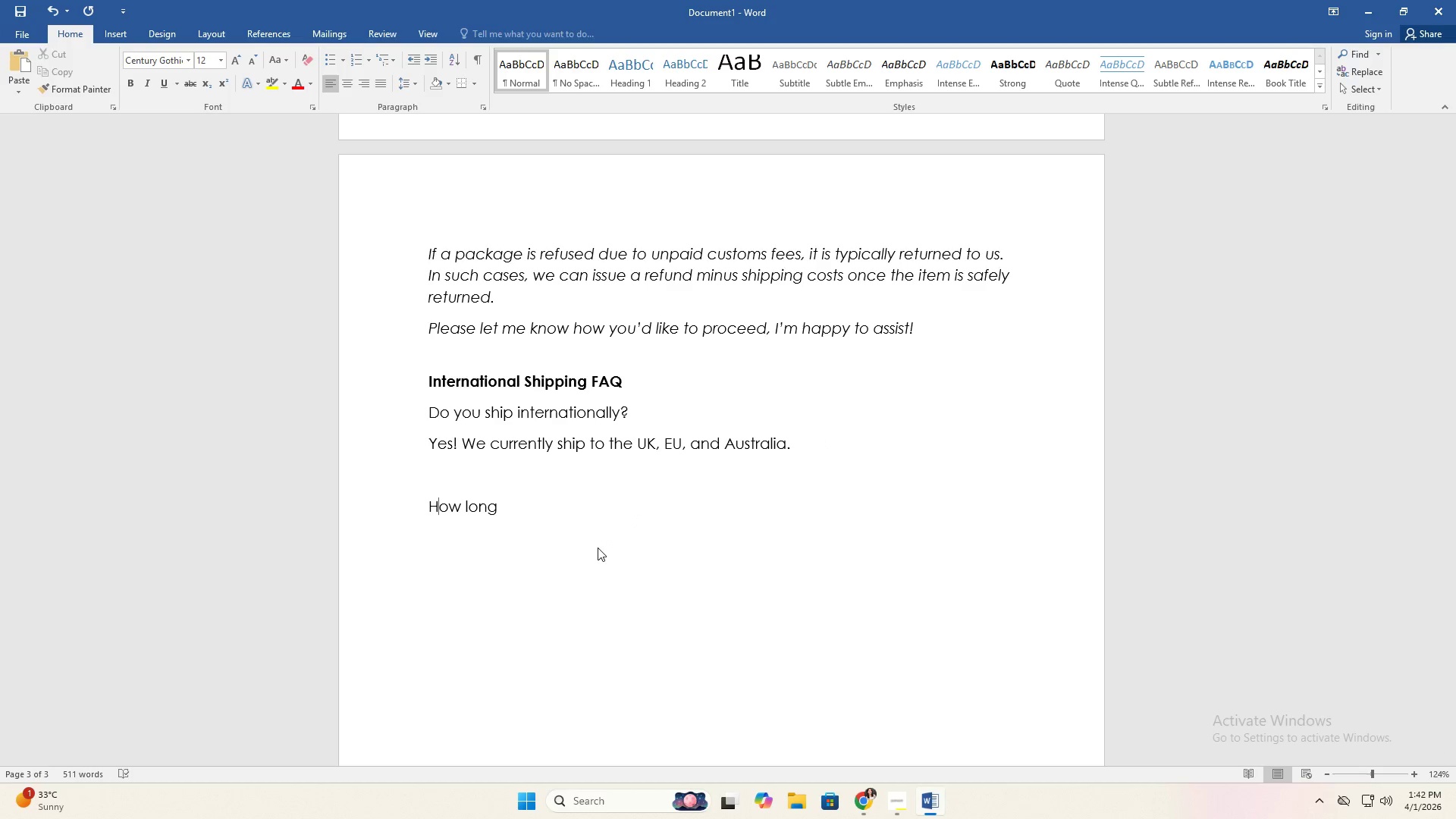 
key(ArrowRight)
 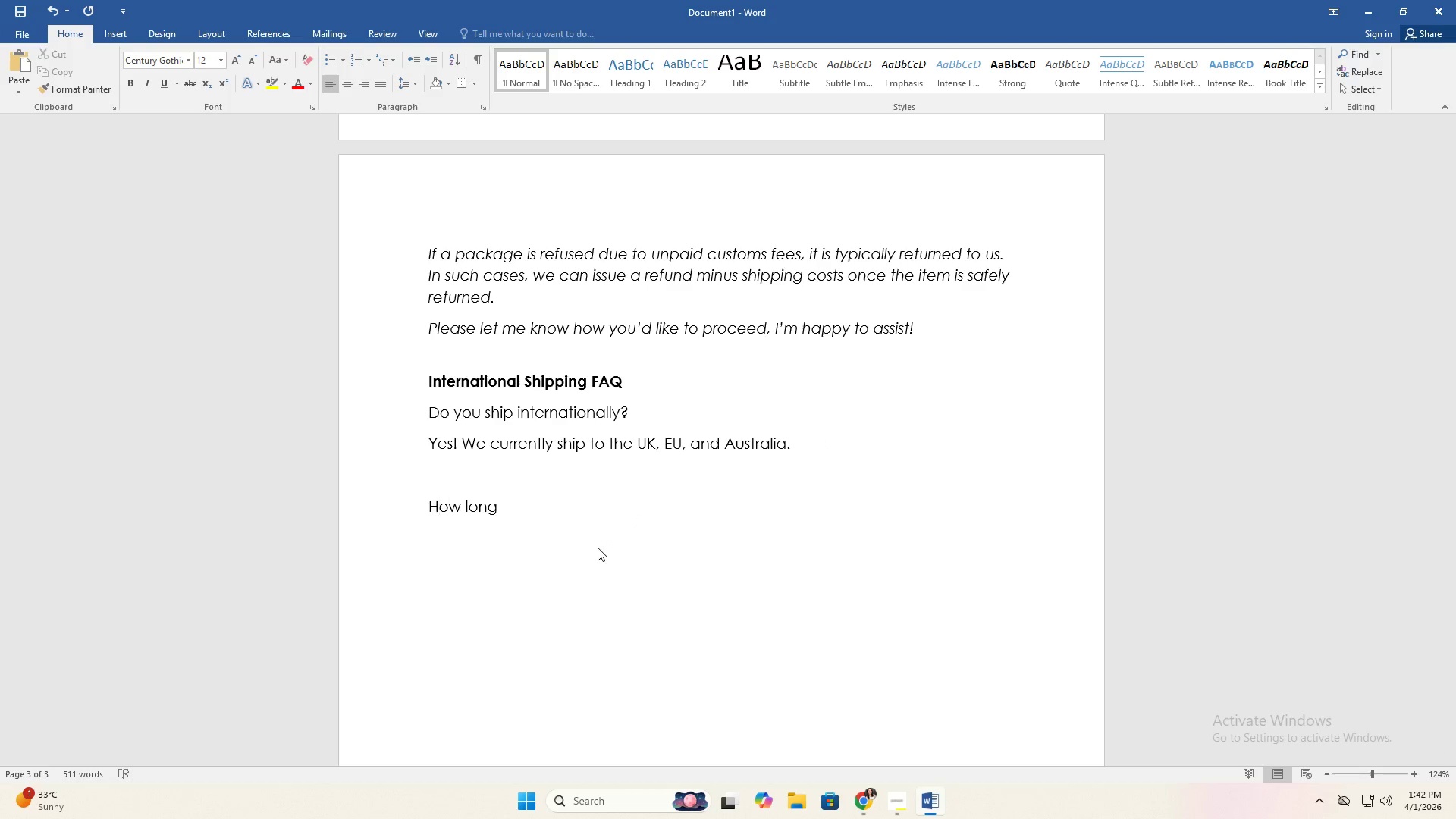 
key(ArrowRight)
 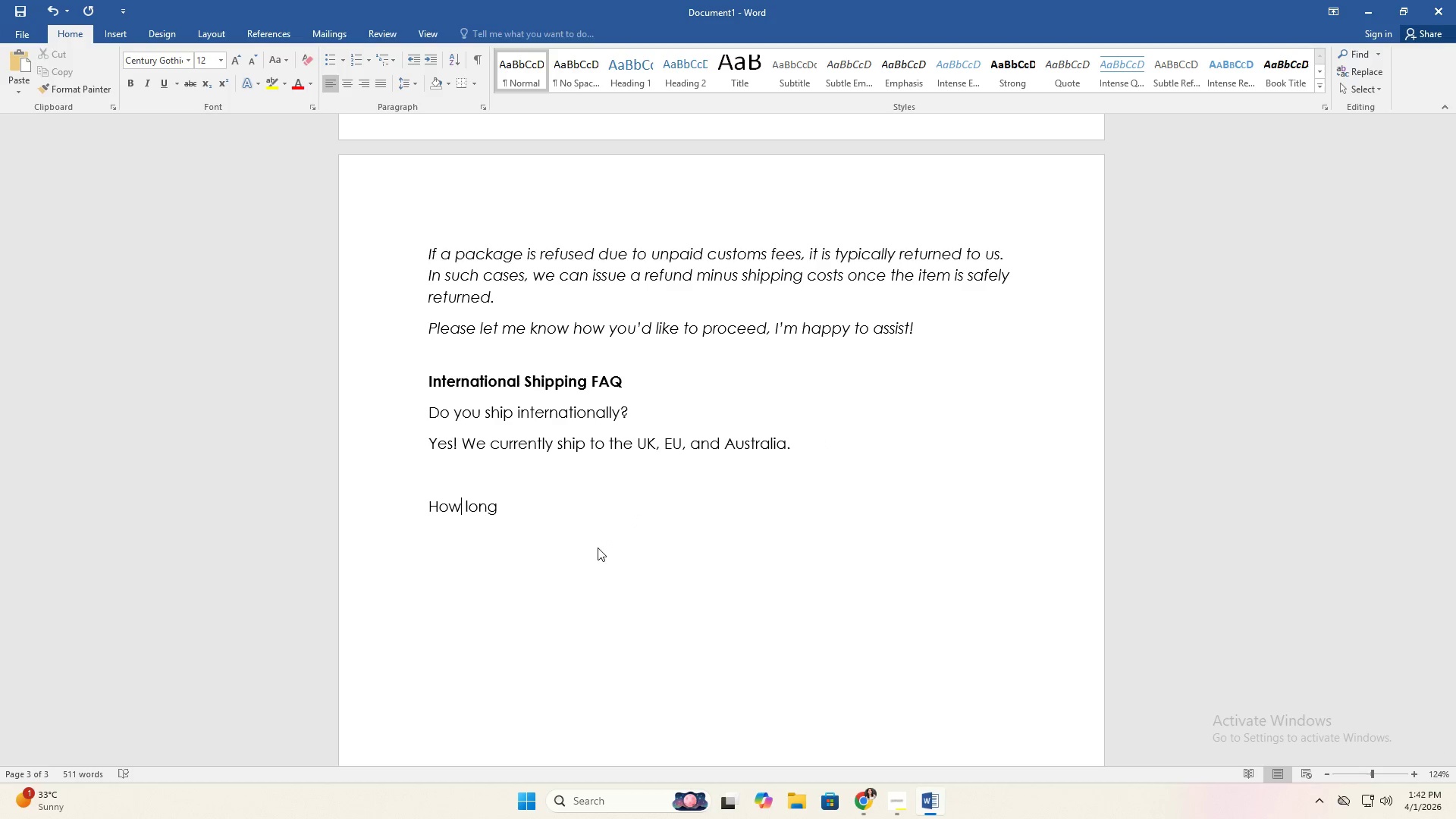 
key(ArrowRight)
 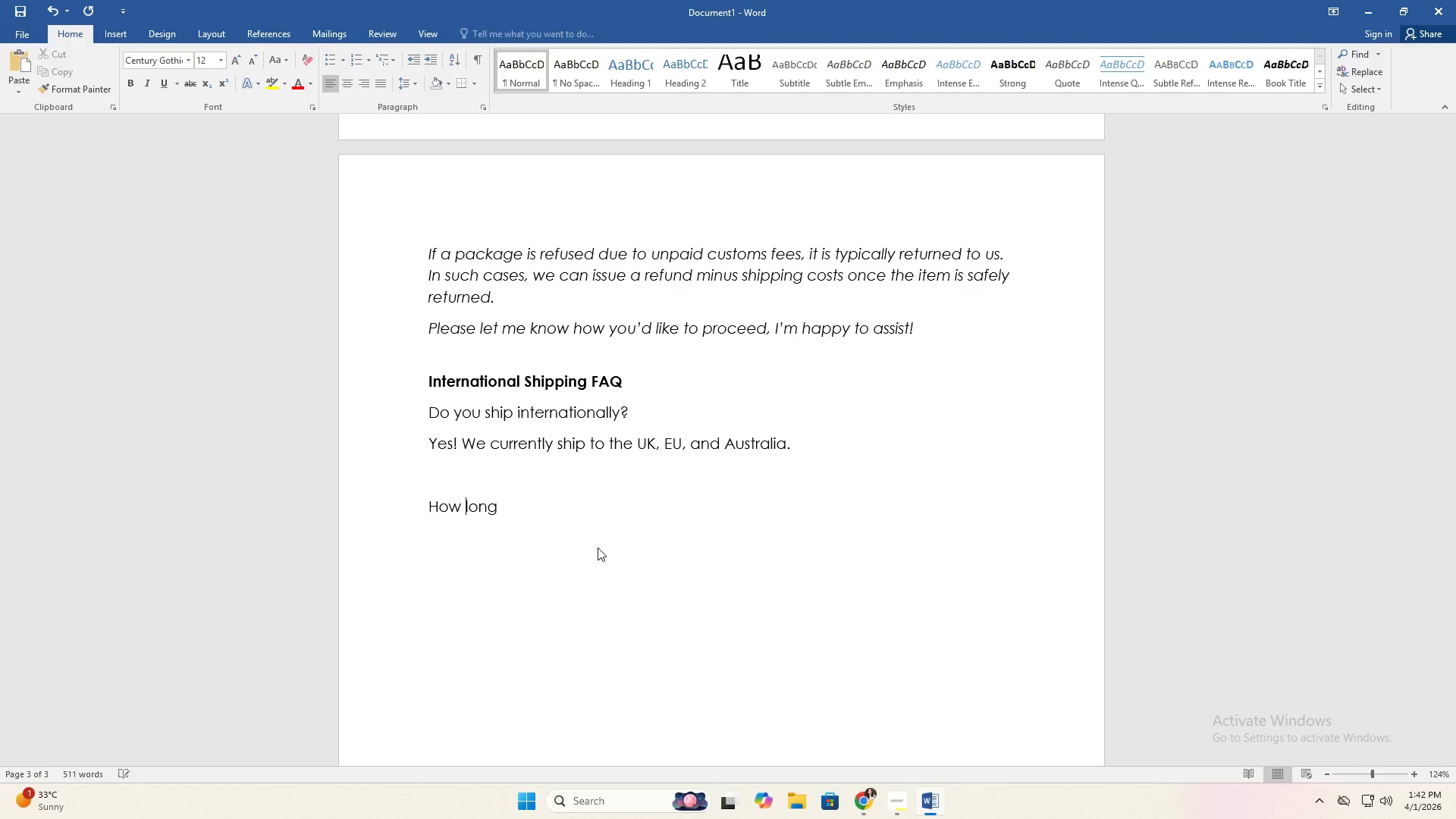 
key(ArrowRight)
 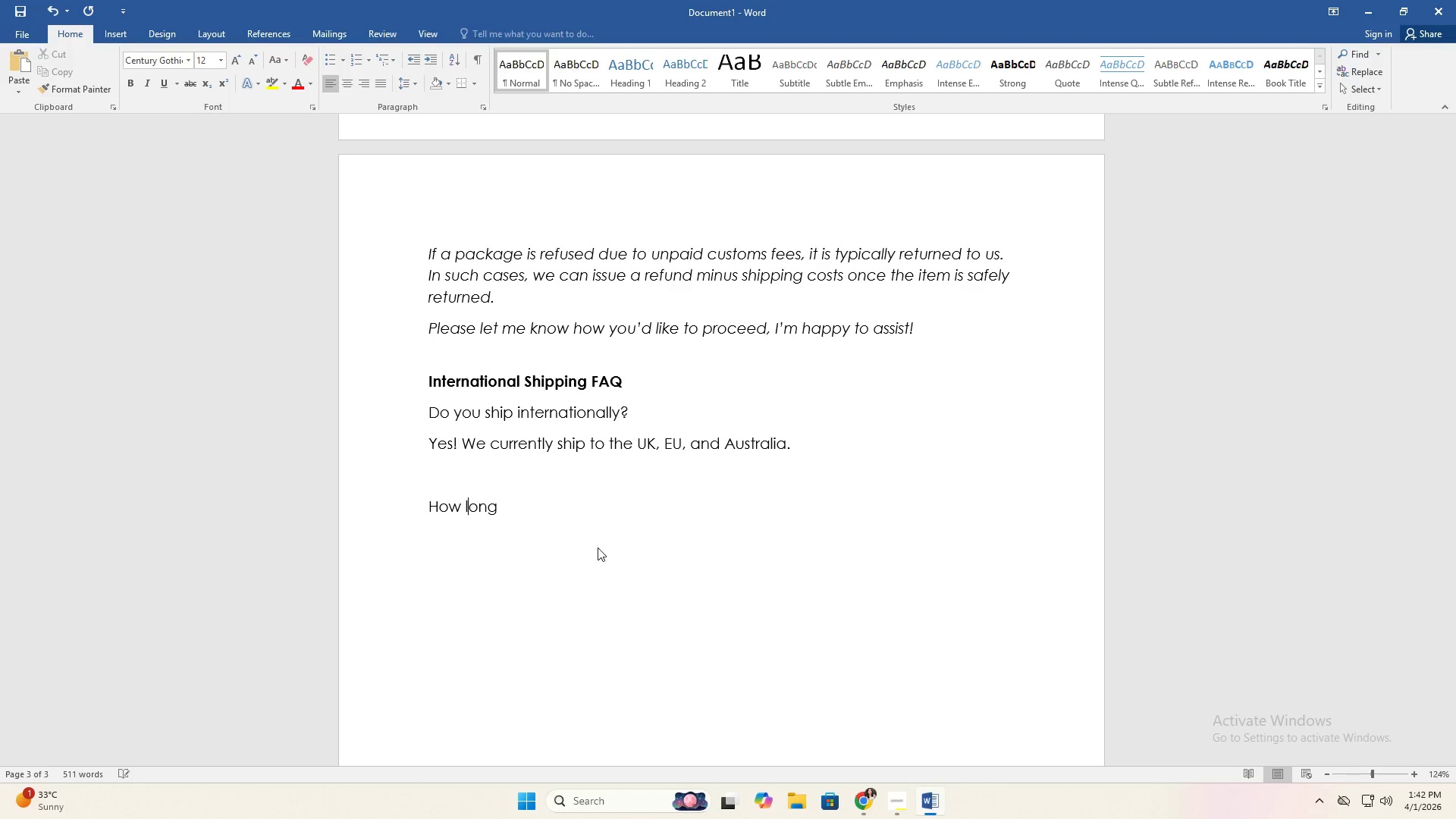 
key(ArrowRight)
 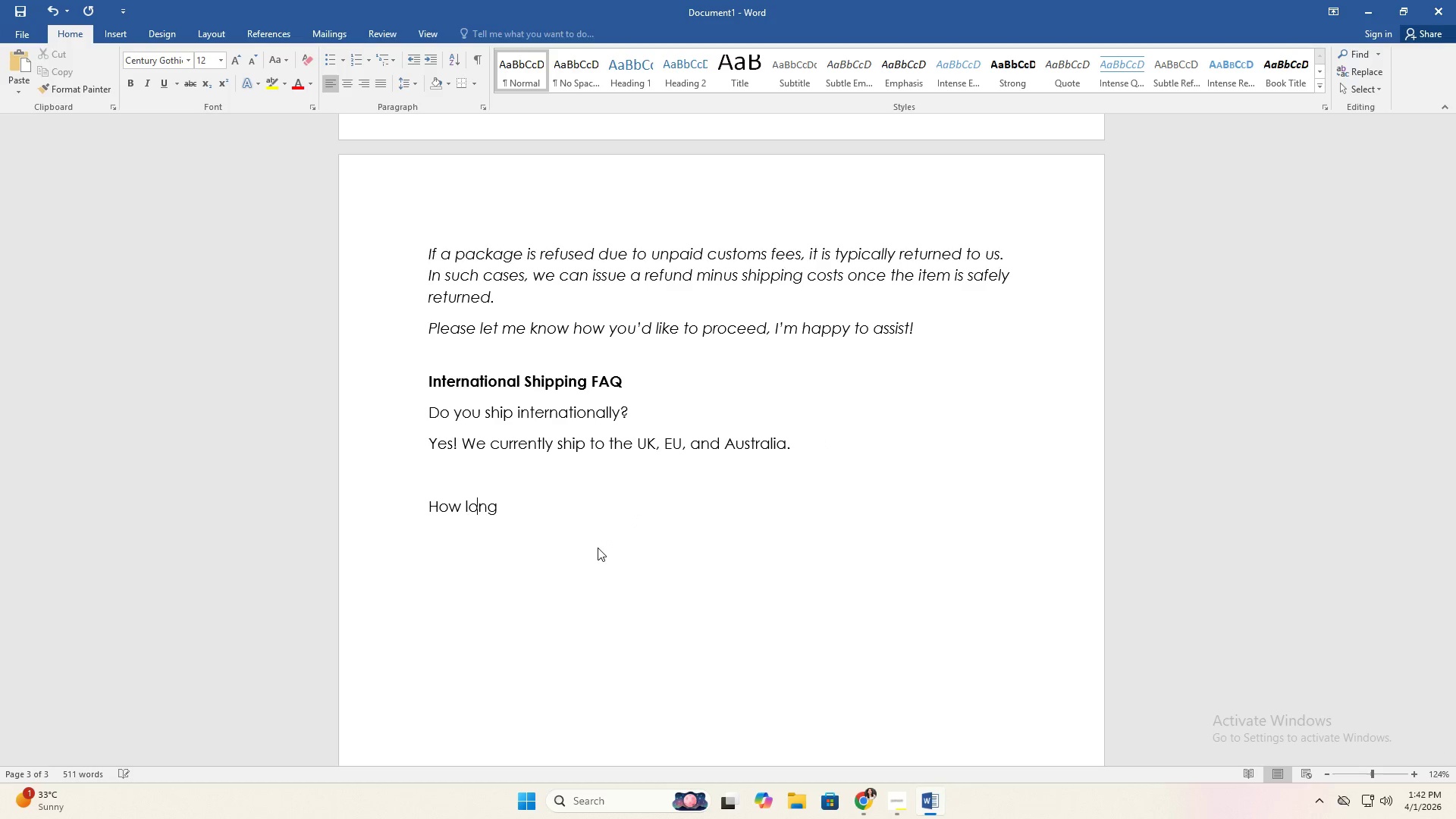 
key(ArrowRight)
 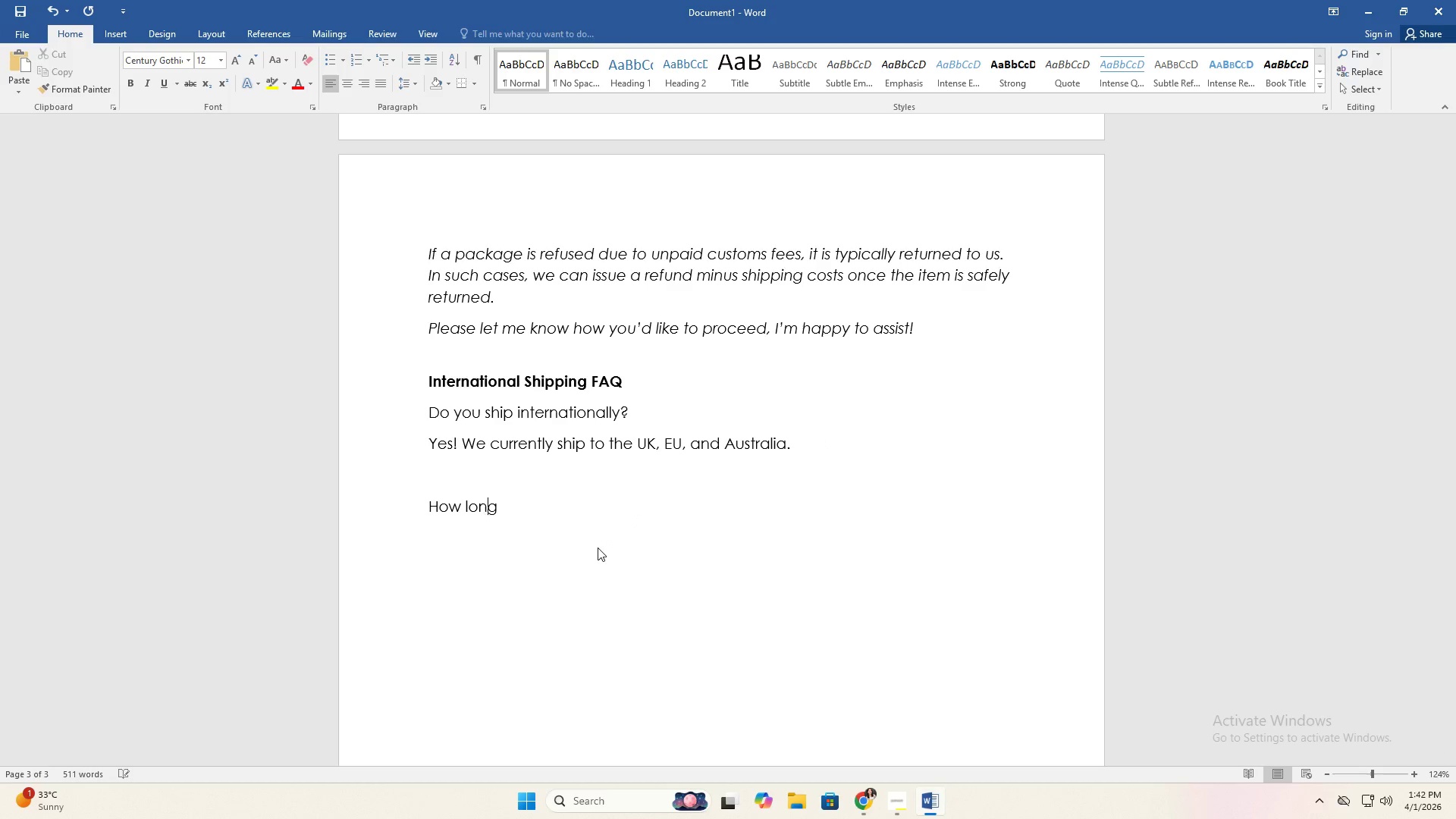 
key(ArrowRight)
 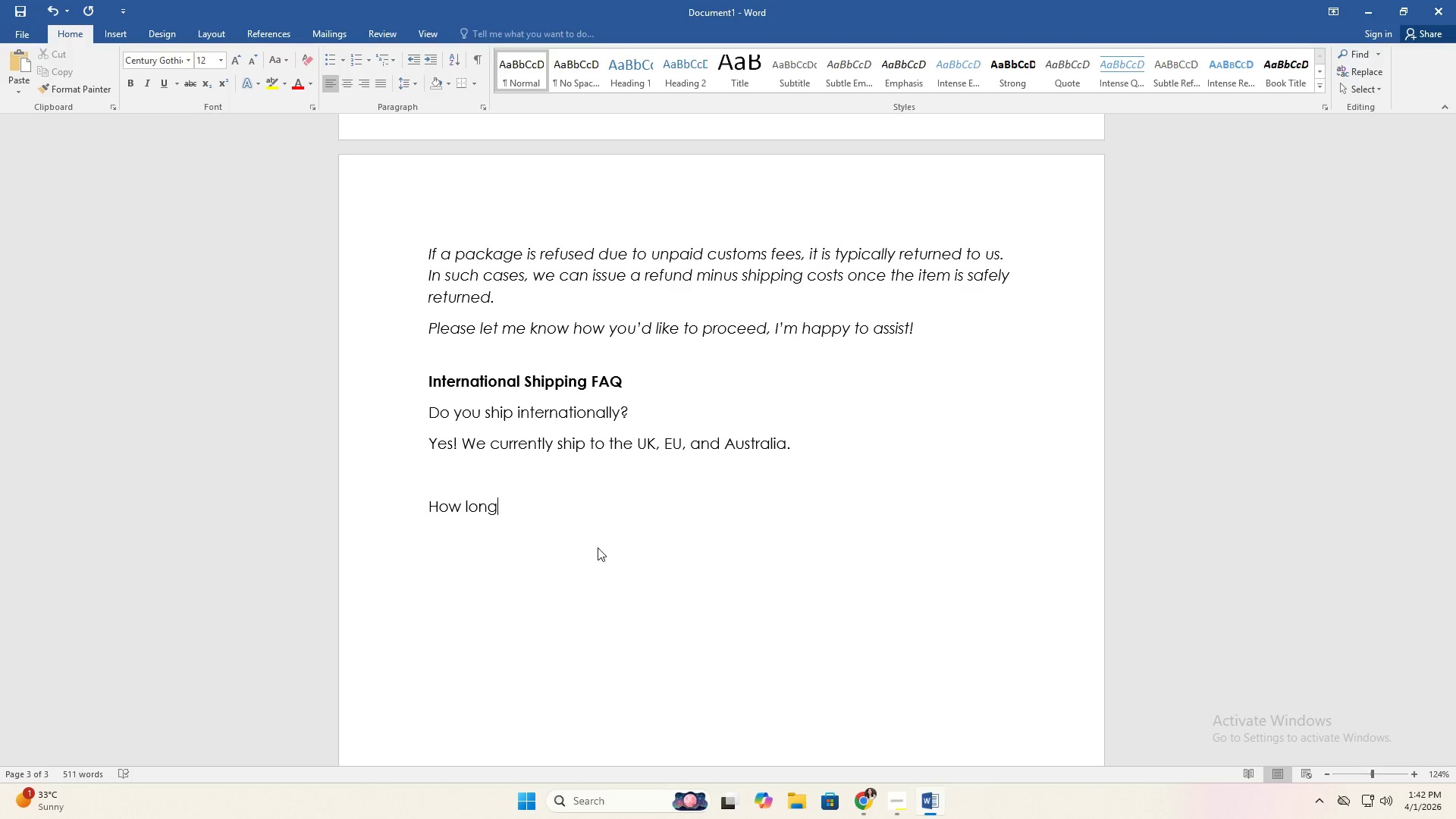 
key(ArrowRight)
 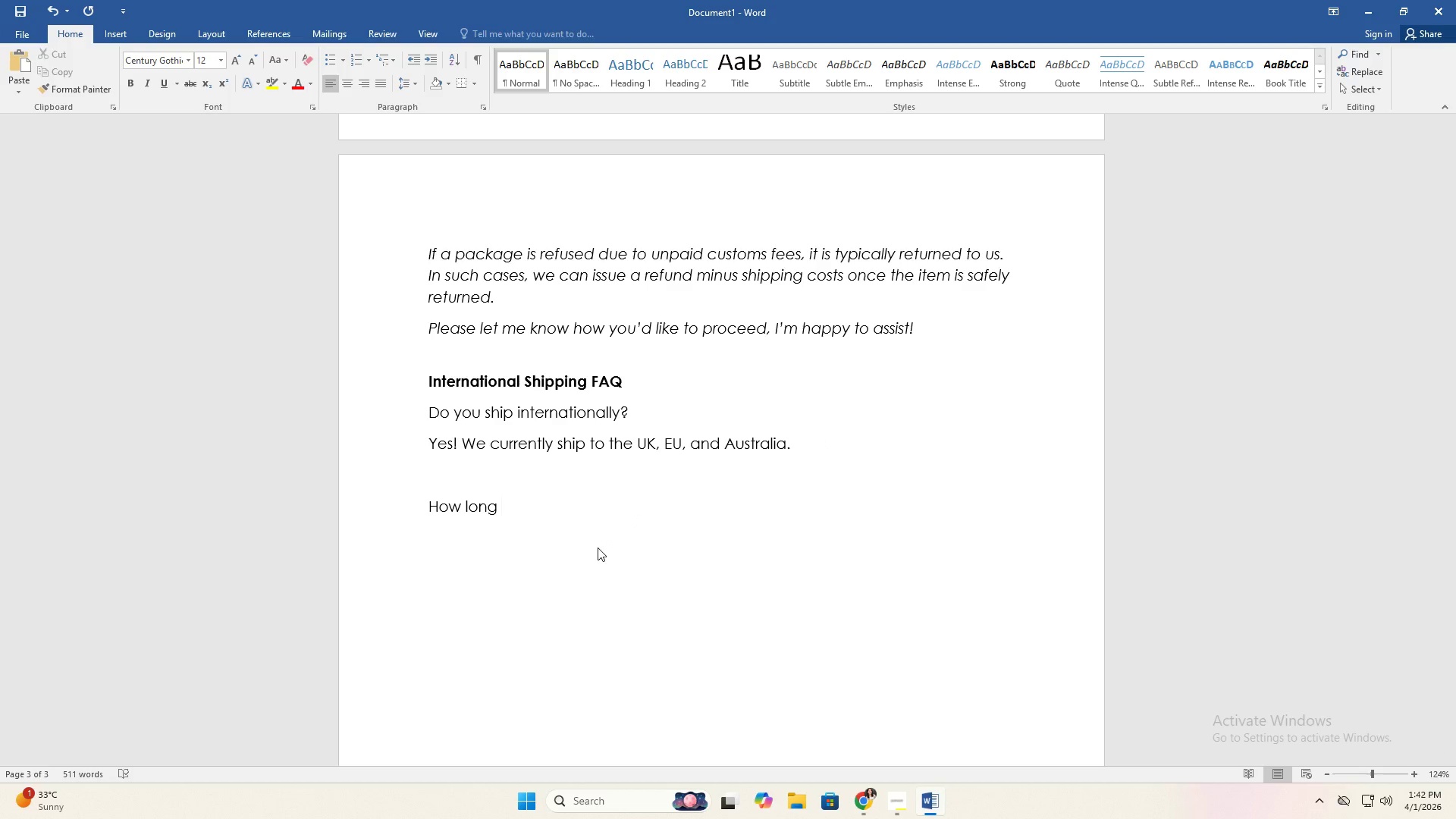 
type(WILL MY ORDER )
key(Backspace)
type( TAKE TO ARRIVE?)
 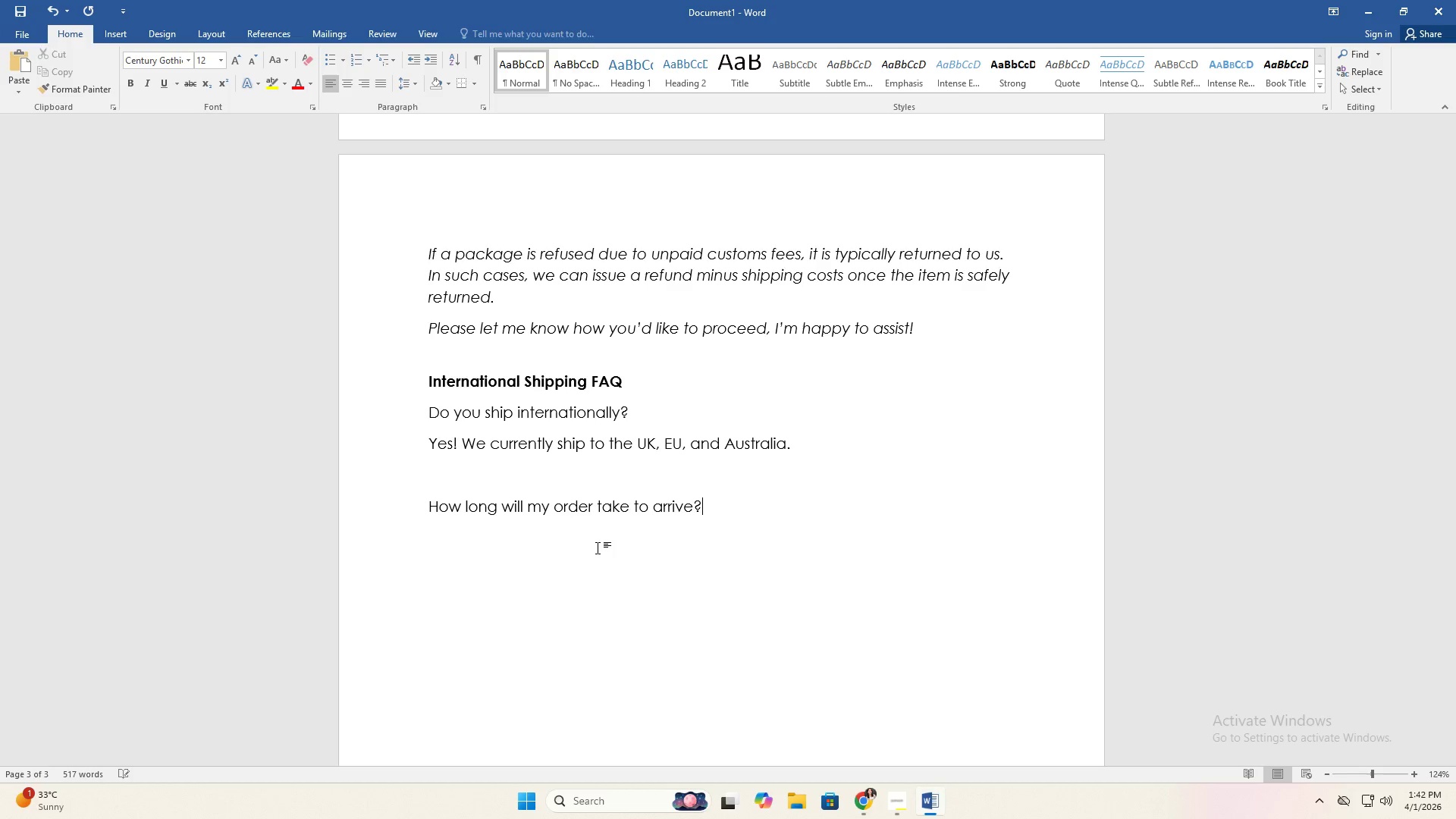 
key(Enter)
 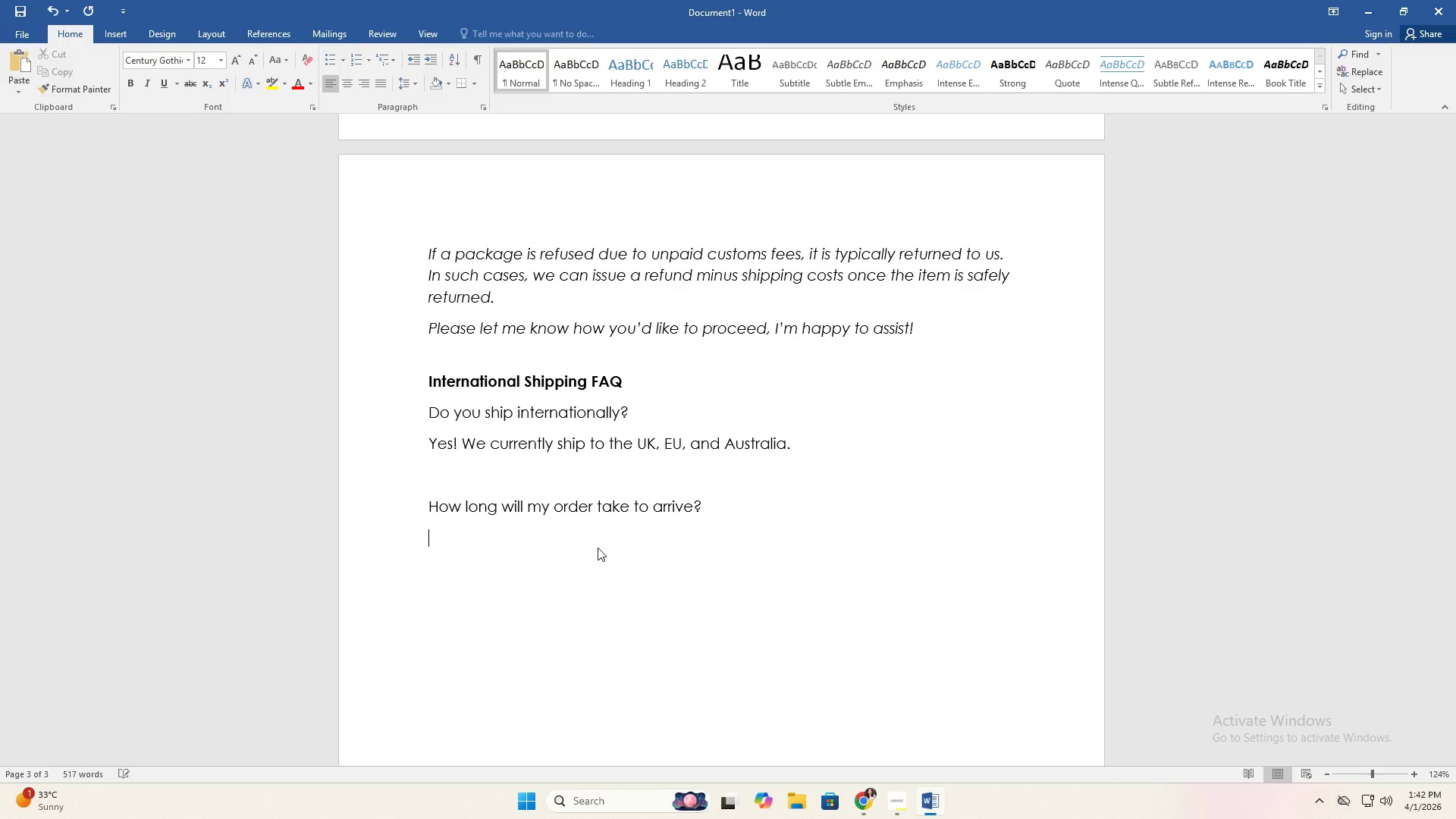 
type(All items are handmade to order.)
 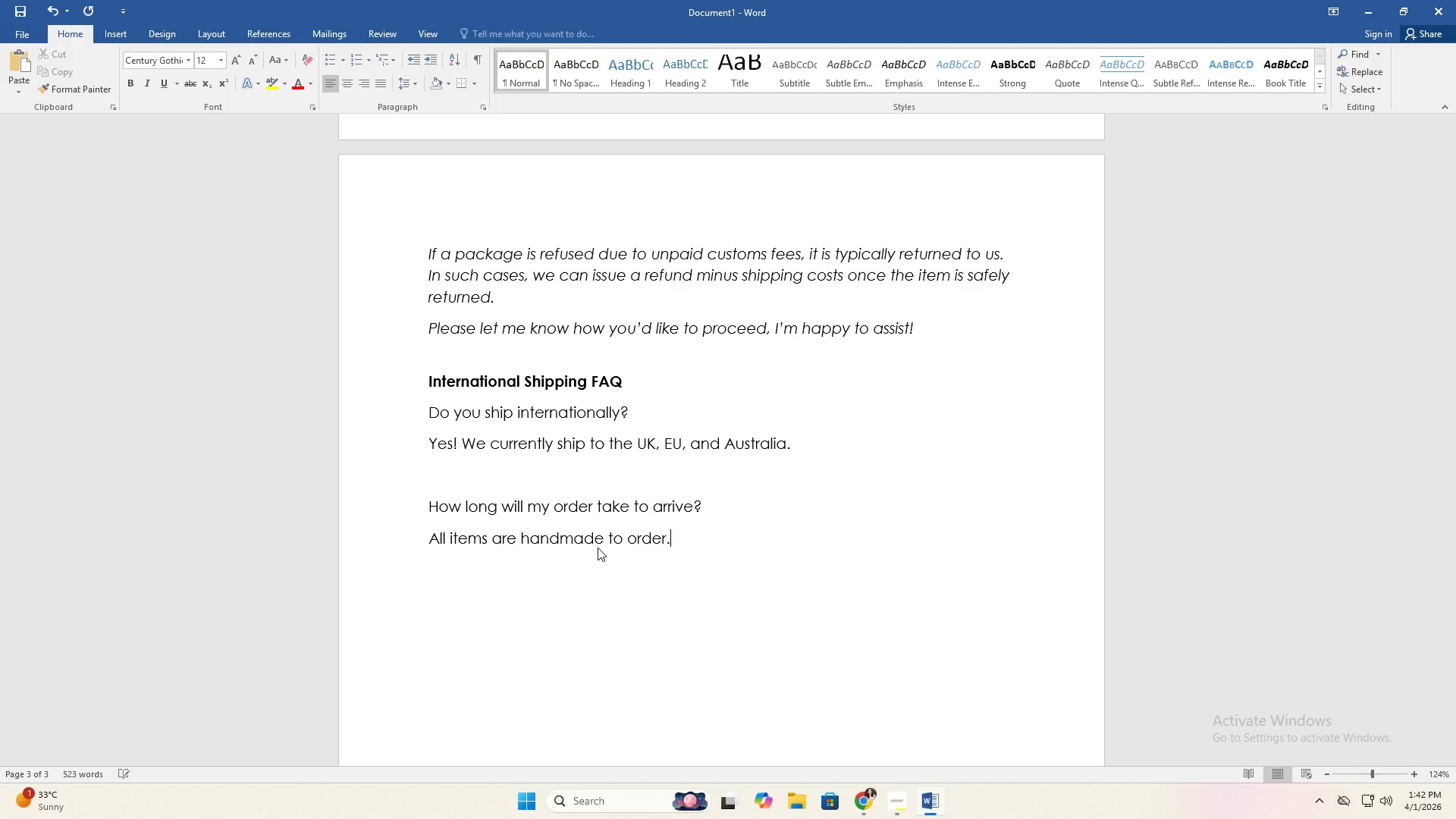 
key(Enter)
 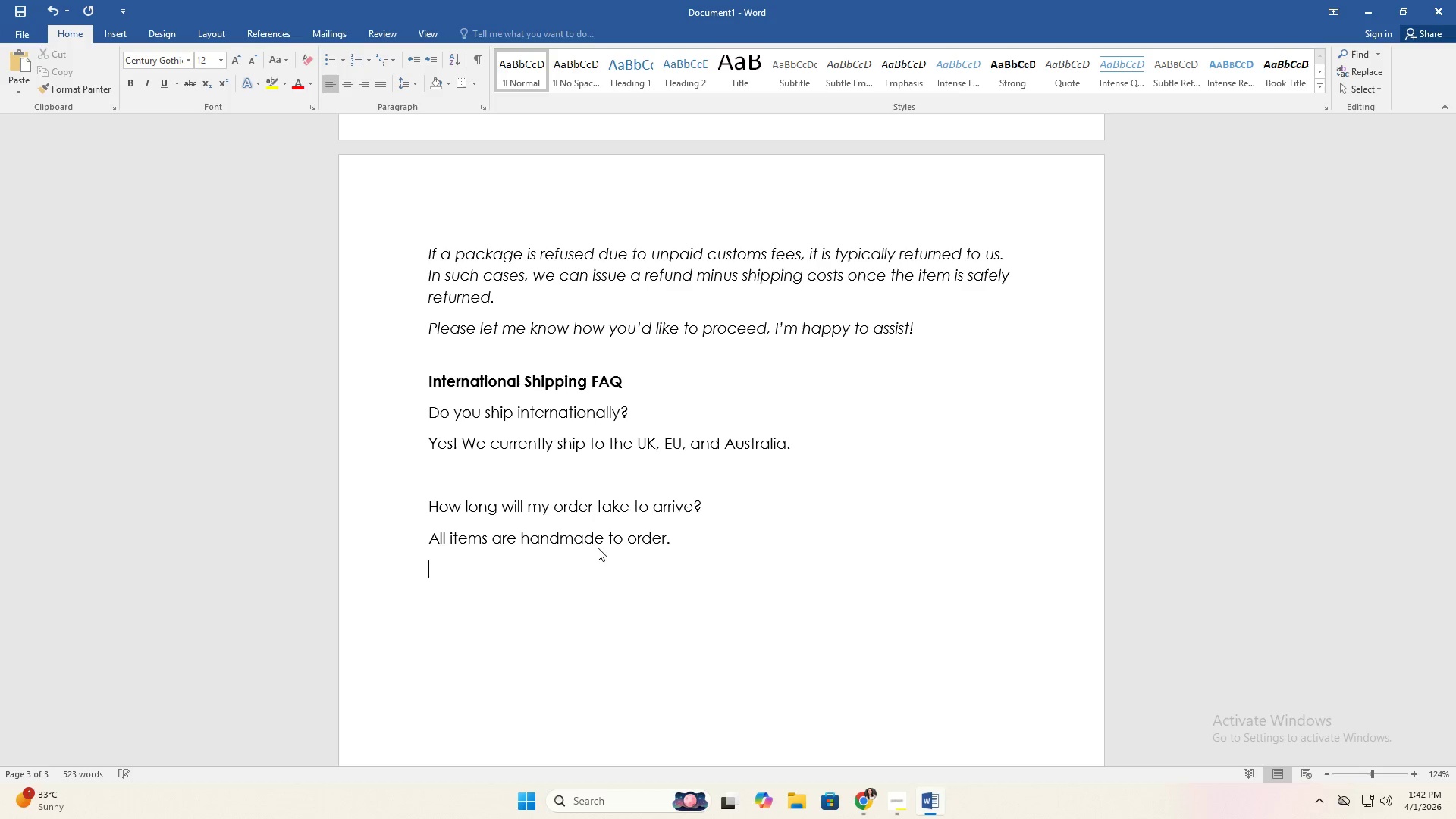 
key(Enter)
 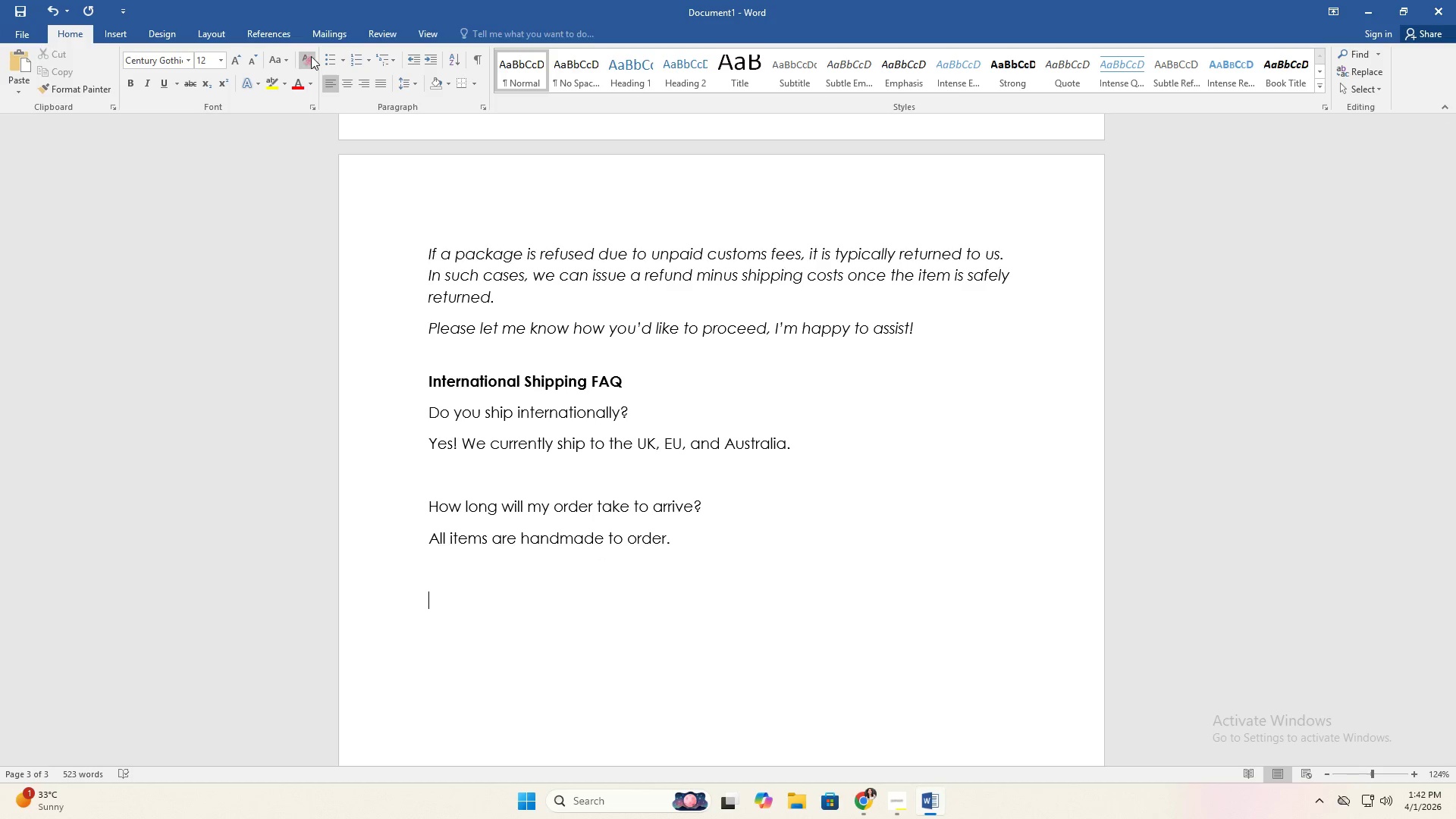 
left_click([323, 57])
 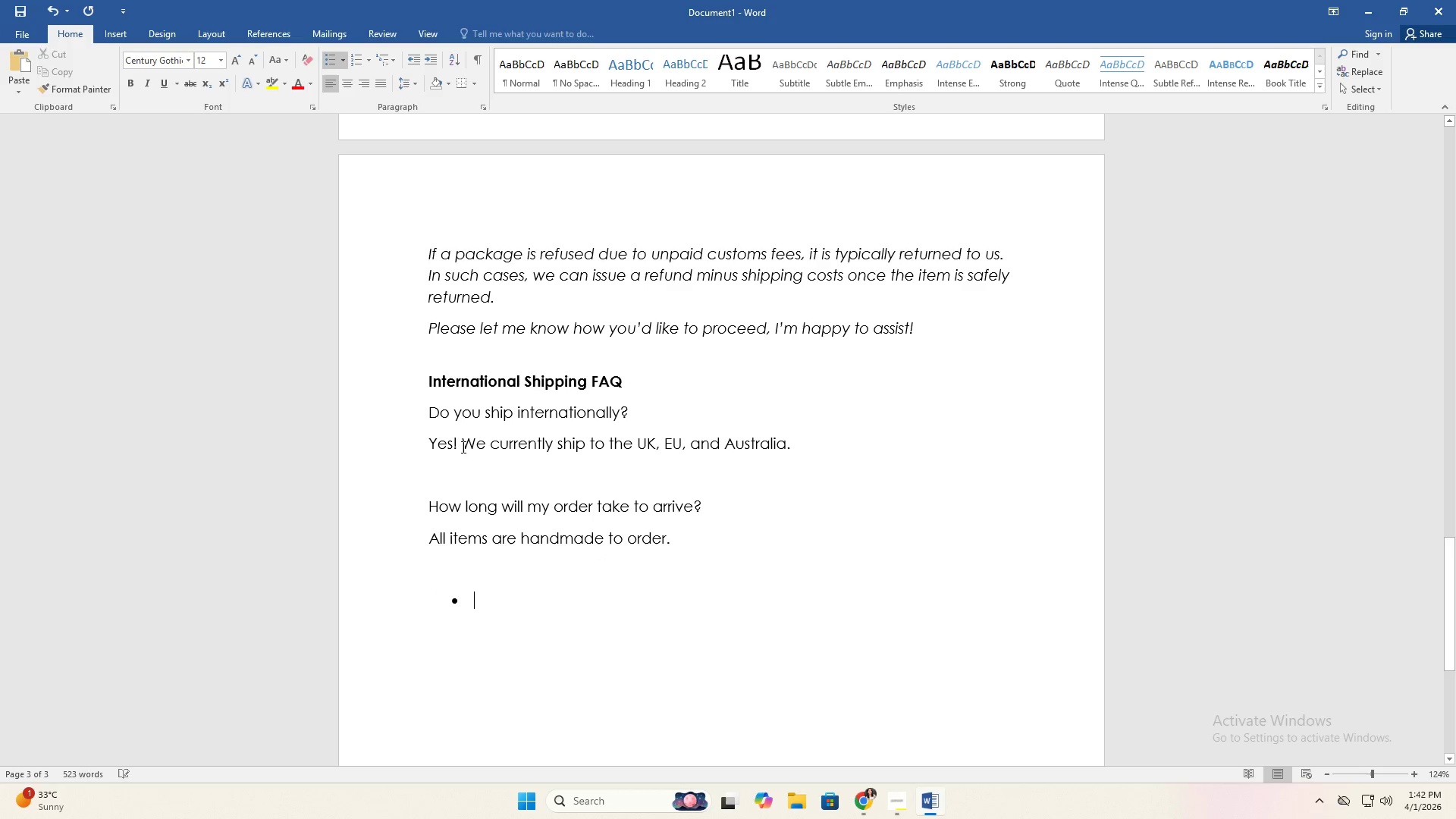 
left_click([475, 508])
 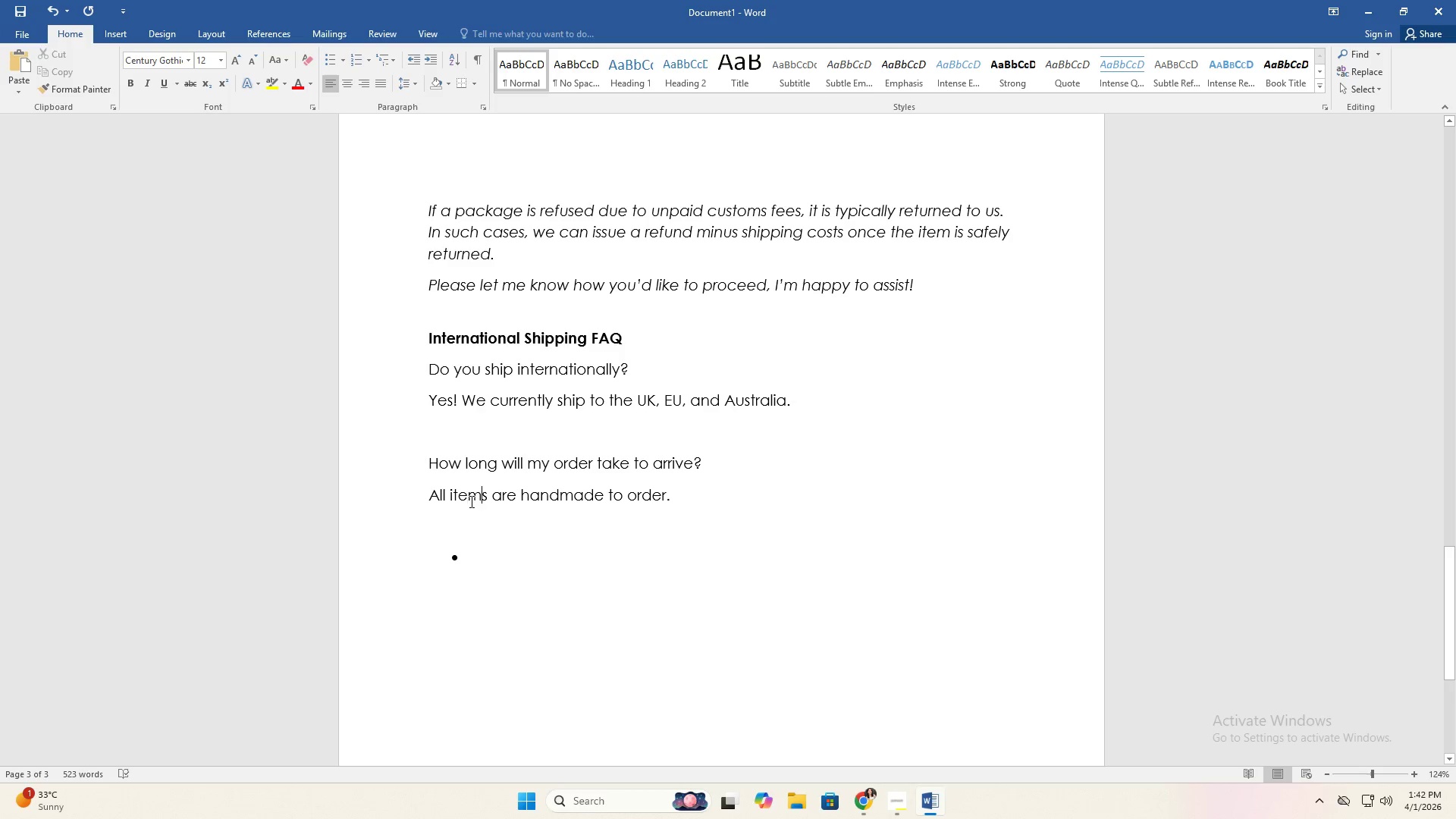 
left_click([469, 503])
 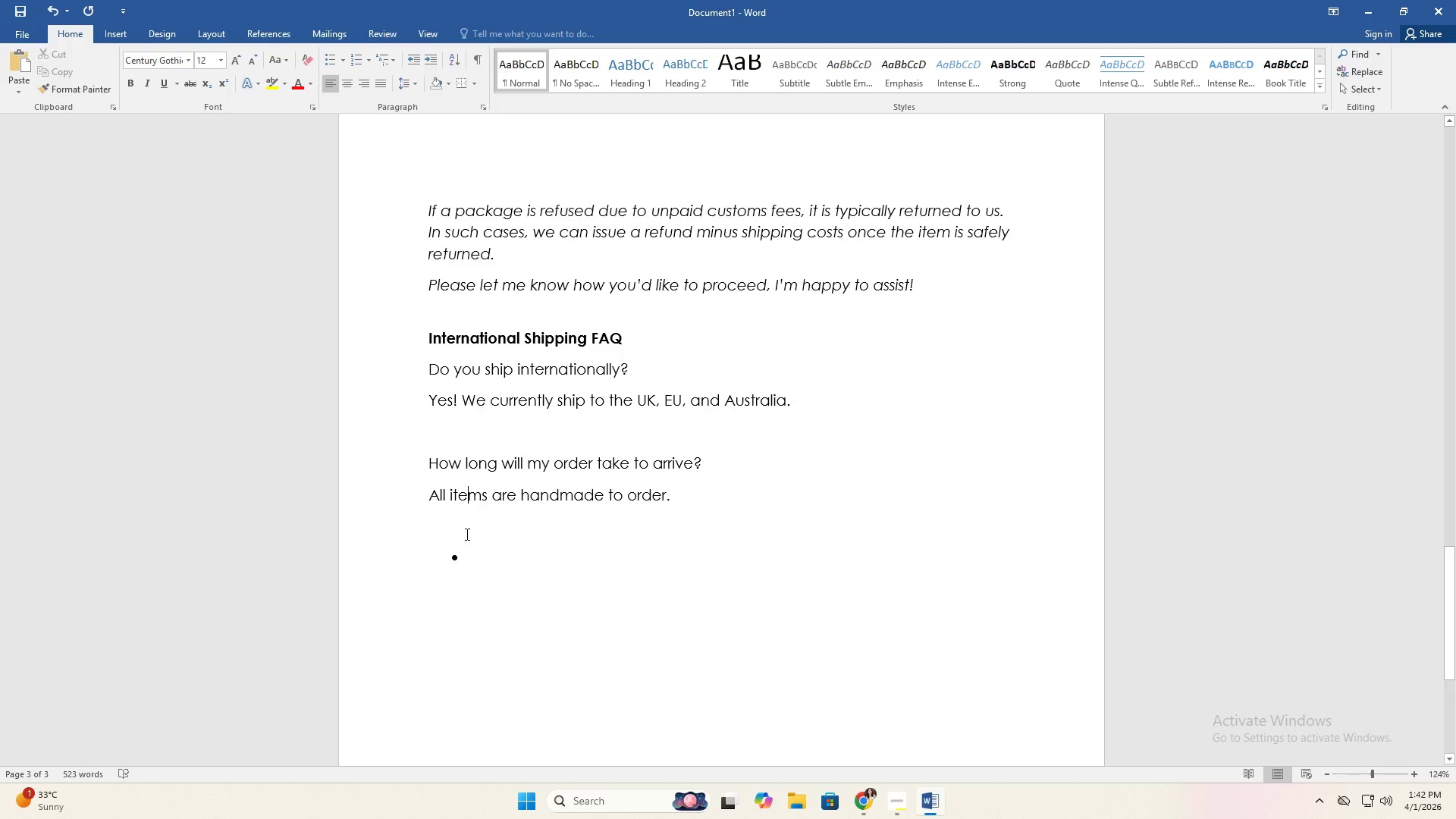 
scroll: coordinate [495, 495], scroll_direction: down, amount: 1.0
 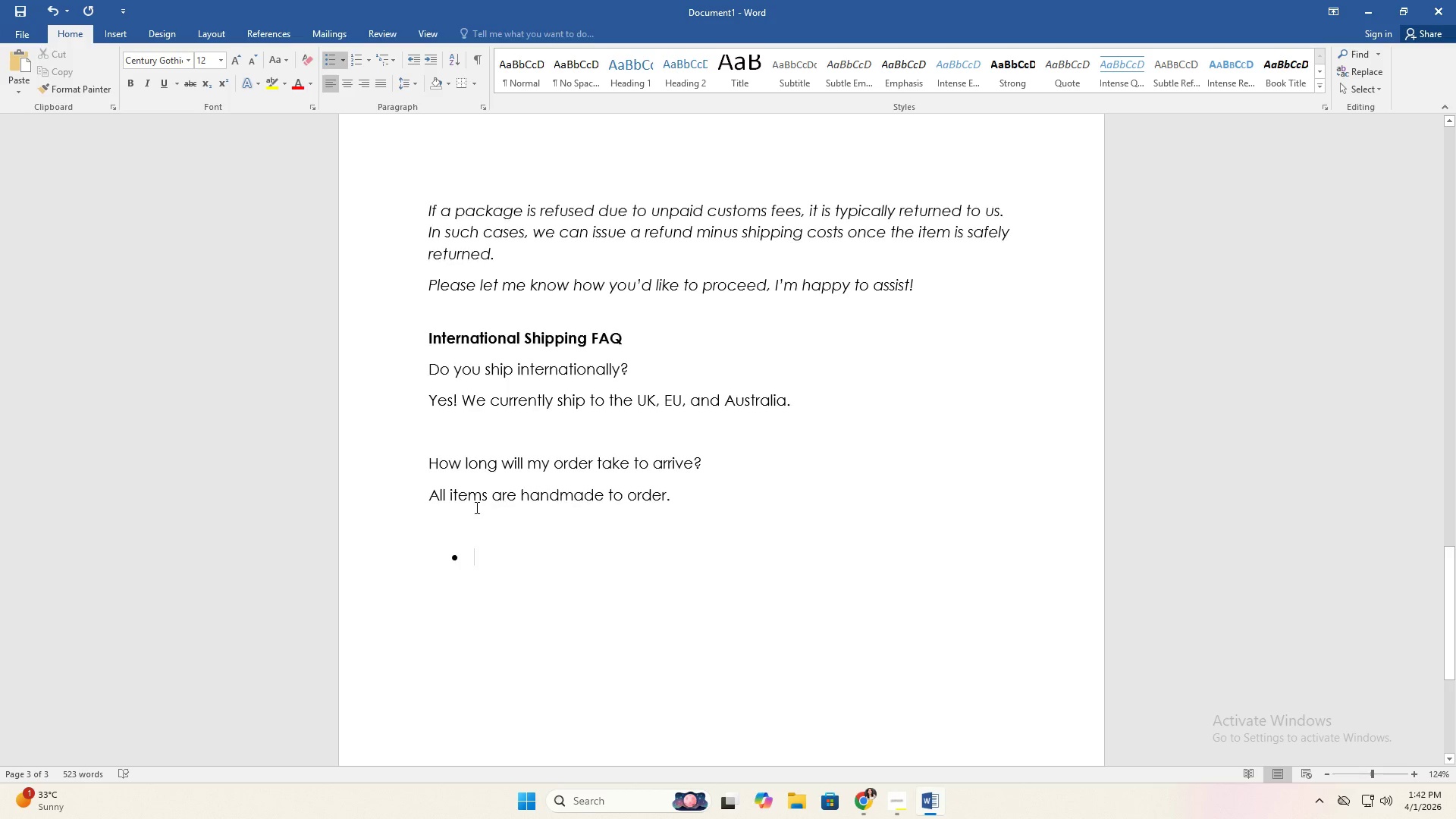 
double_click([465, 534])
 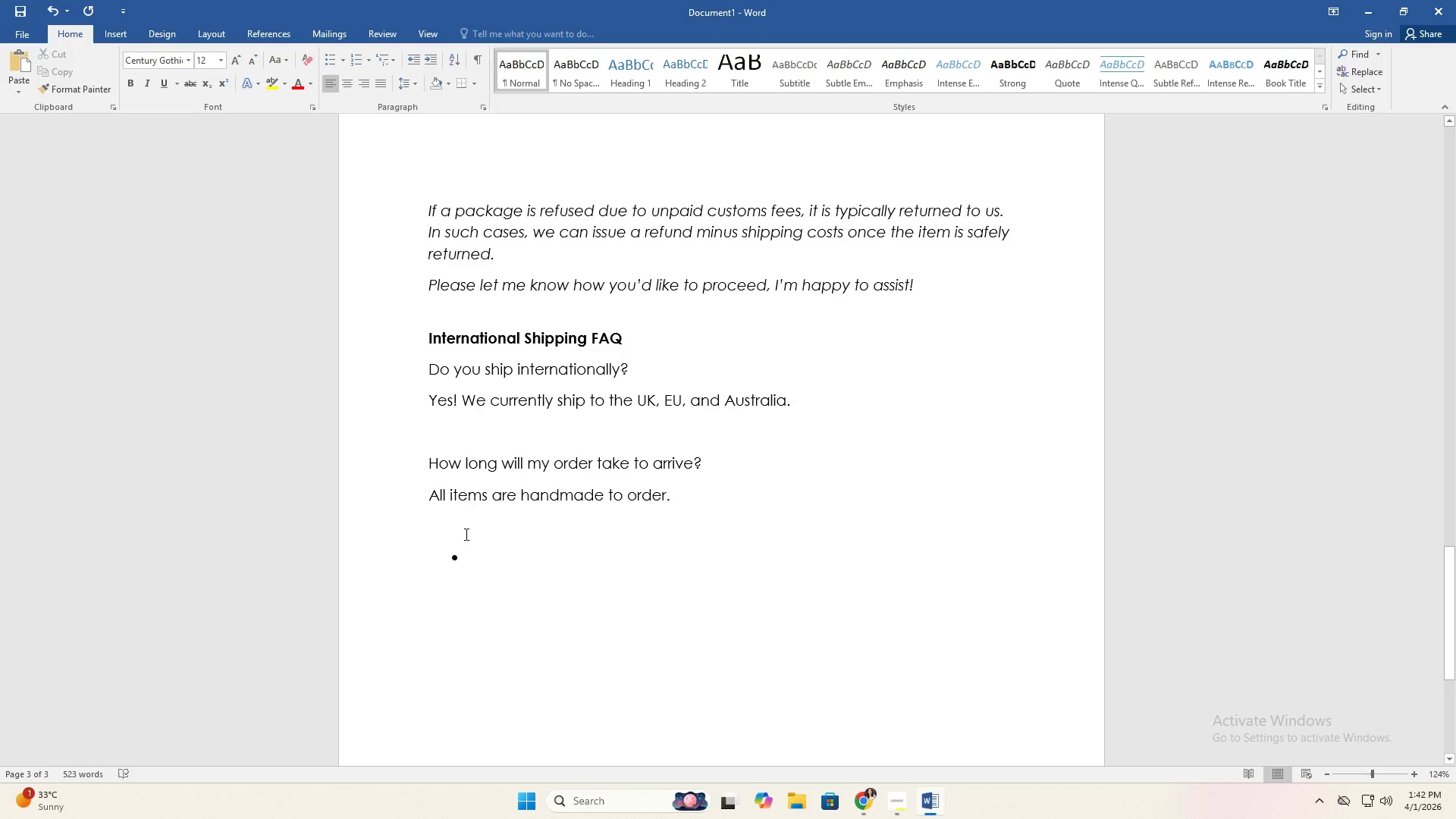 
key(Backspace)
 